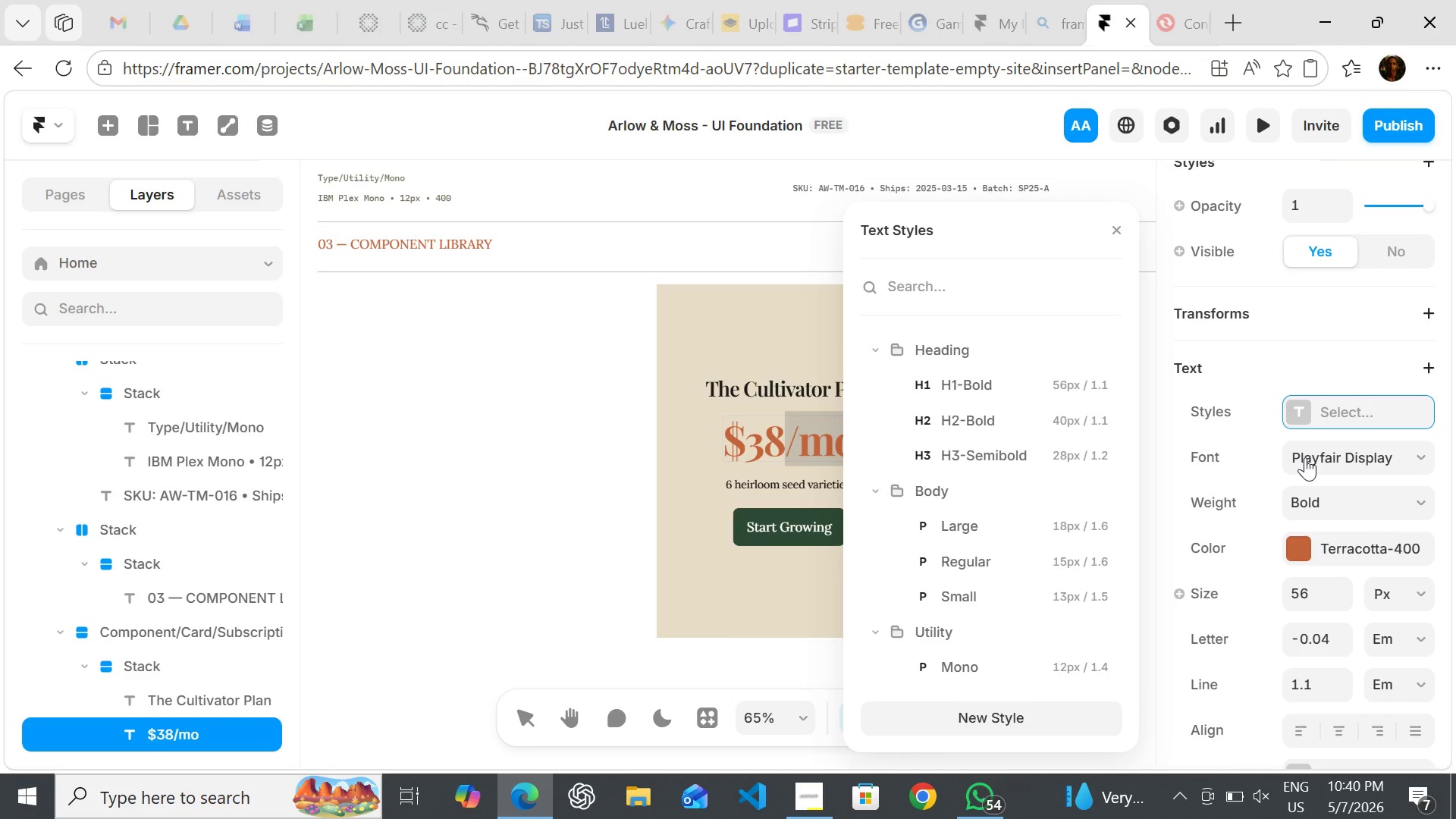 
left_click([1305, 457])
 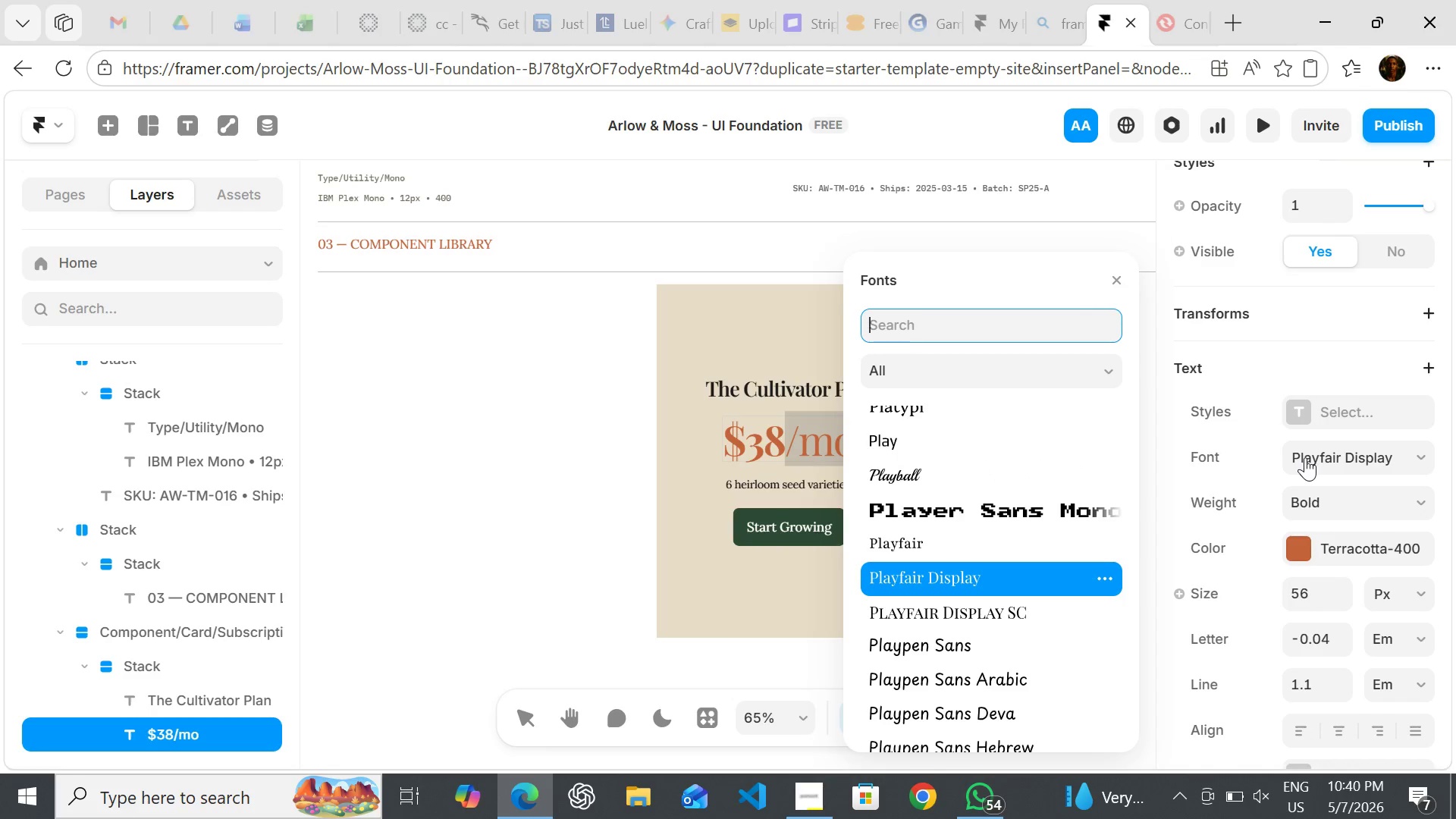 
type(lora)
 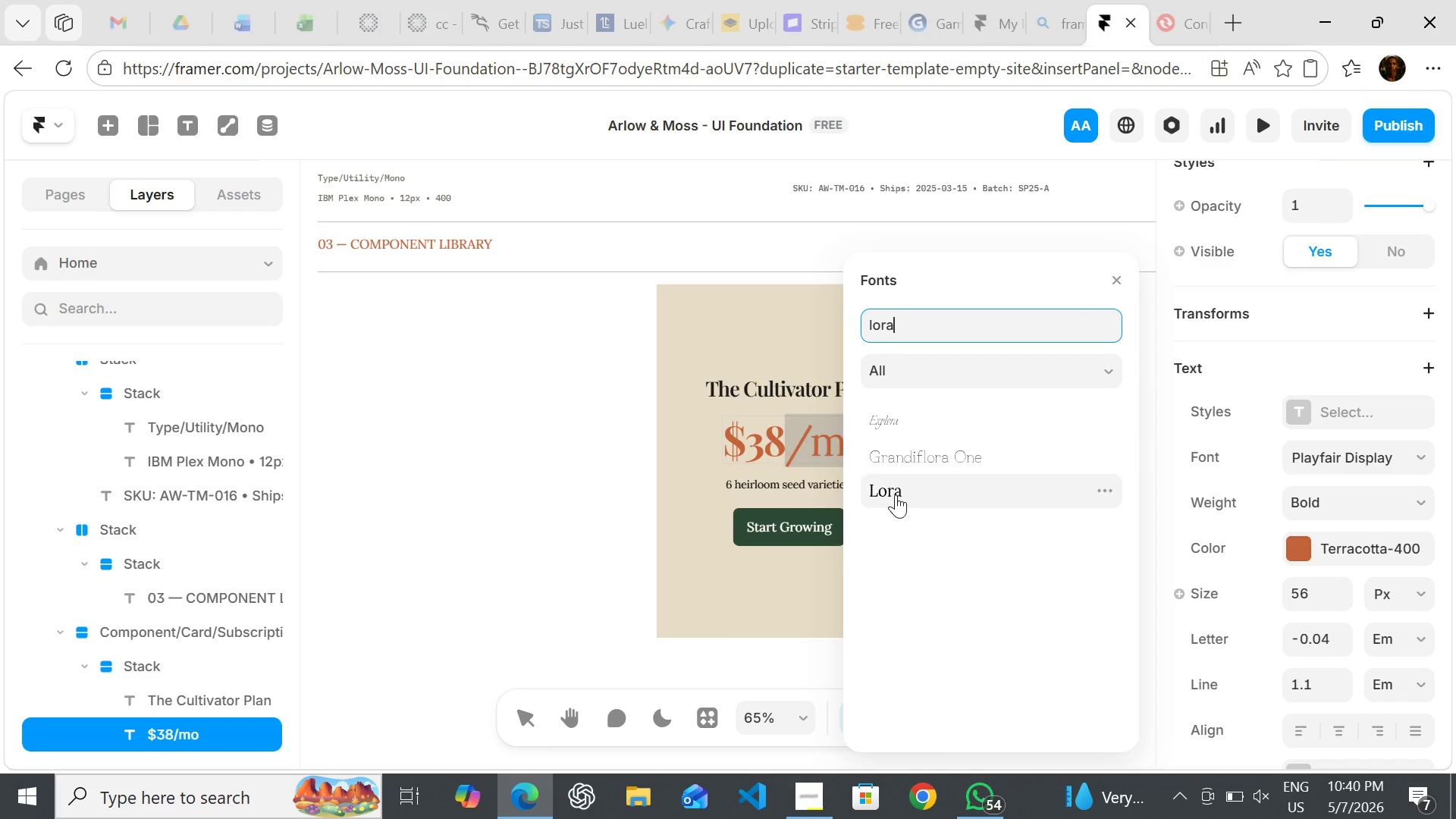 
left_click([893, 497])
 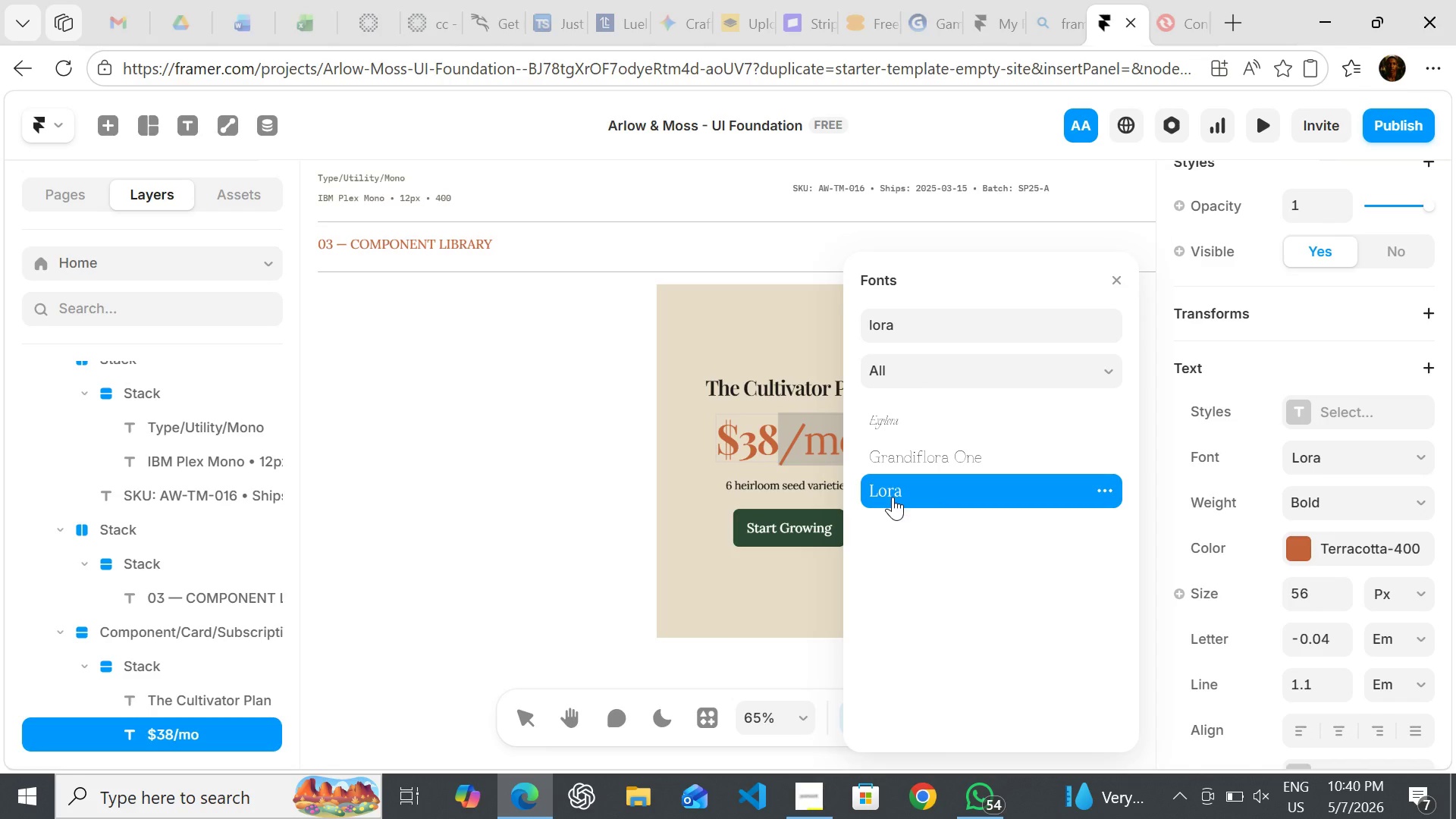 
double_click([893, 497])
 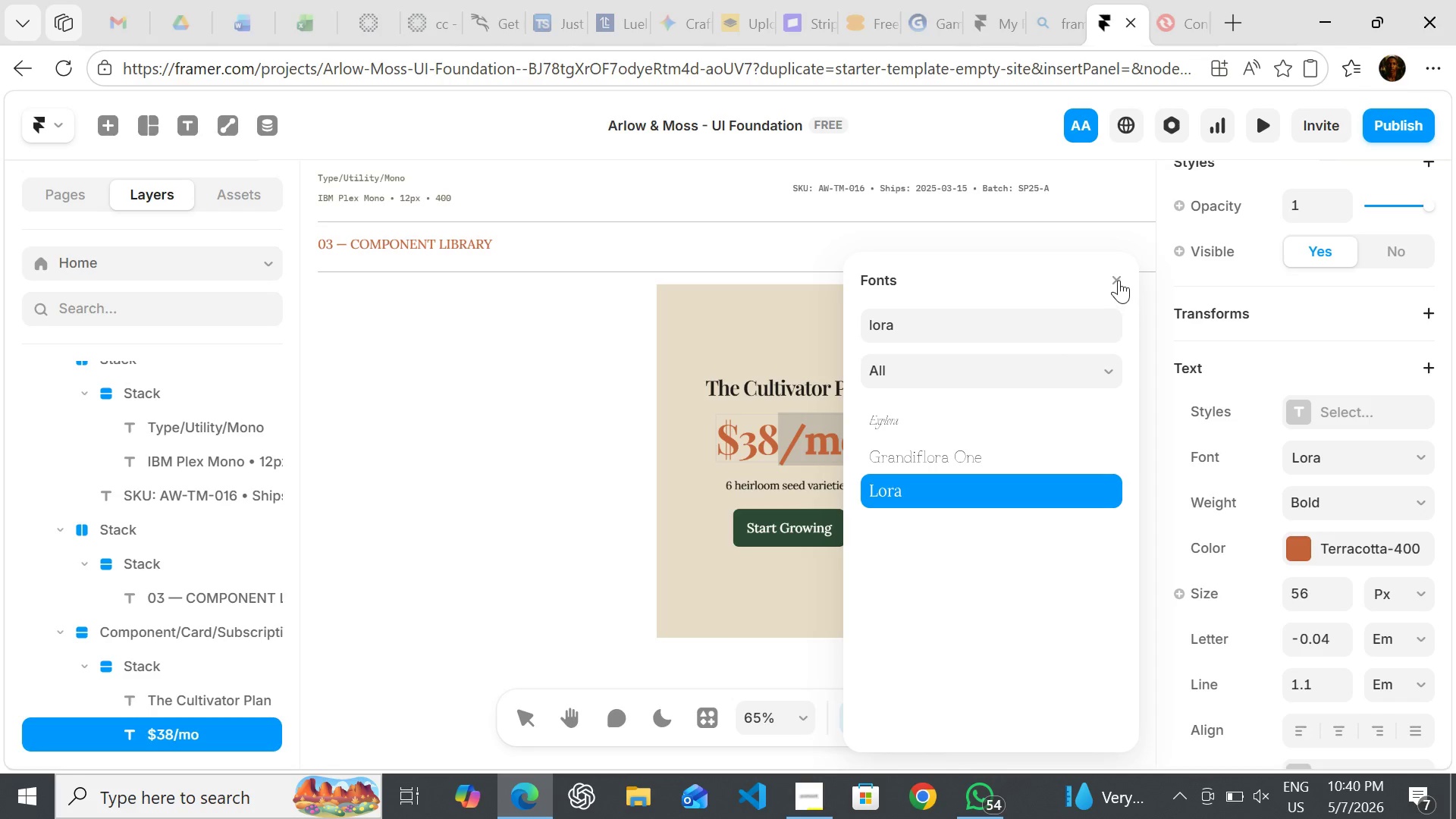 
left_click([1119, 278])
 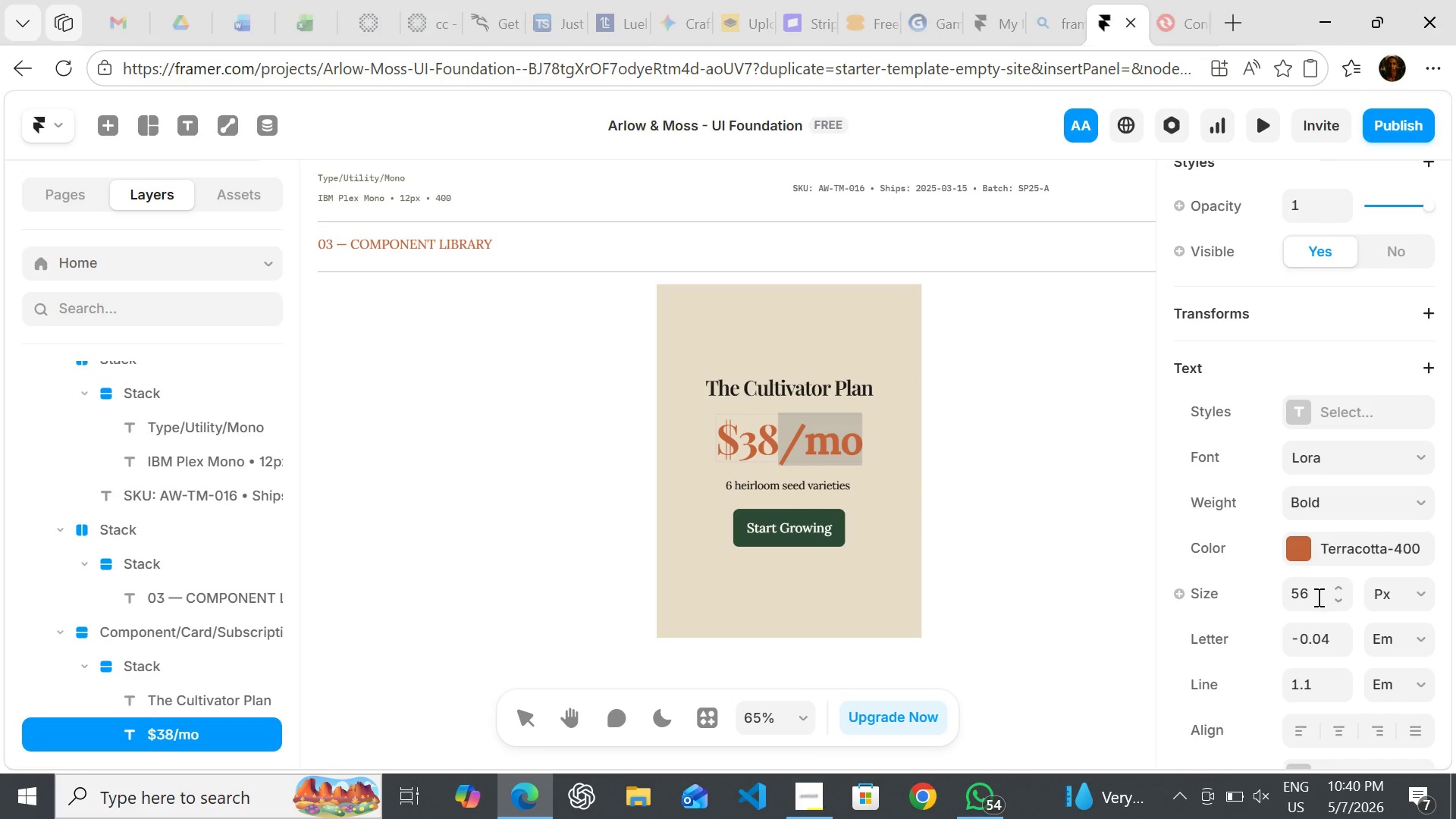 
left_click([1317, 597])
 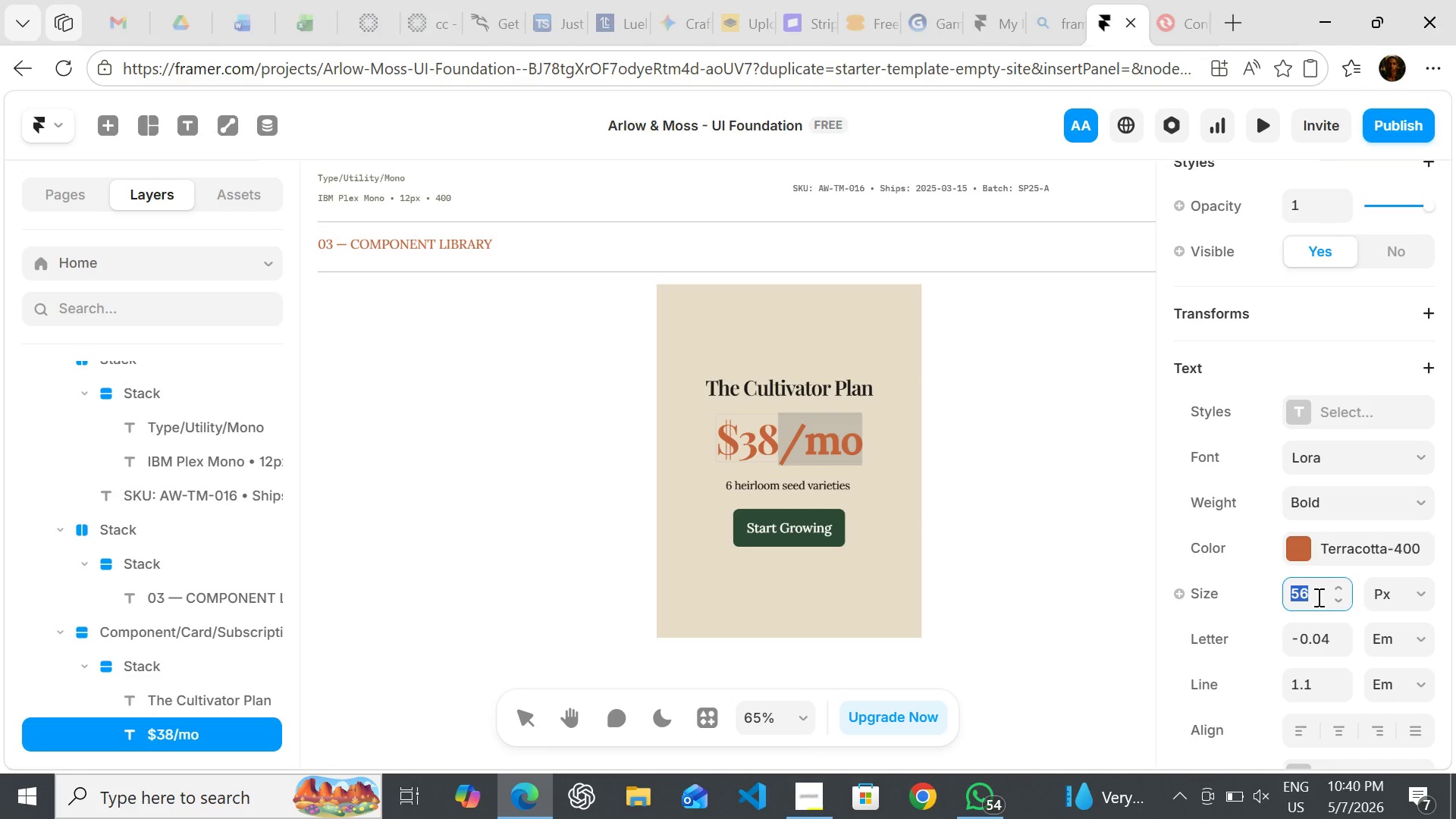 
type(16)
 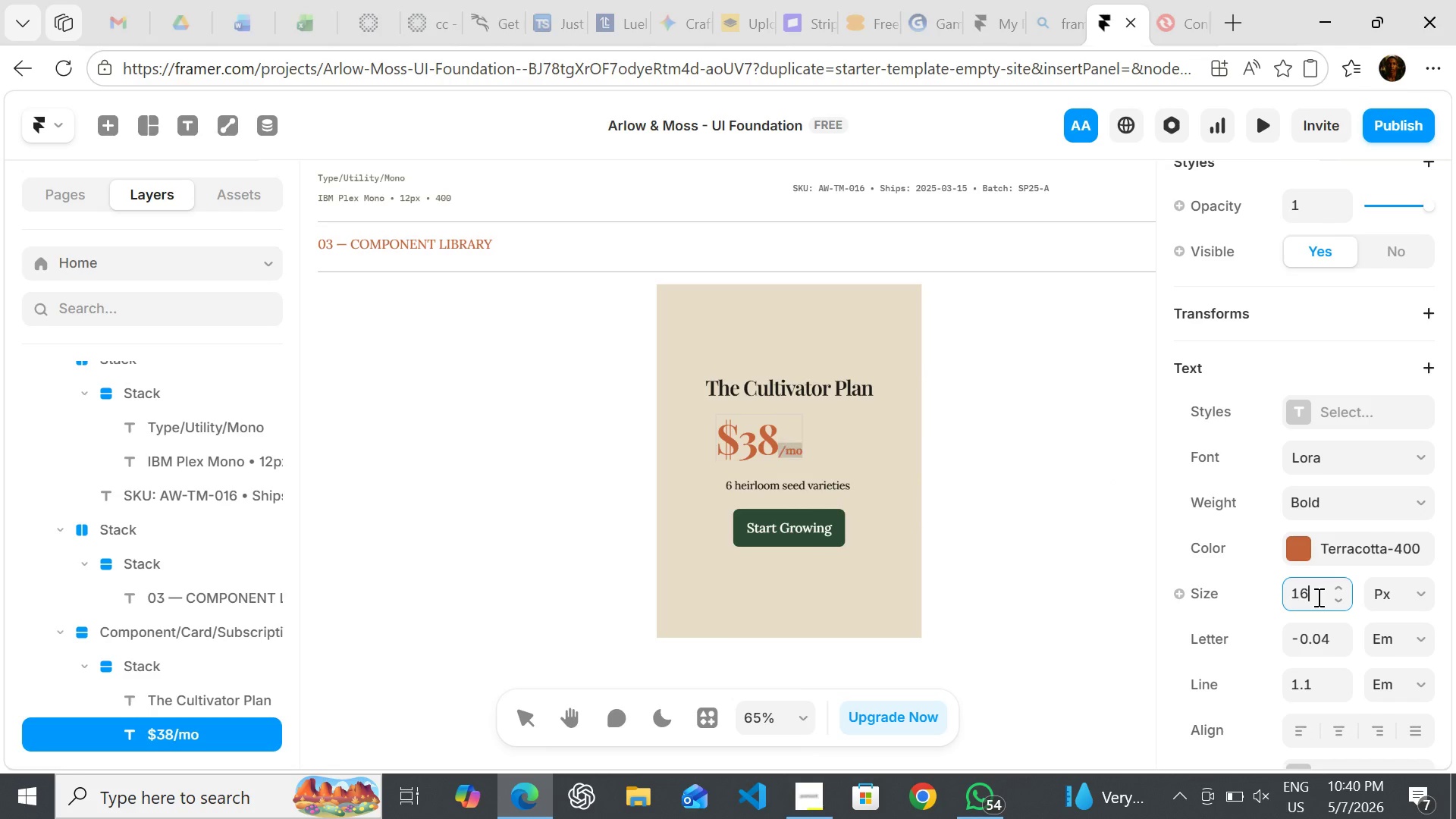 
key(Enter)
 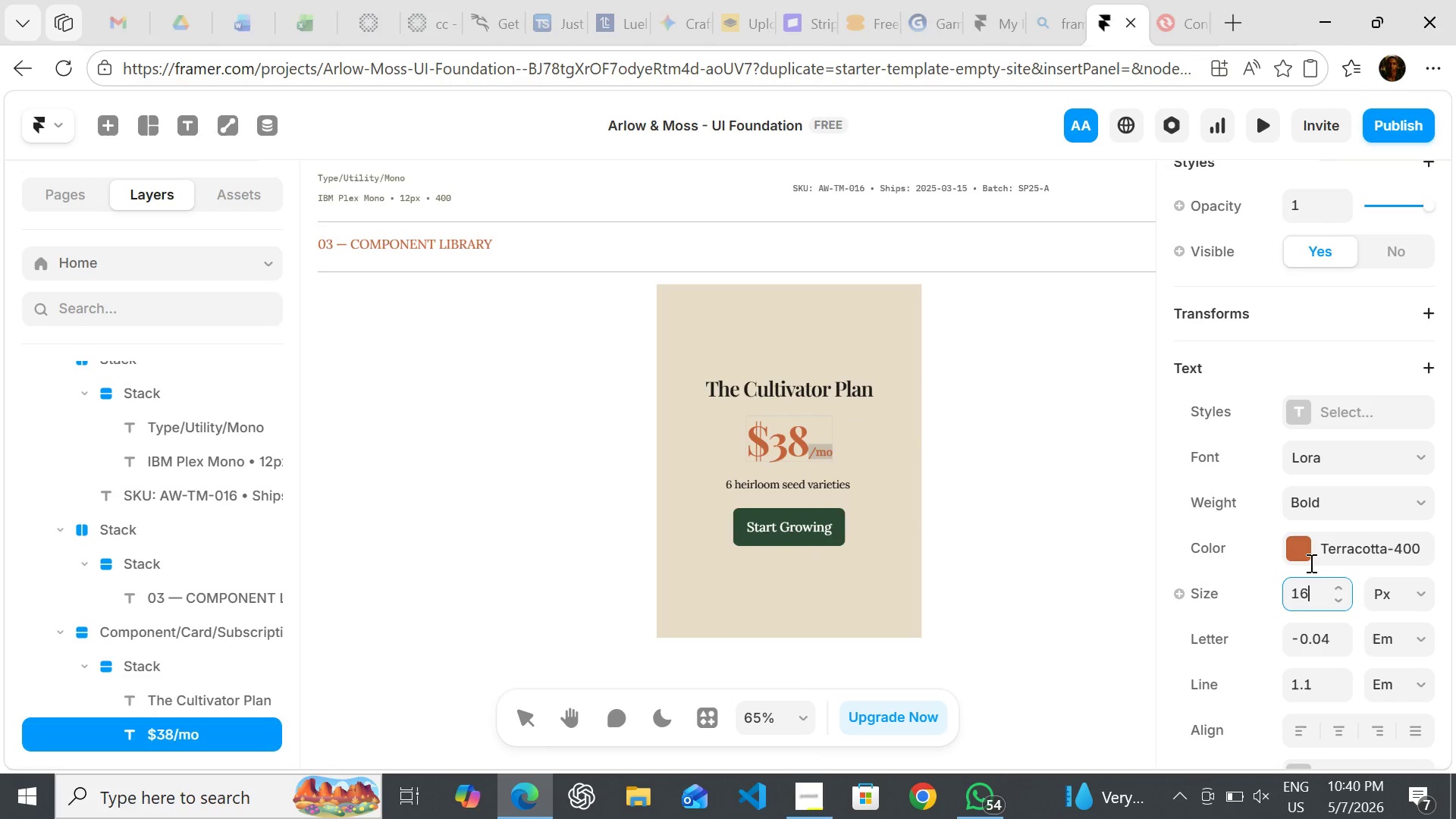 
left_click([1304, 554])
 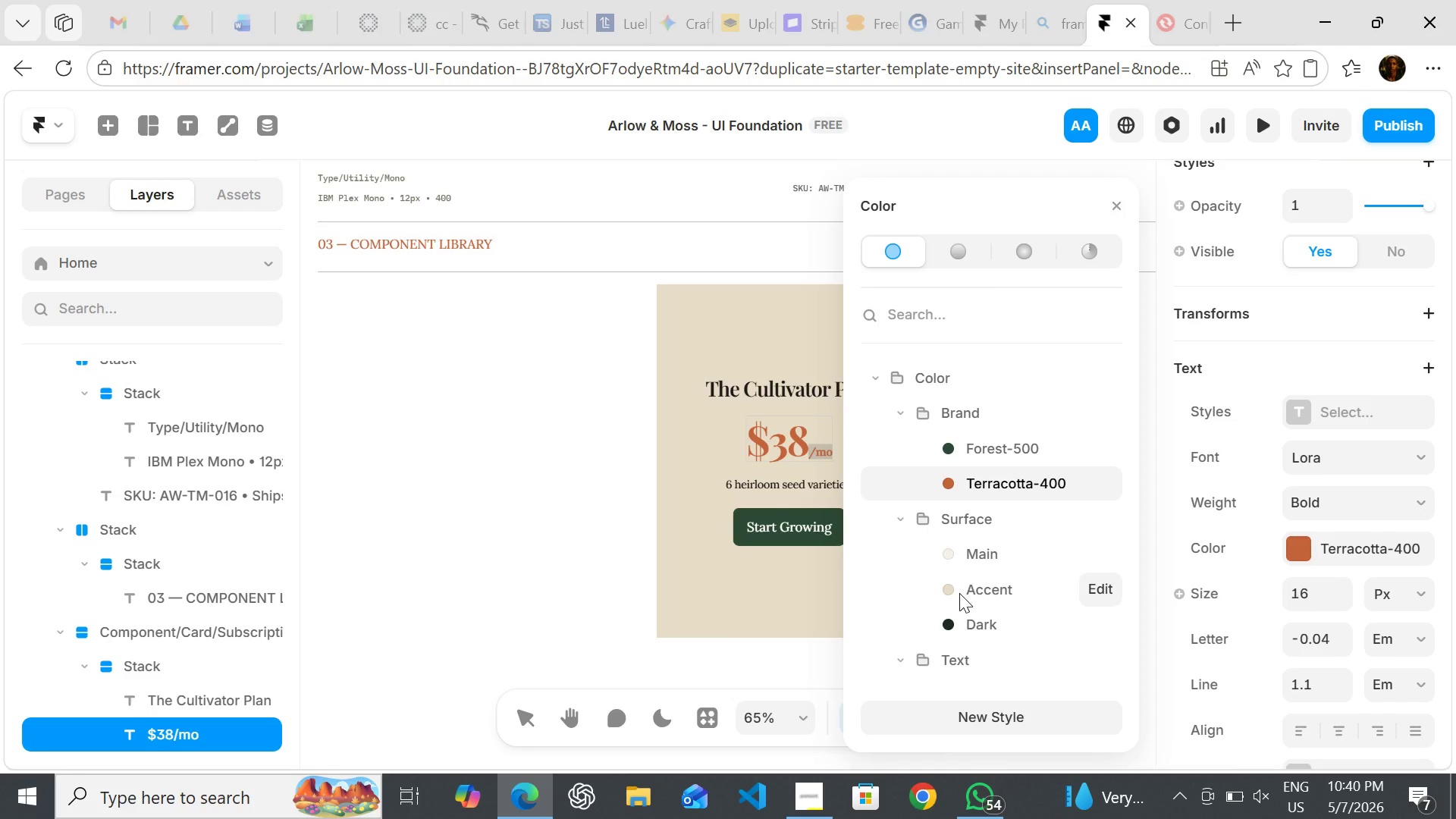 
wait(6.73)
 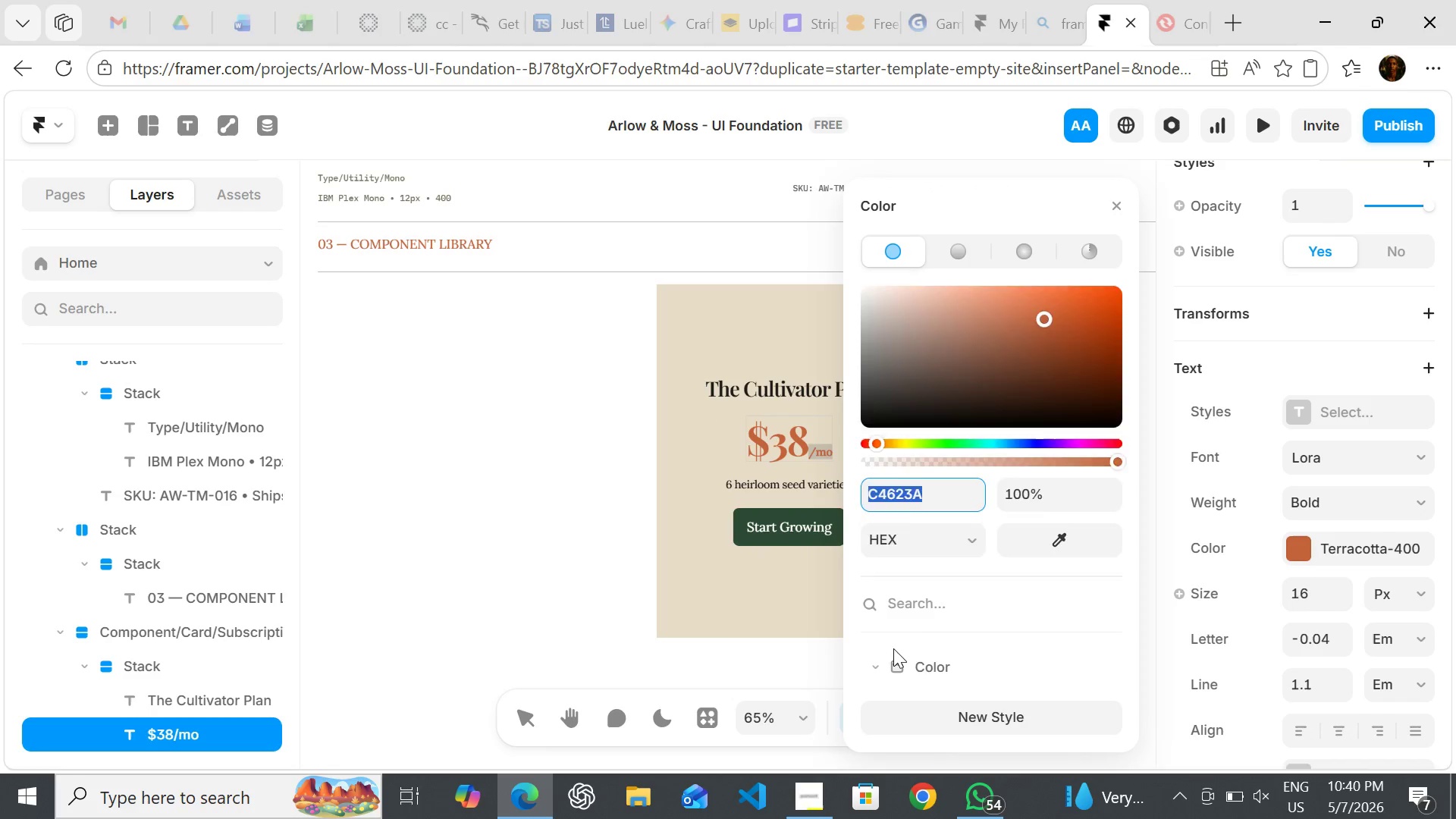 
left_click([959, 592])
 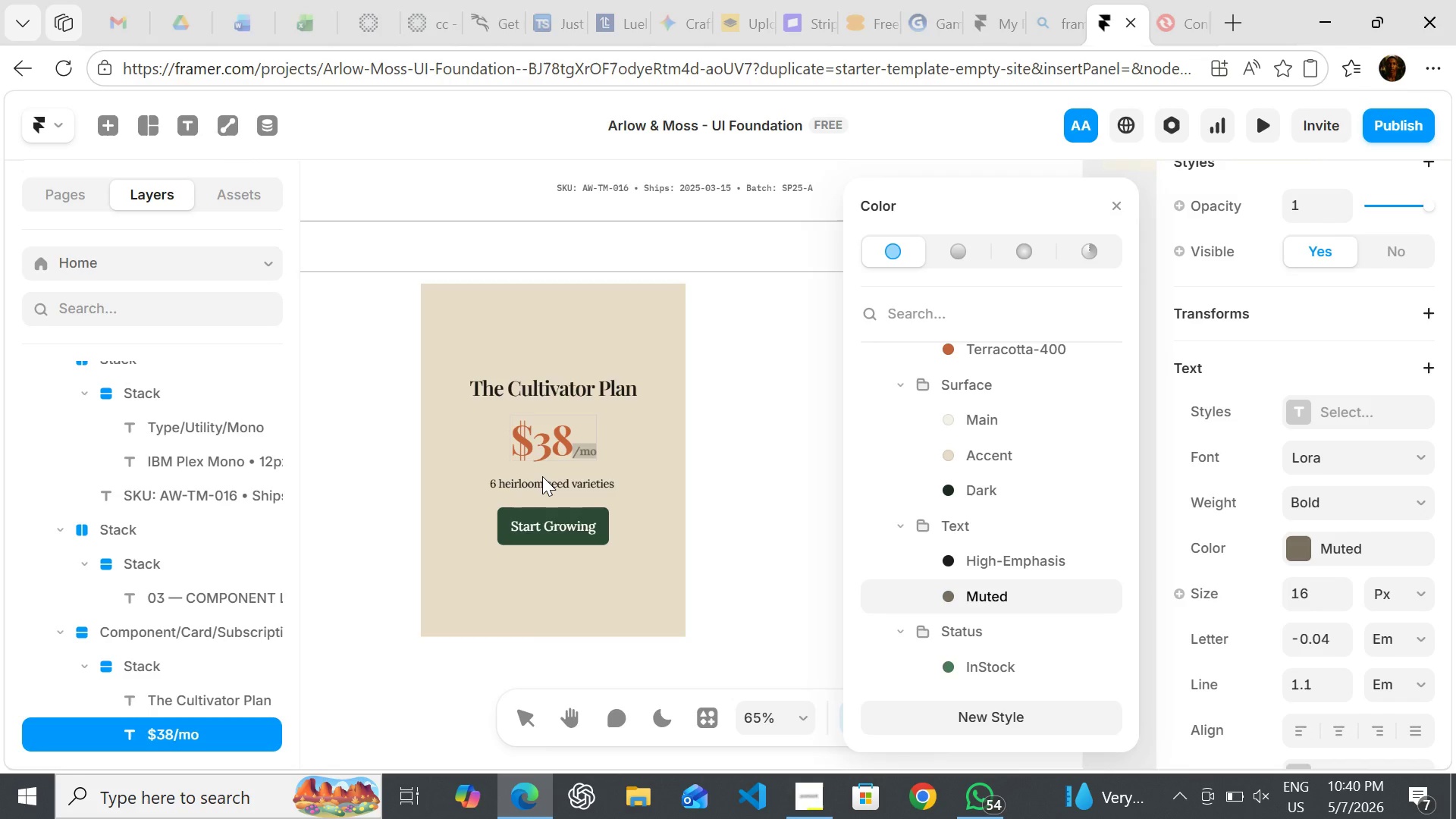 
wait(8.02)
 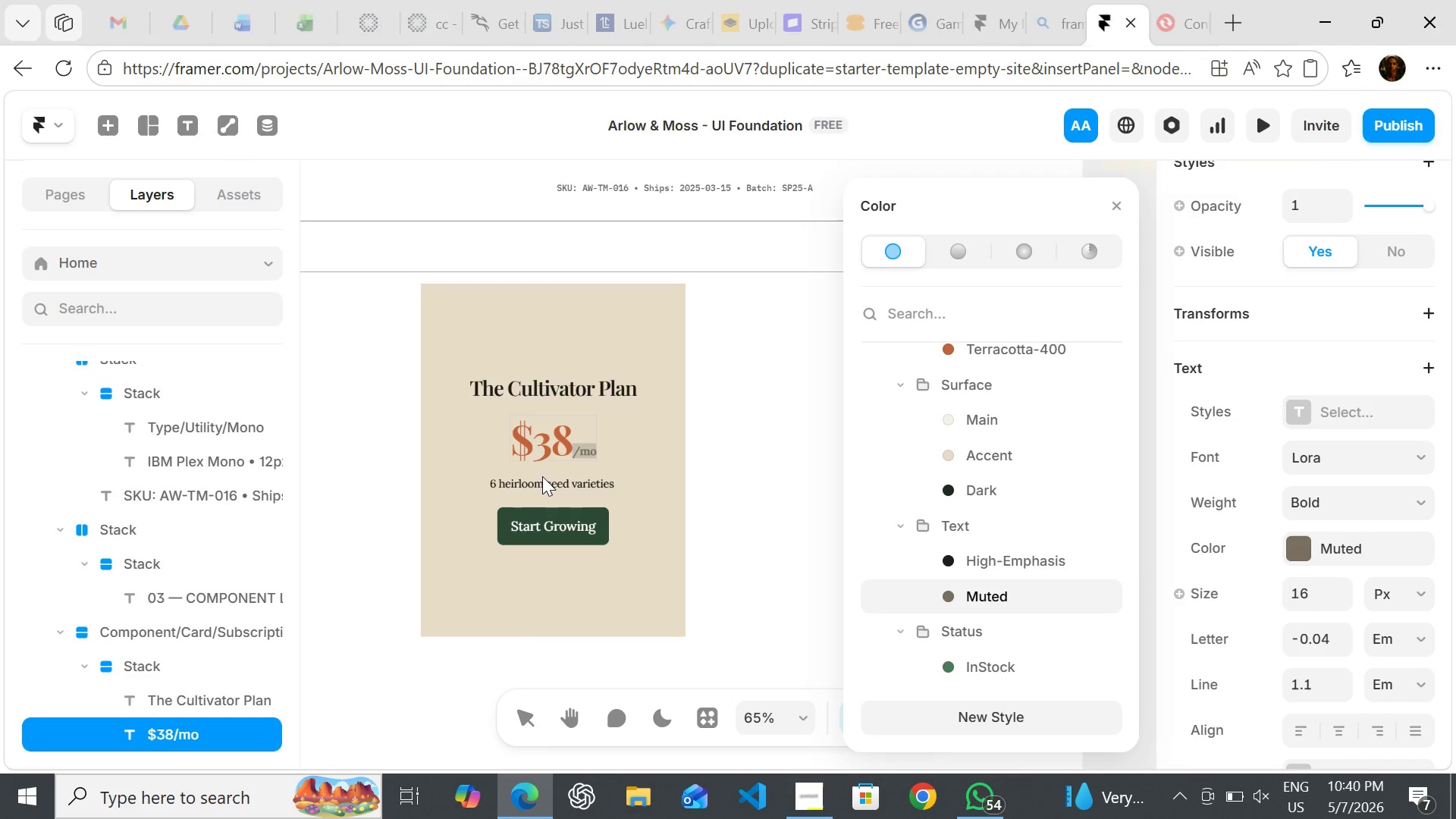 
left_click([631, 444])
 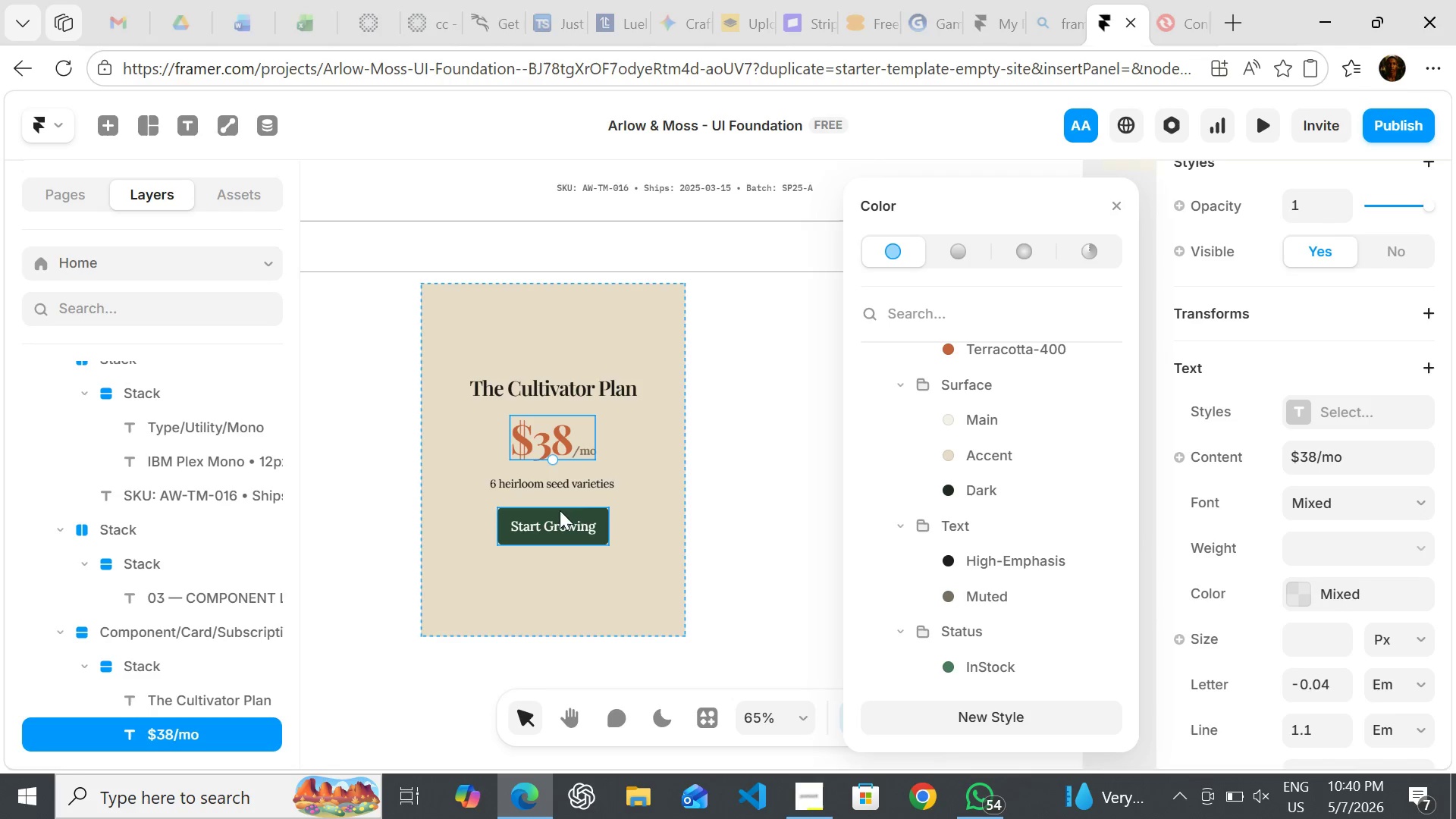 
wait(10.78)
 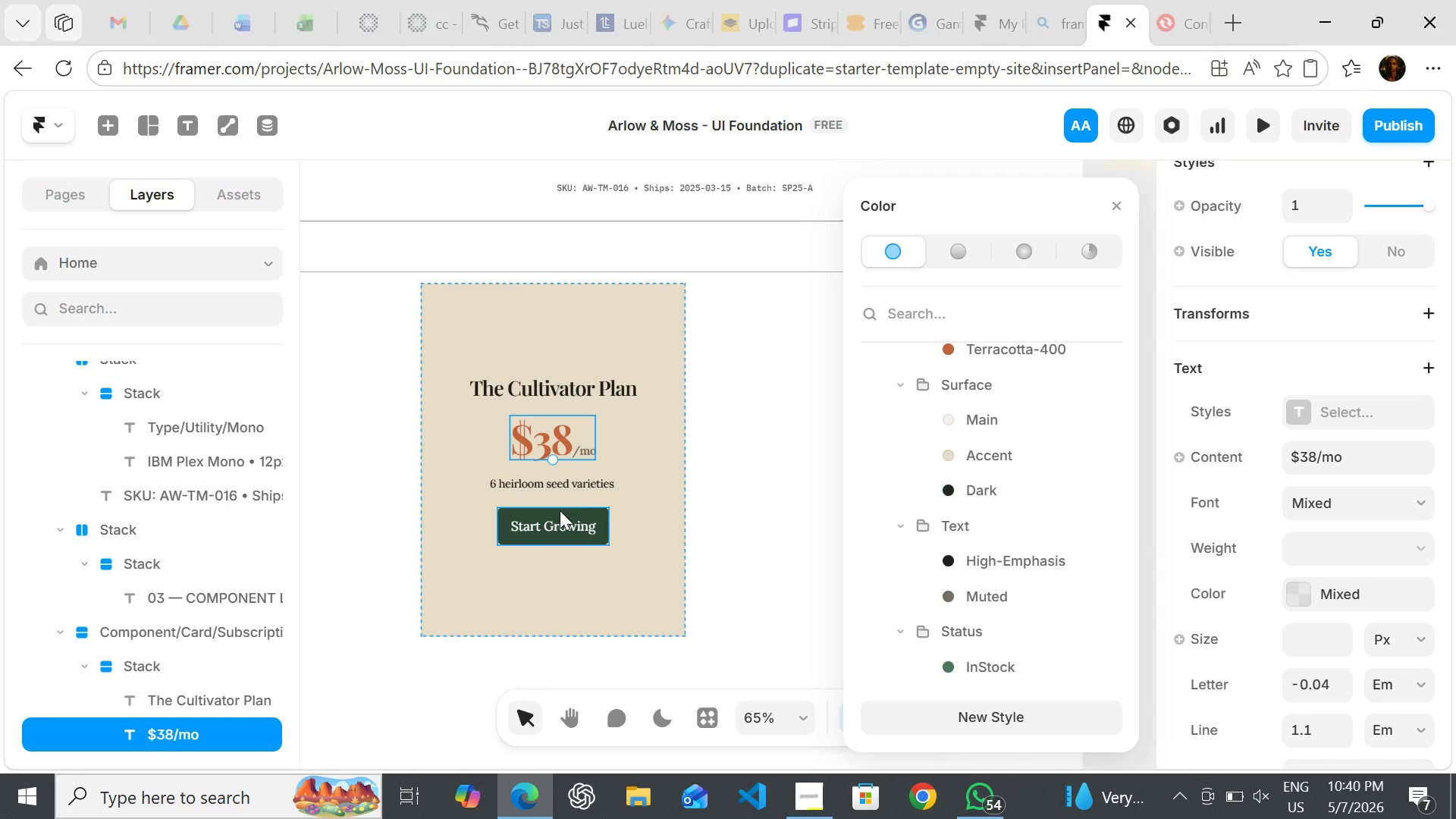 
left_click([581, 507])
 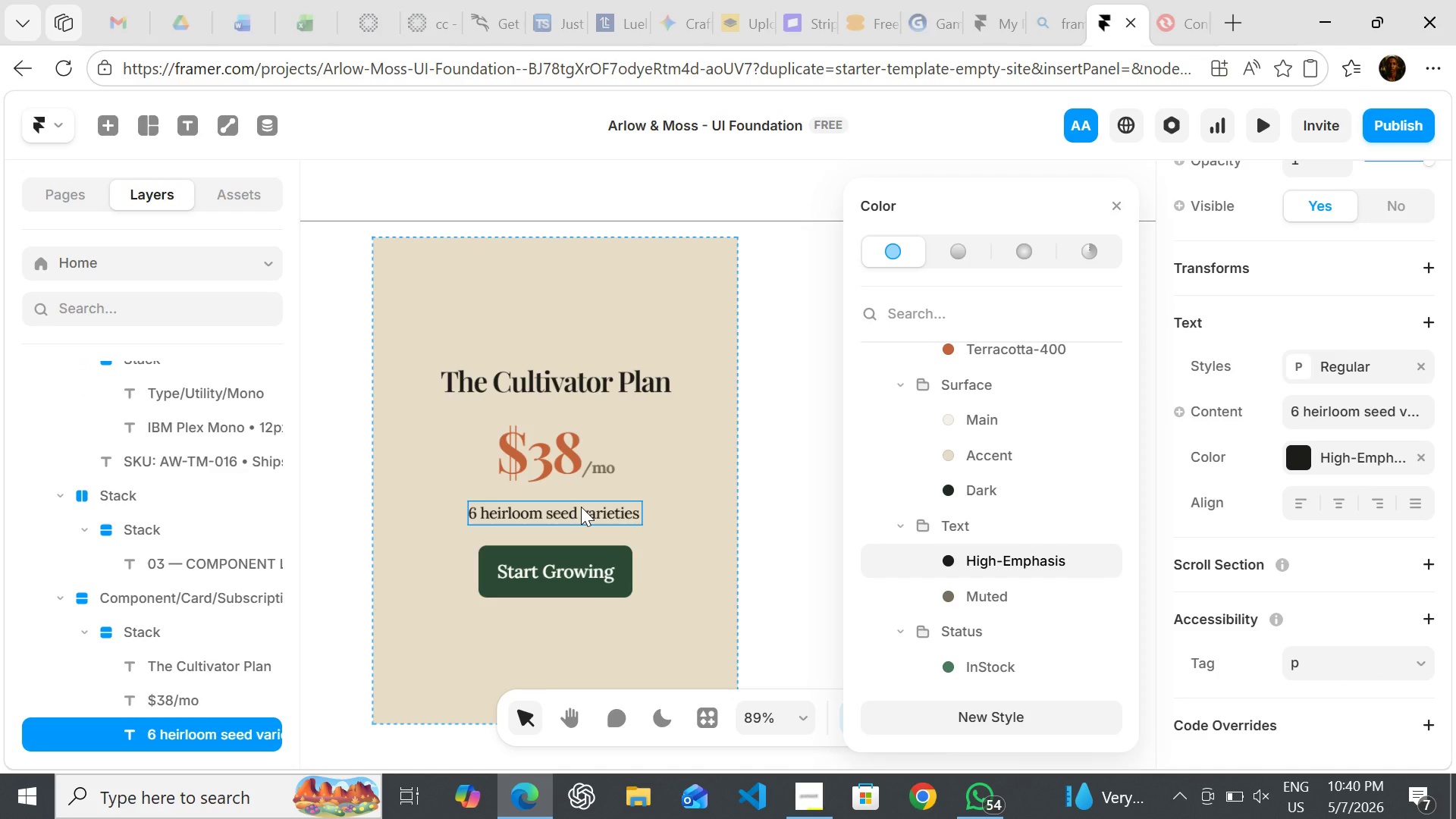 
key(Control+D)
 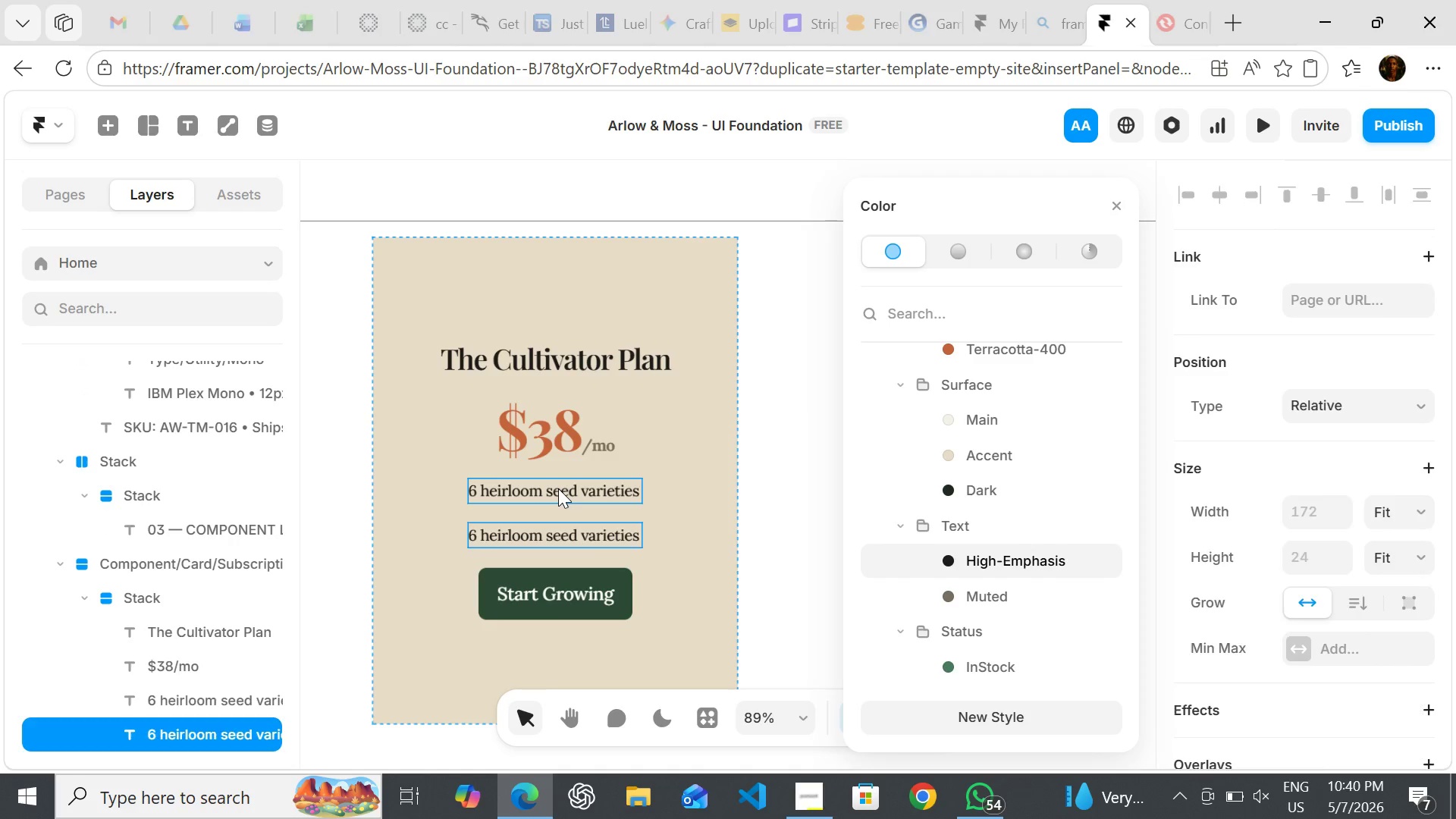 
double_click([558, 488])
 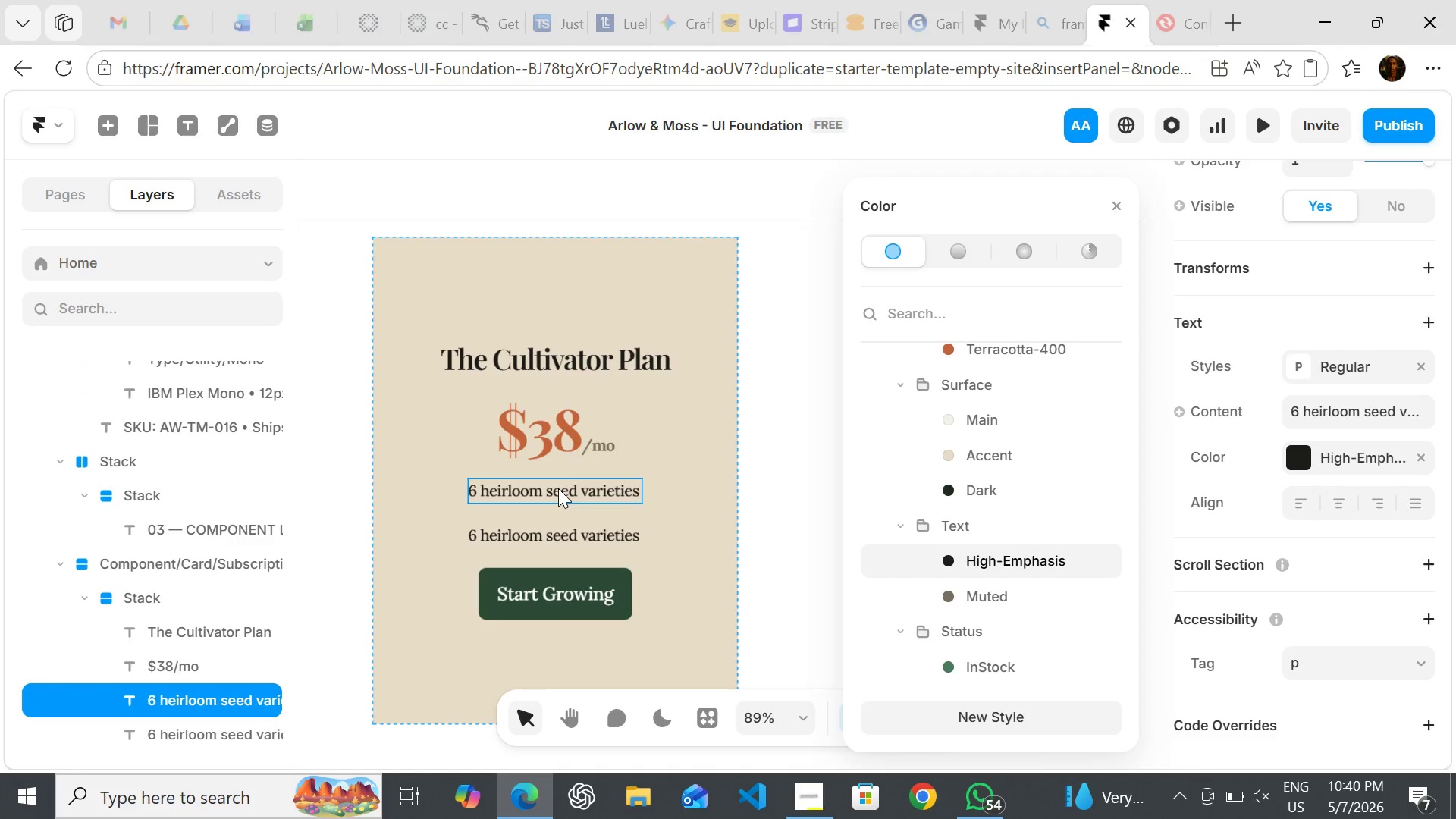 
triple_click([558, 488])
 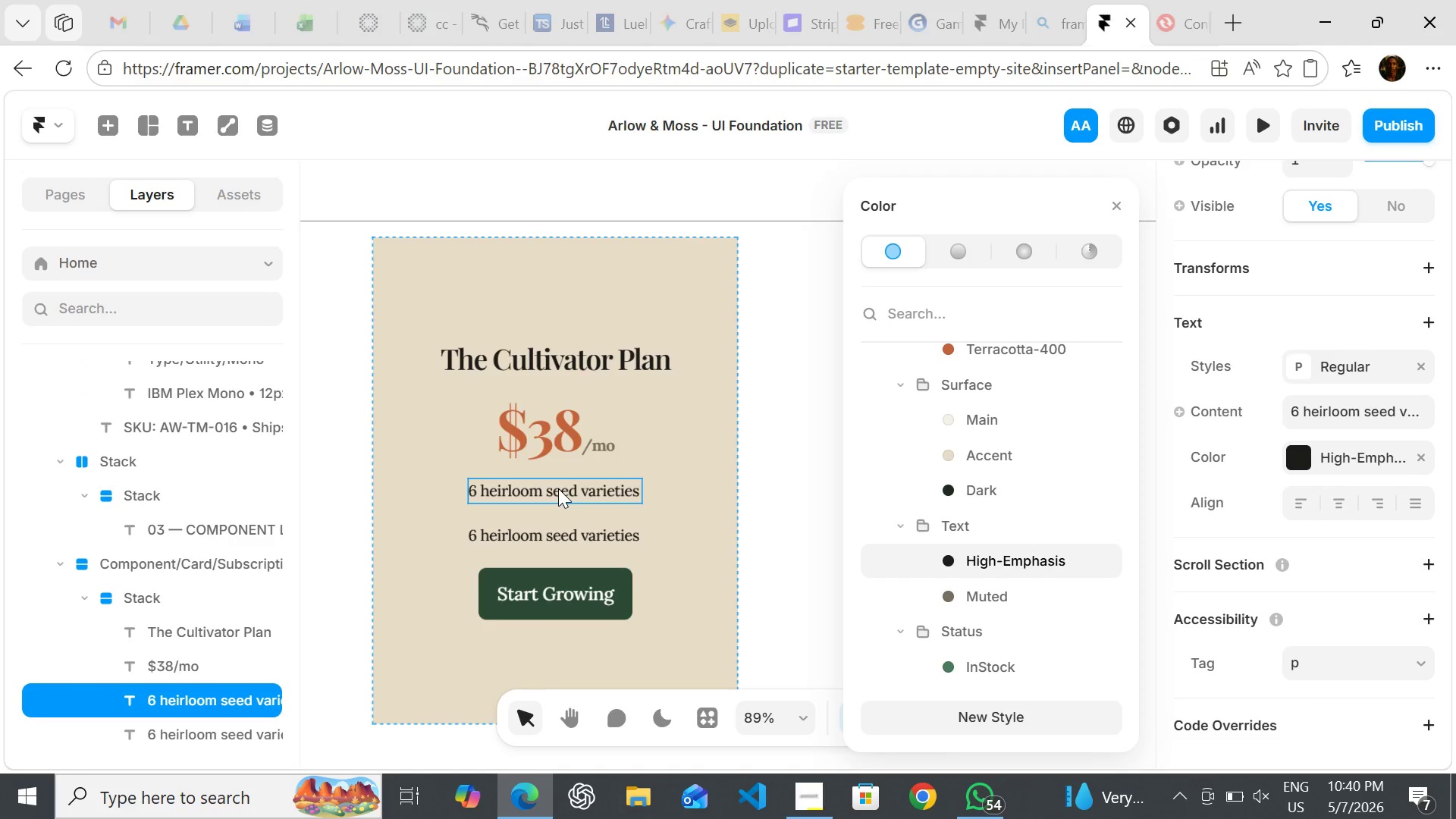 
triple_click([558, 488])
 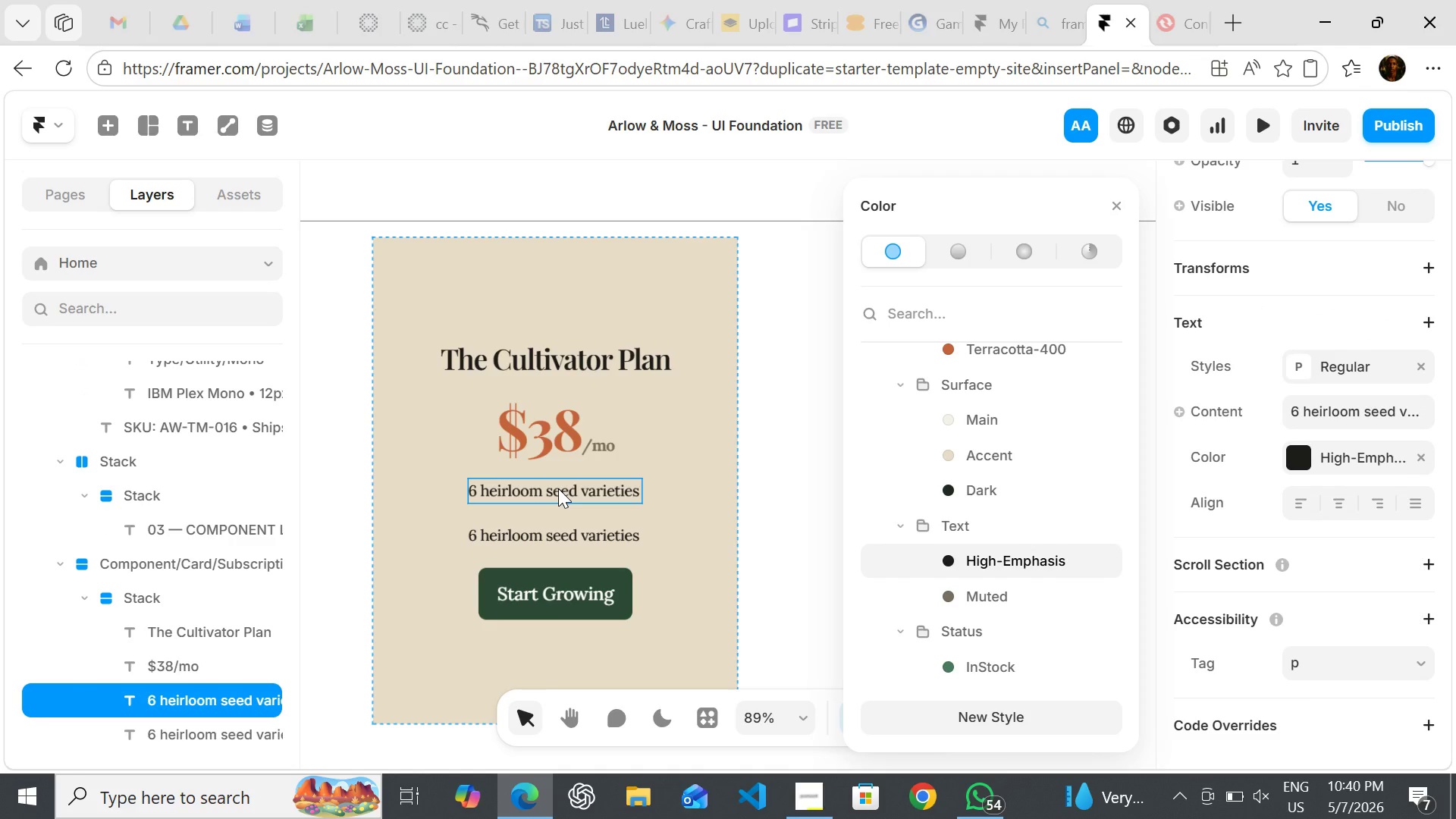 
triple_click([558, 488])
 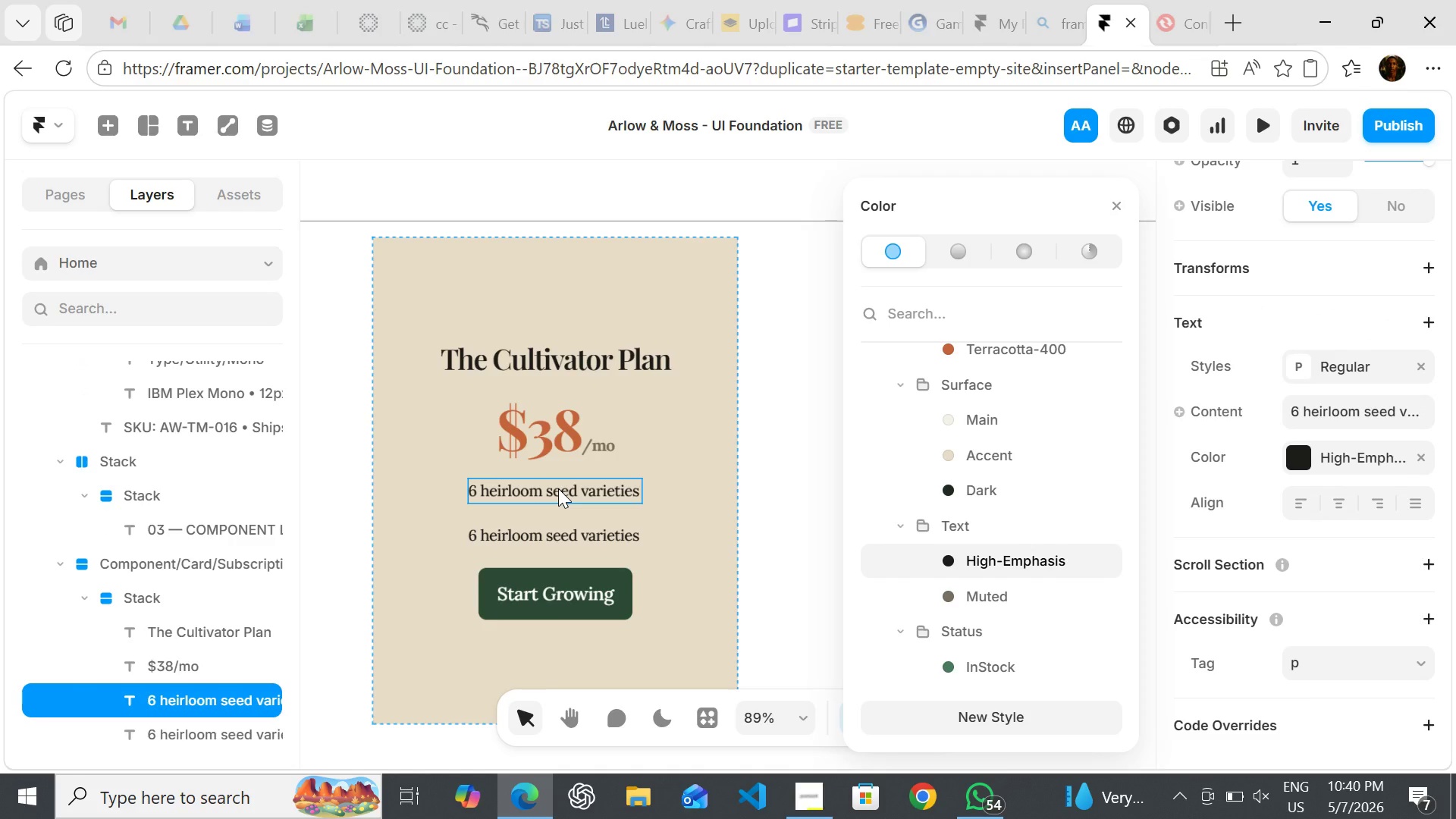 
triple_click([558, 488])
 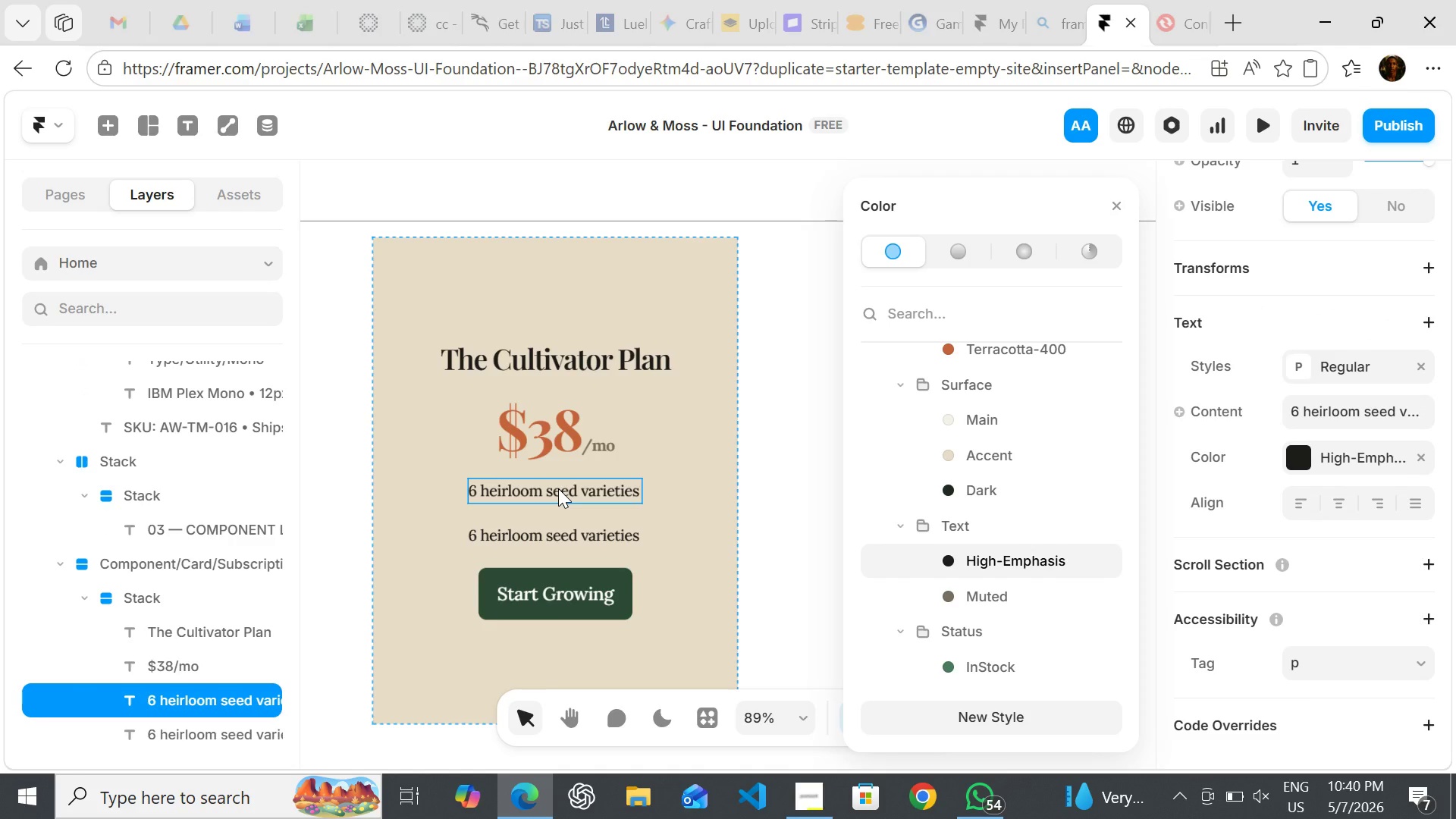 
triple_click([558, 488])
 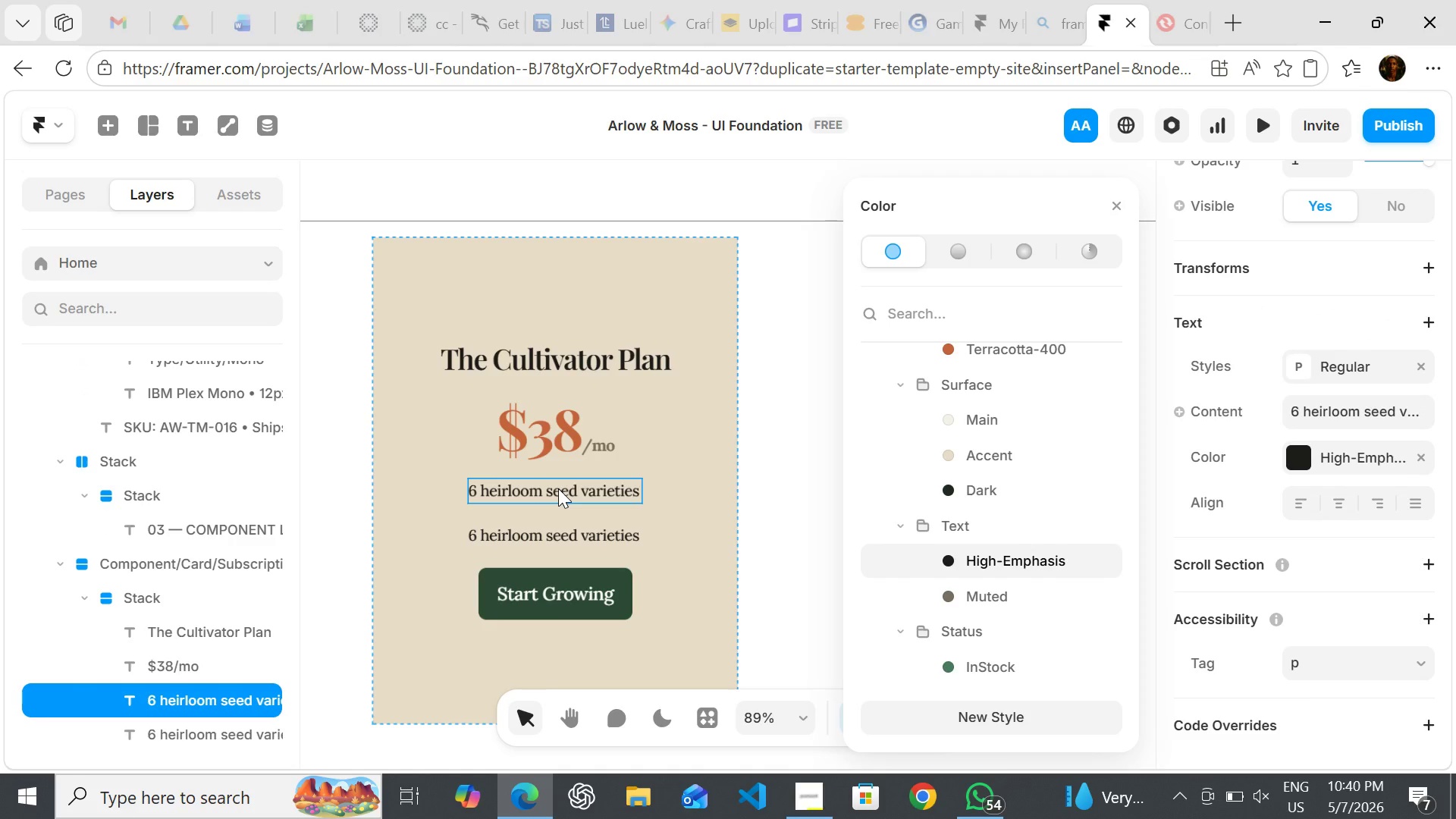 
triple_click([558, 488])
 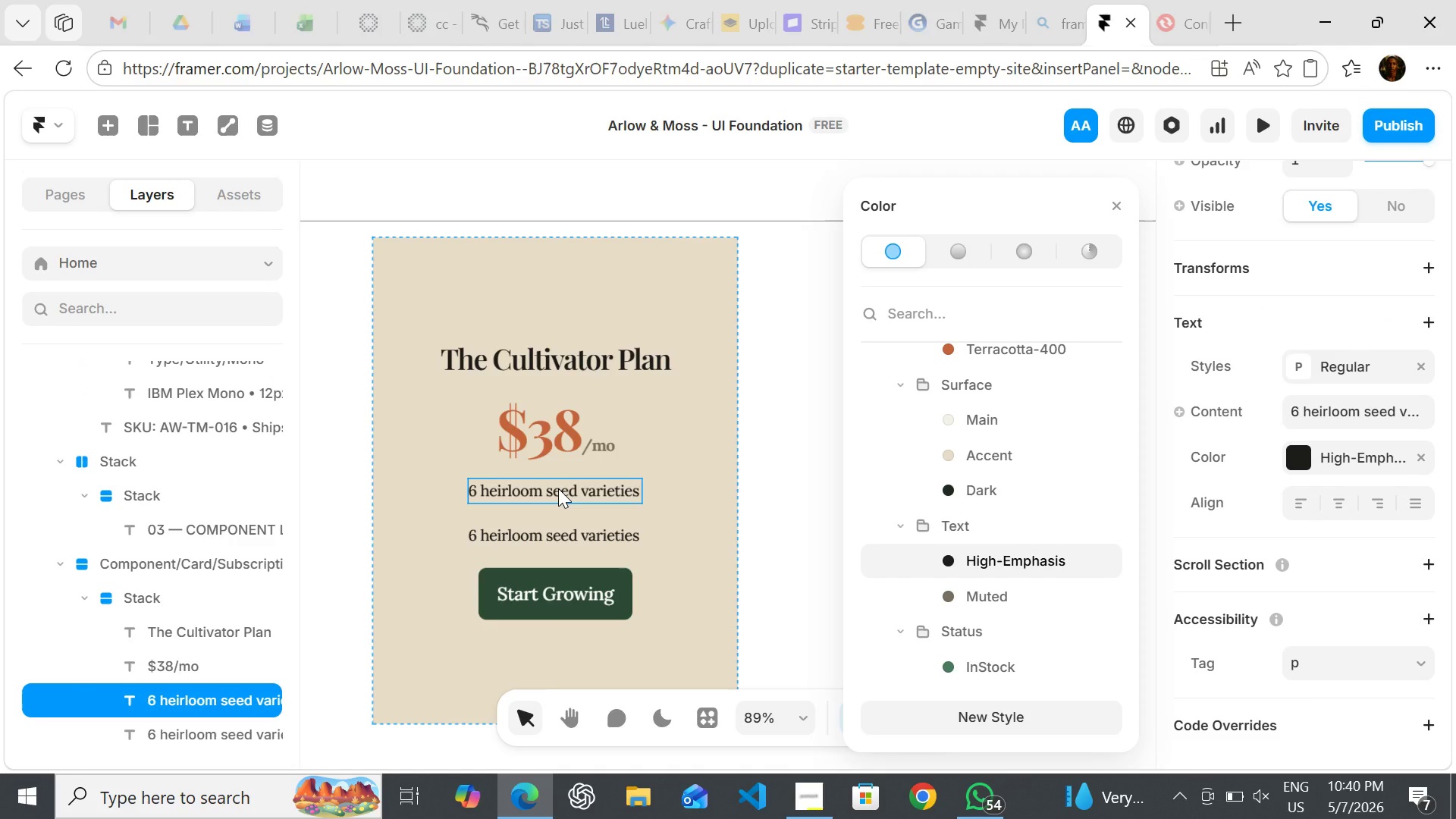 
triple_click([558, 488])
 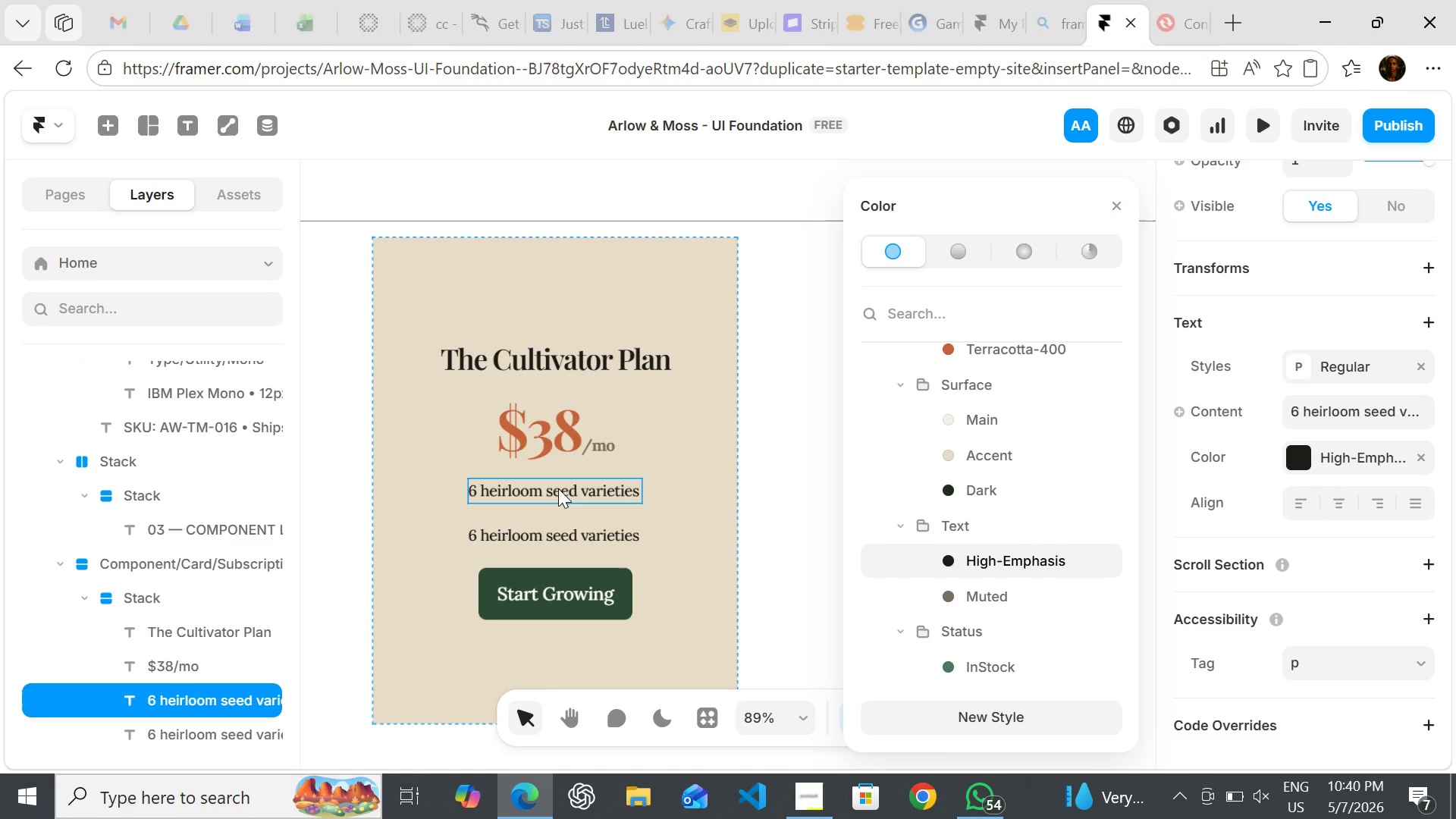 
triple_click([558, 488])
 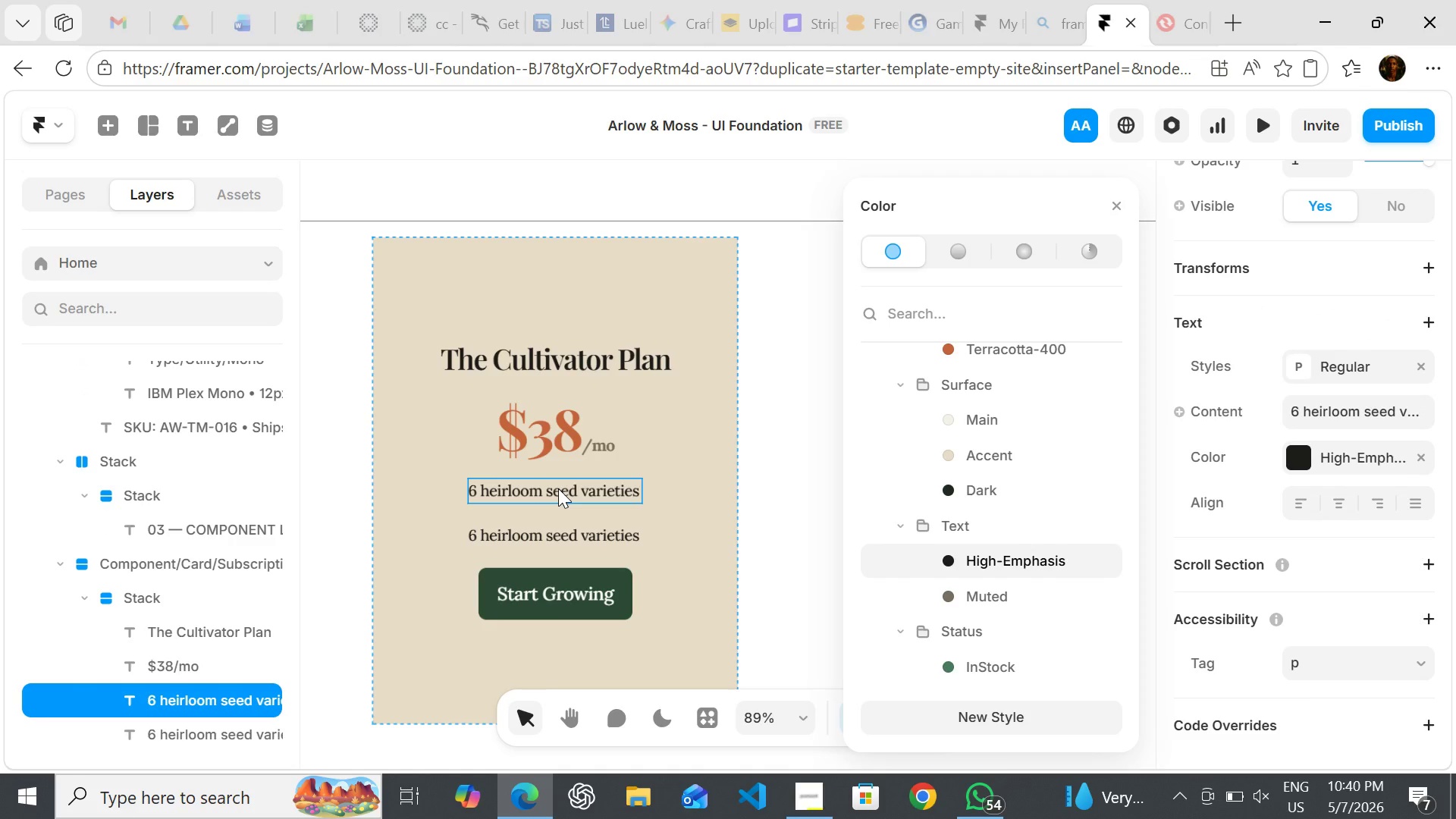 
key(Enter)
 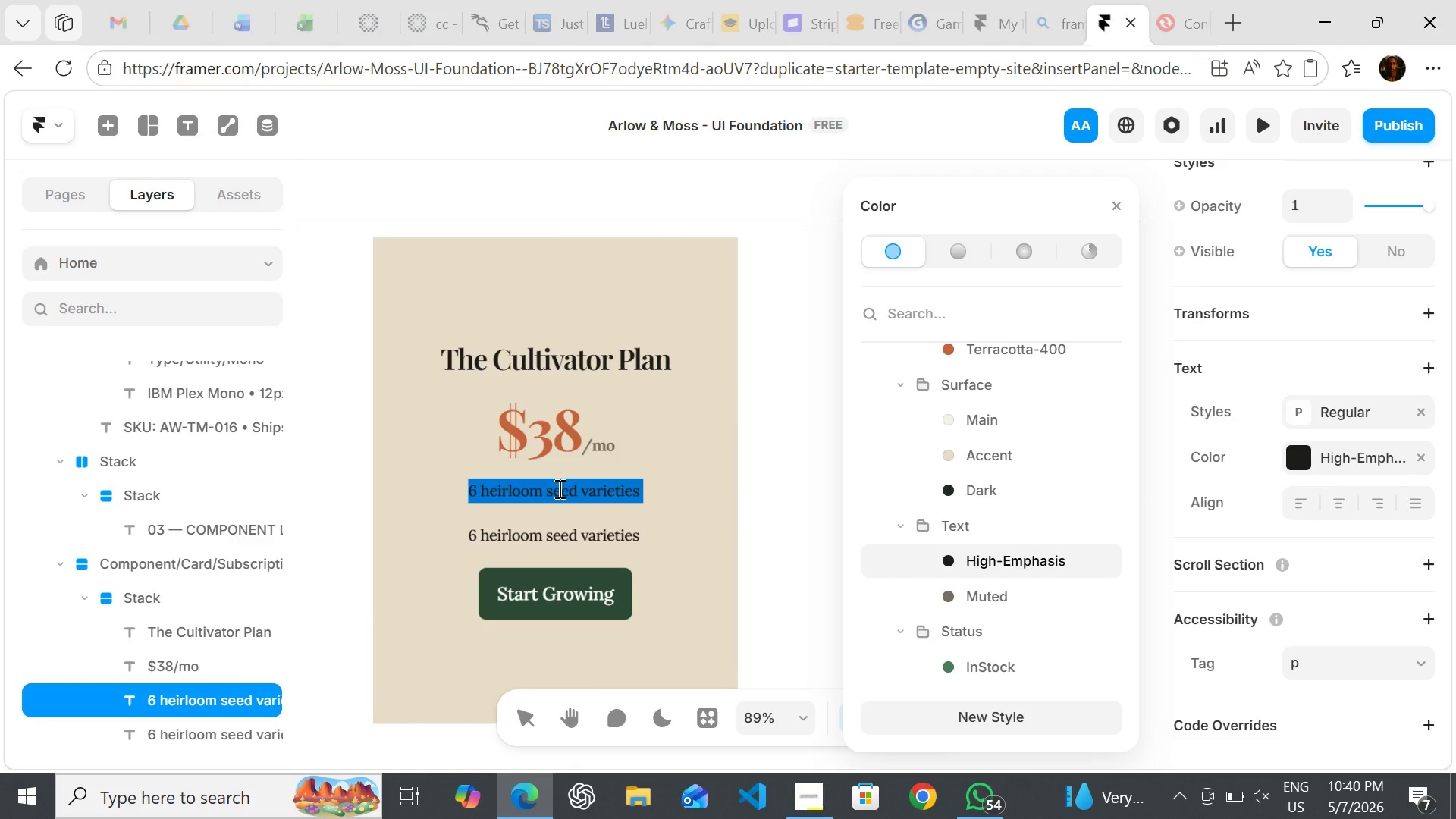 
type(Billed monthly )
 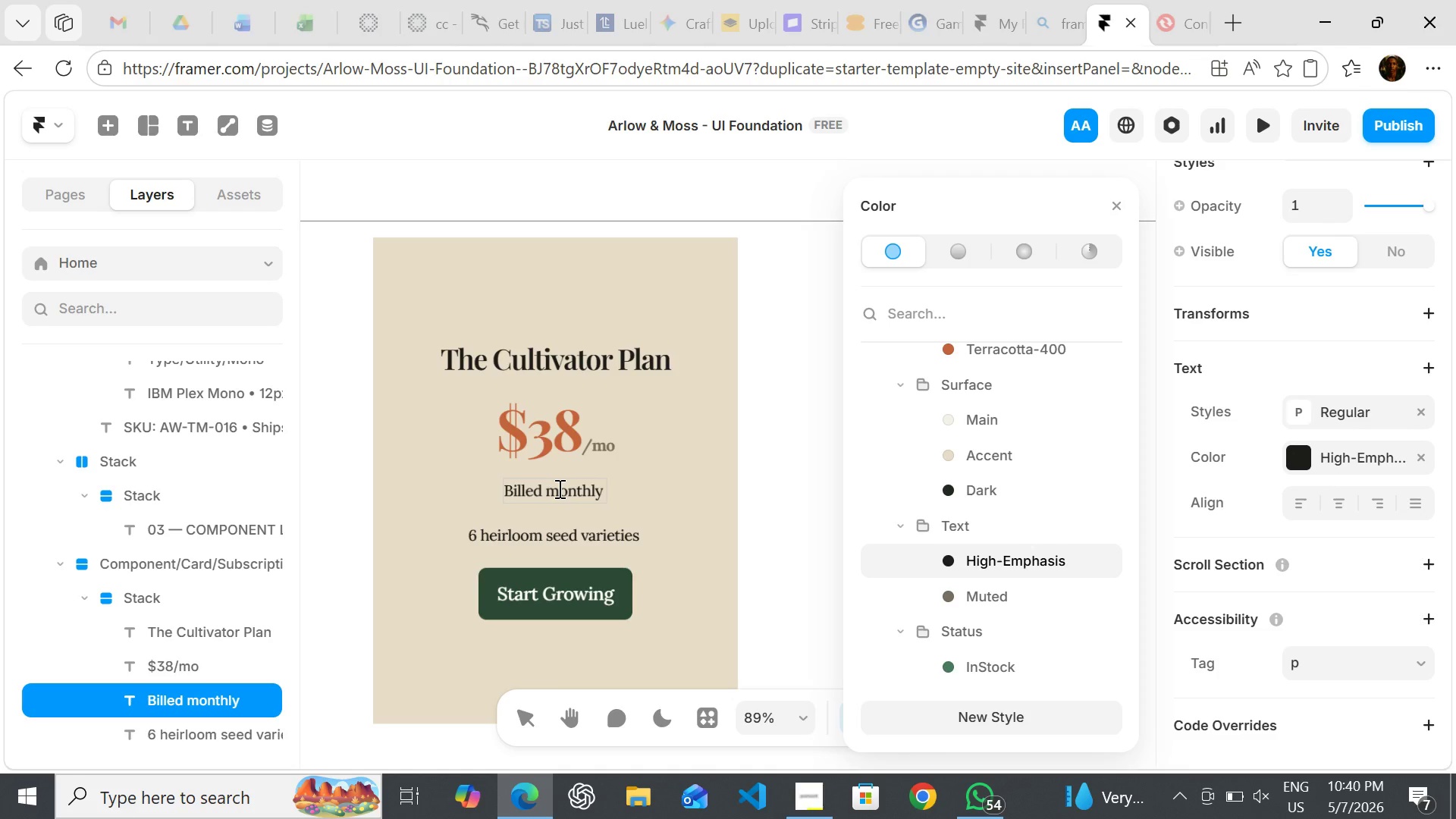 
key(Meta+Period)
 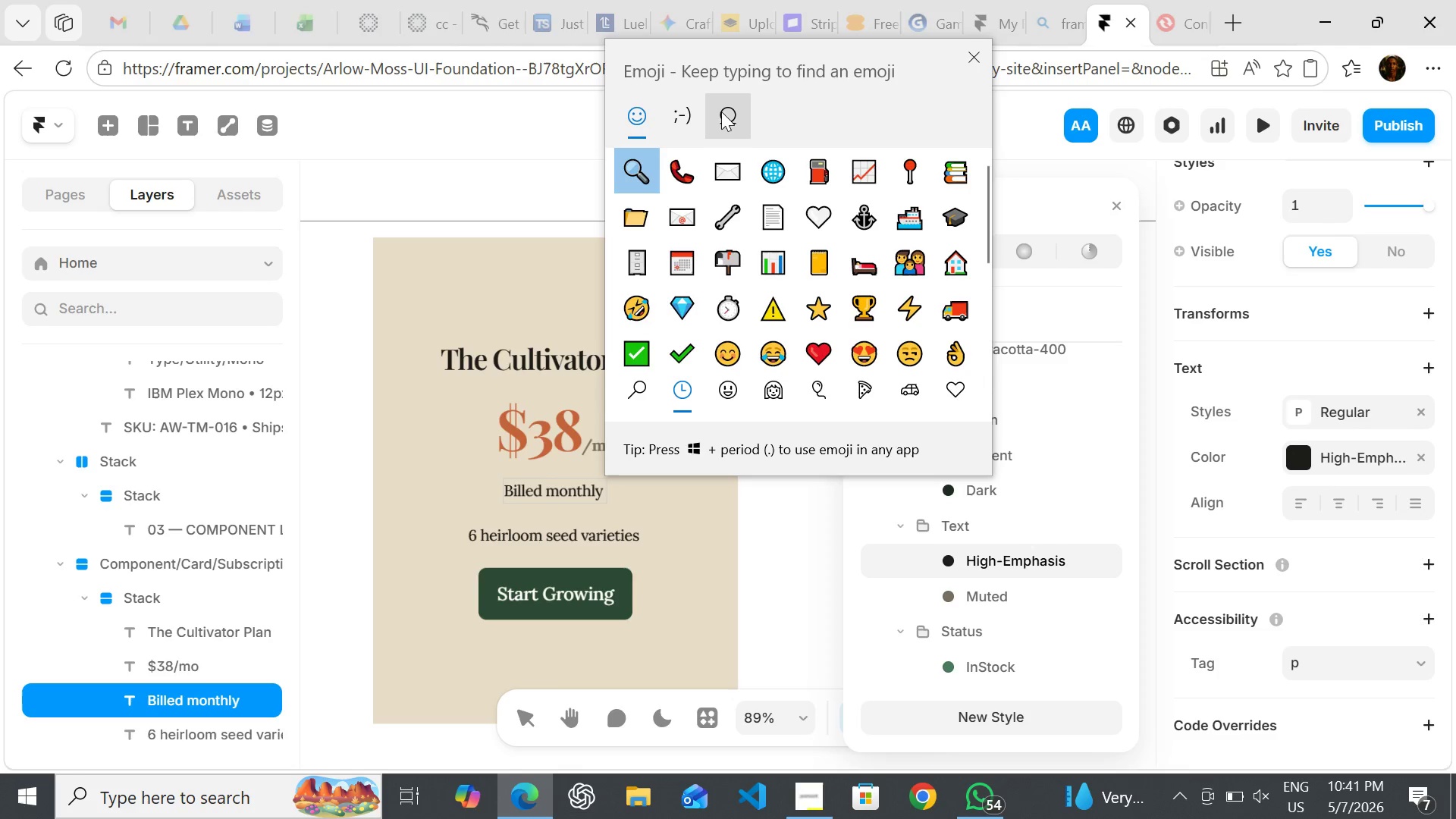 
left_click([714, 111])
 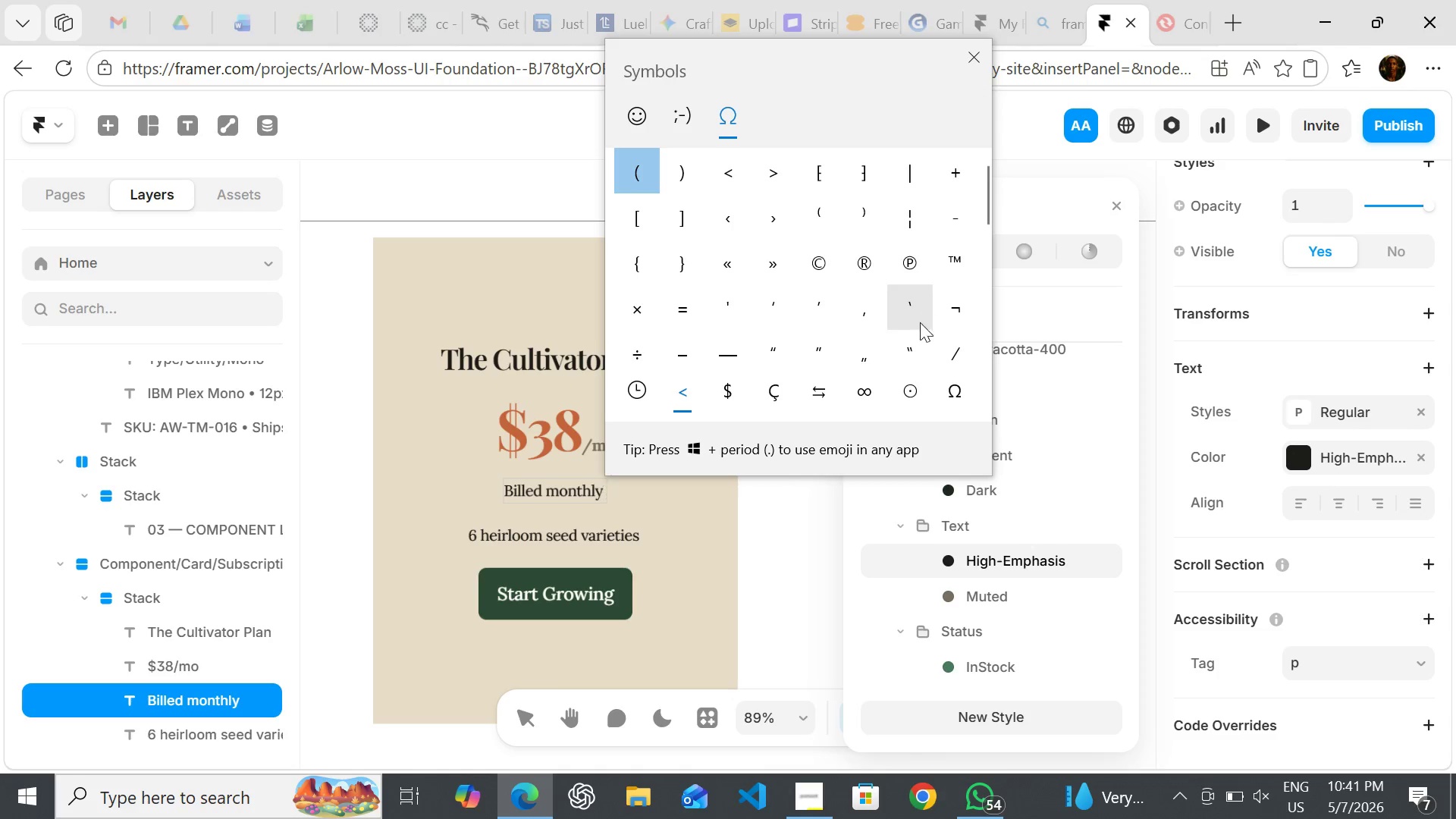 
left_click([763, 291])
 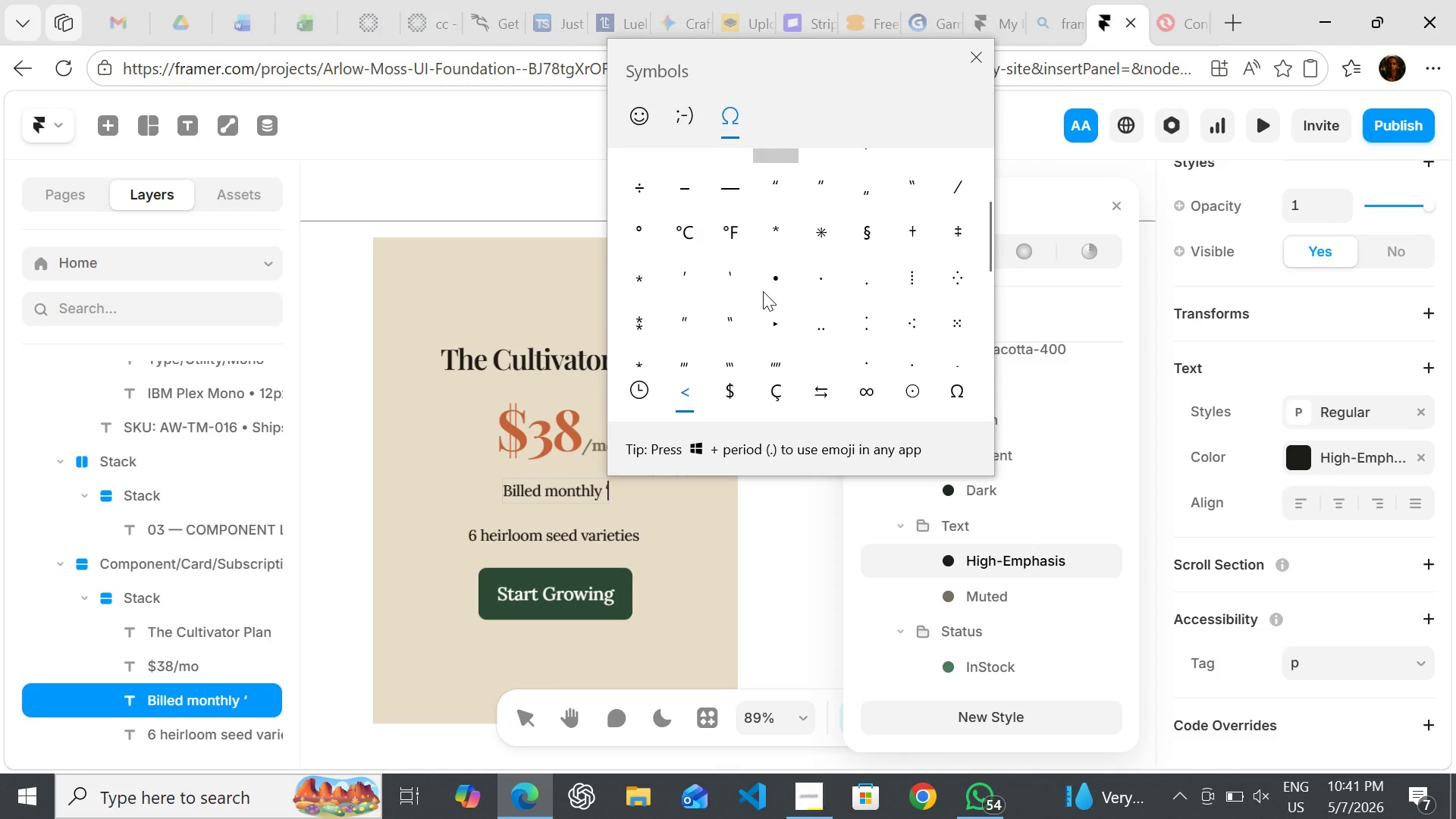 
left_click([763, 291])
 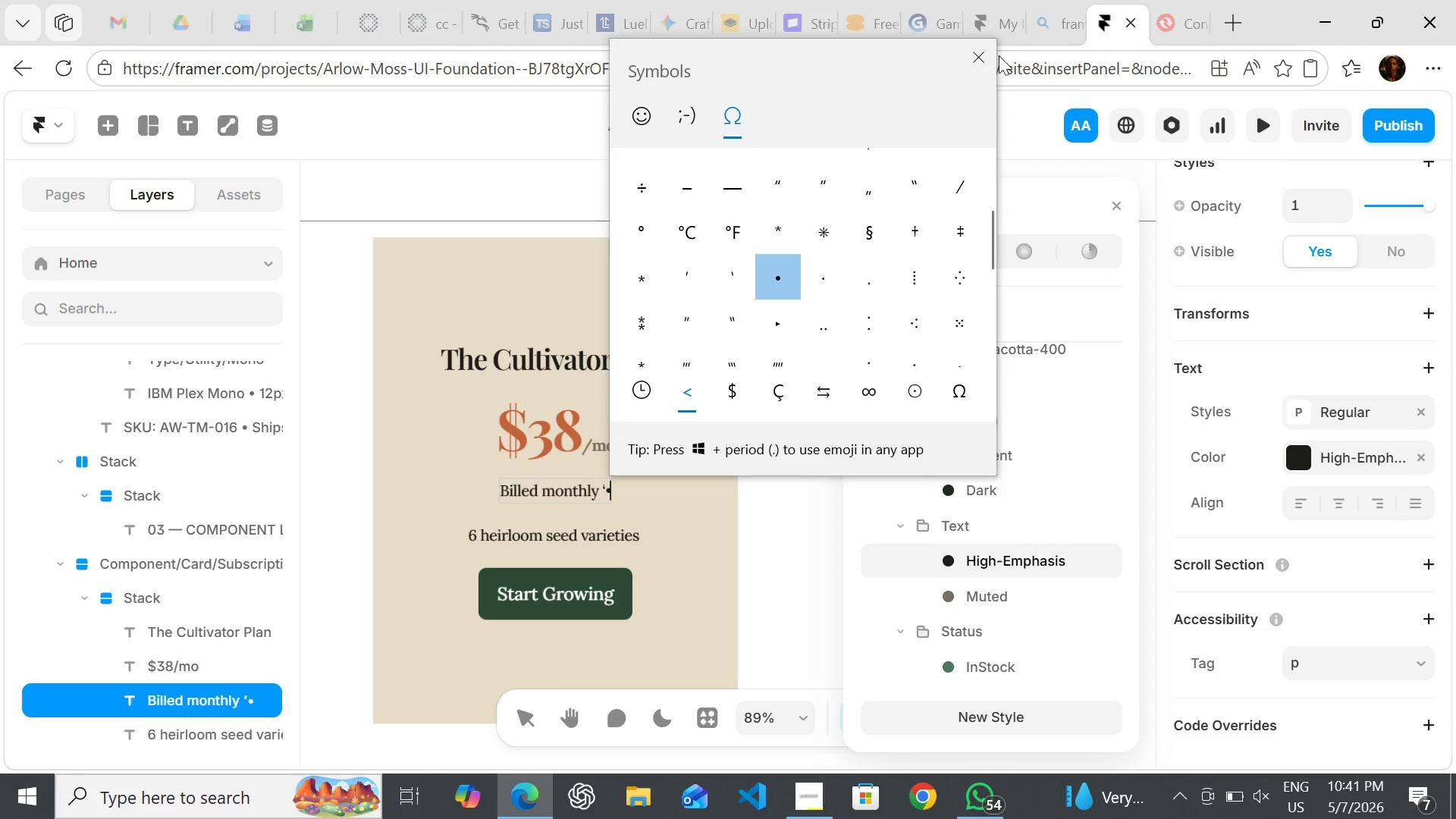 
left_click([984, 55])
 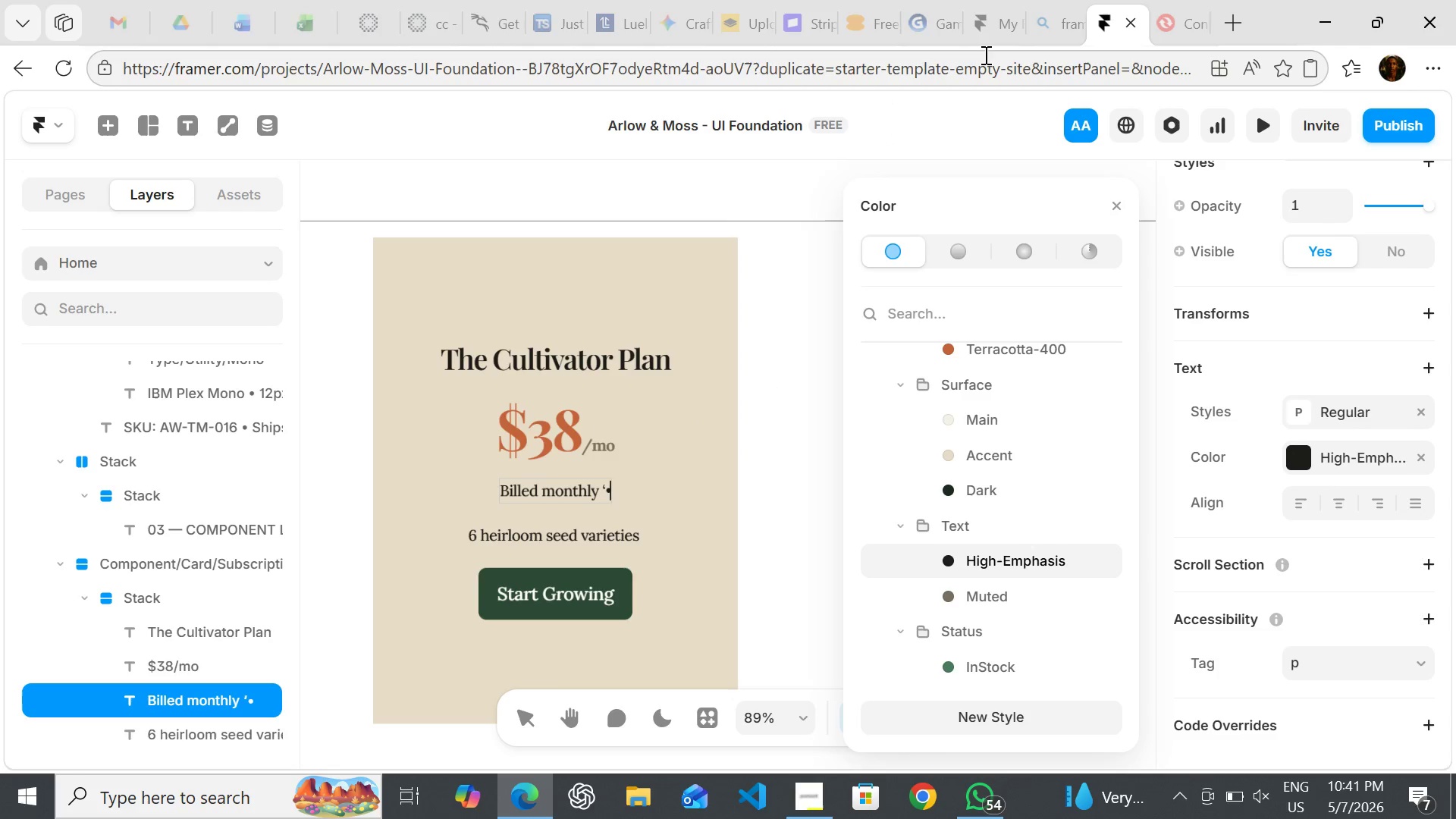 
key(ArrowLeft)
 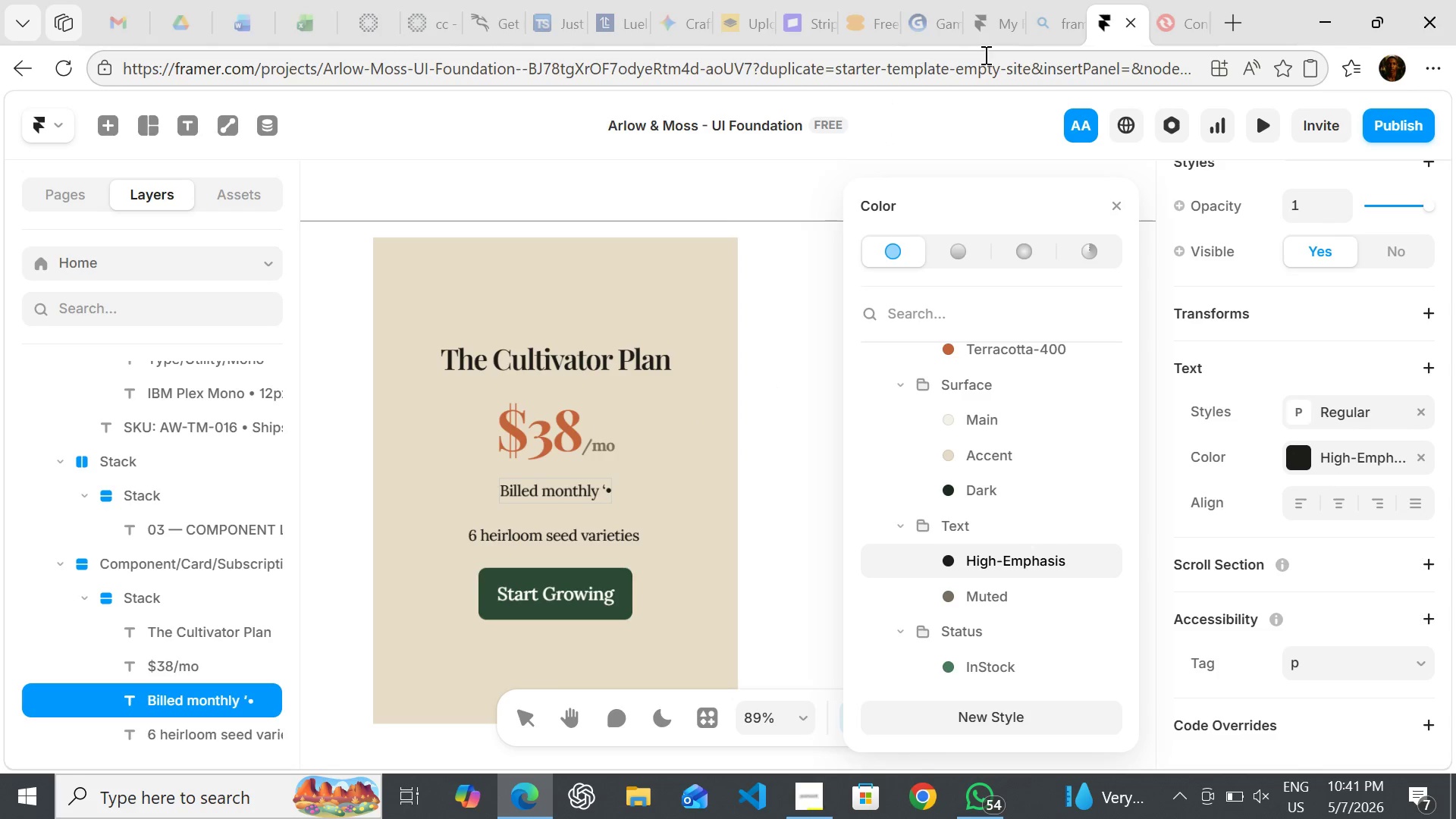 
key(Backspace)
 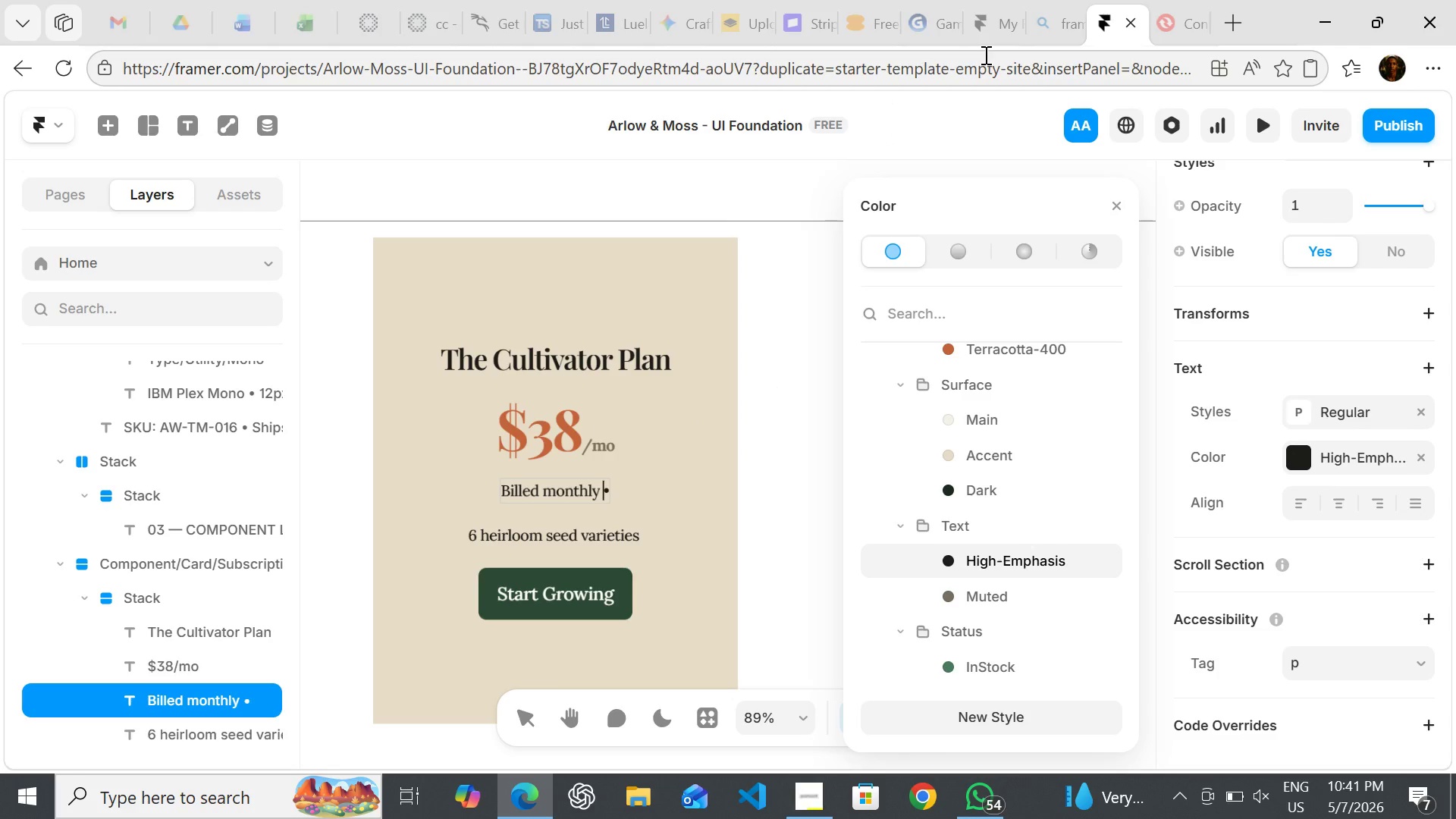 
key(ArrowRight)
 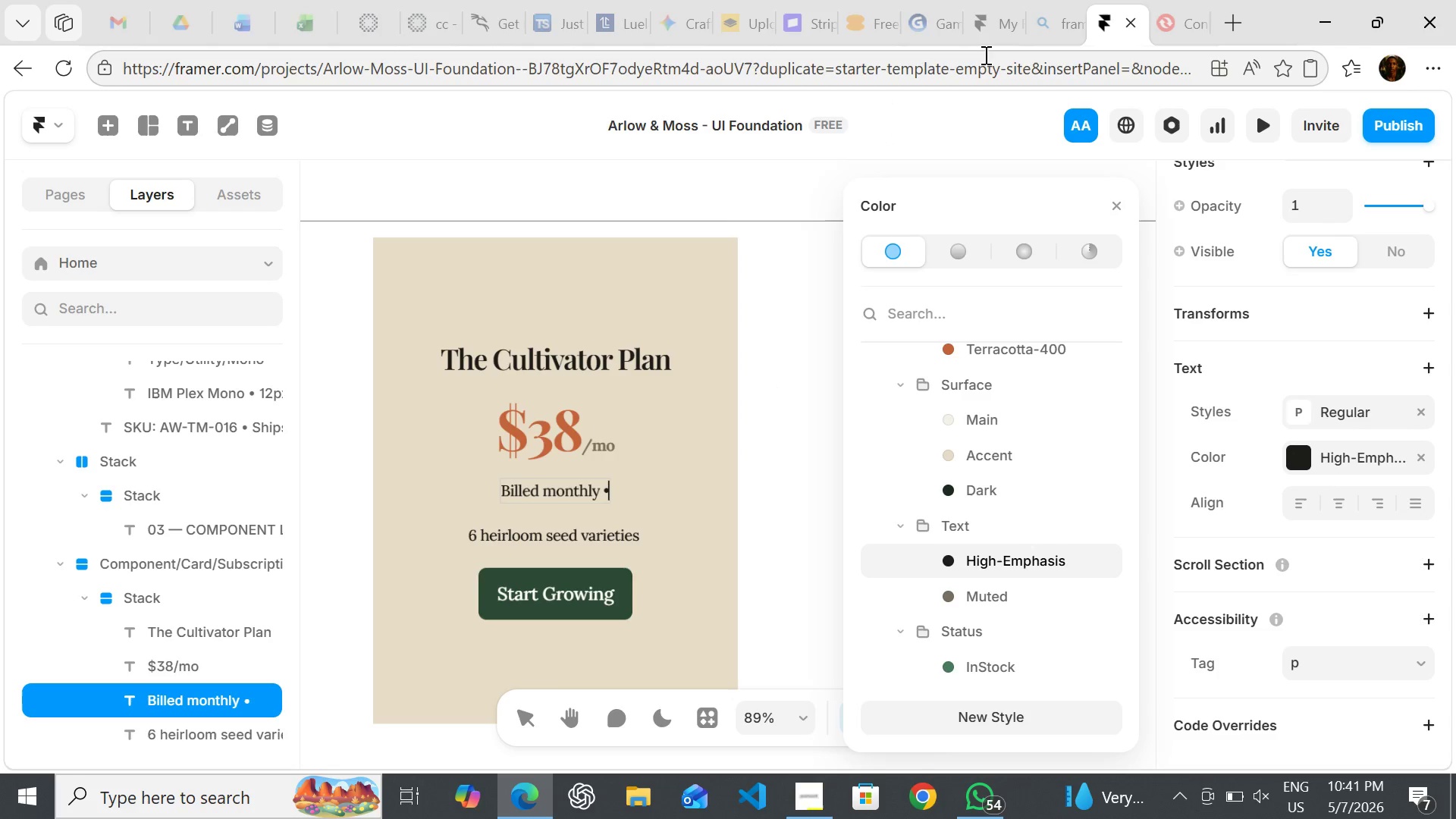 
type( Cancel anytime)
 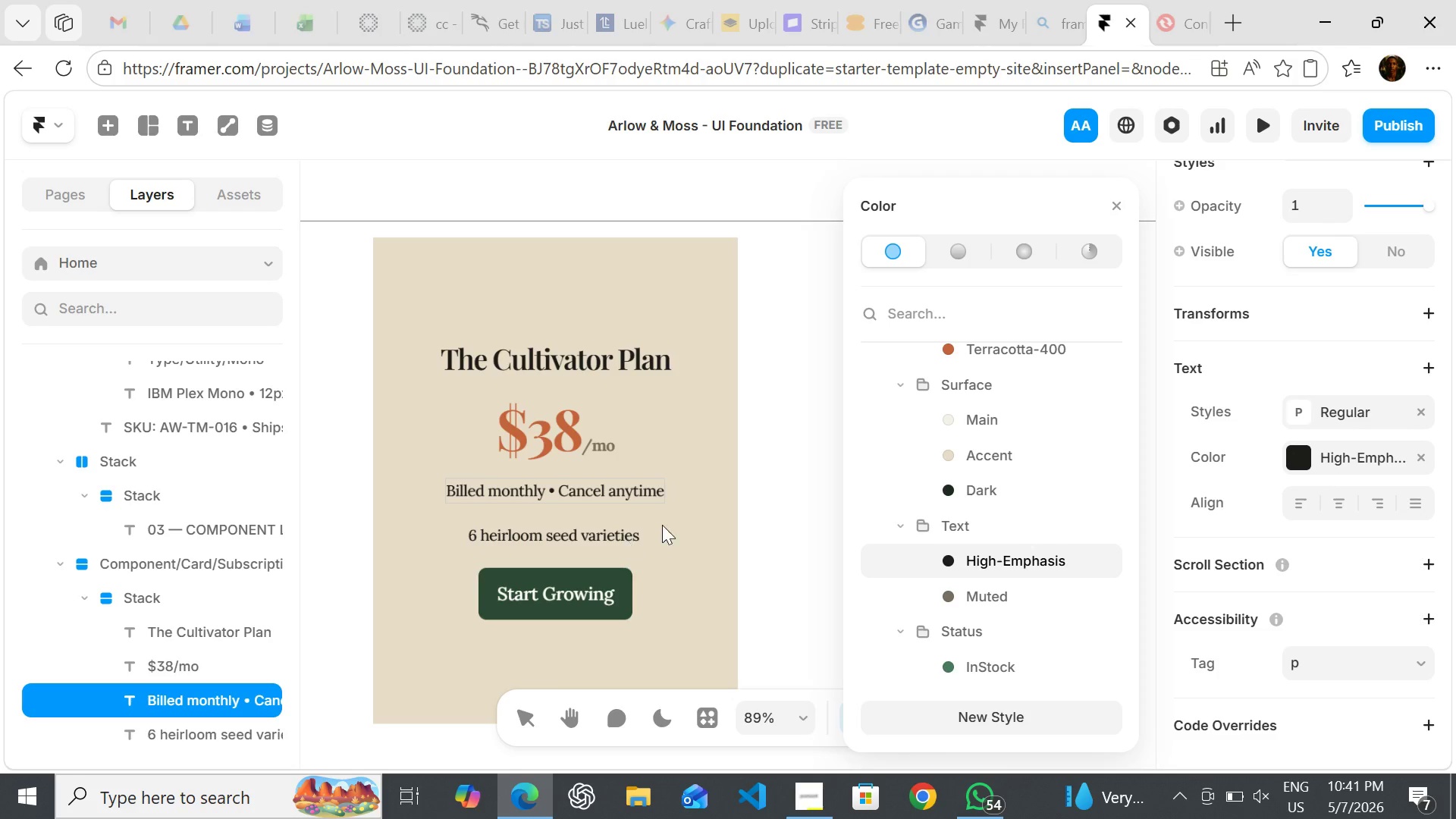 
left_click([685, 519])
 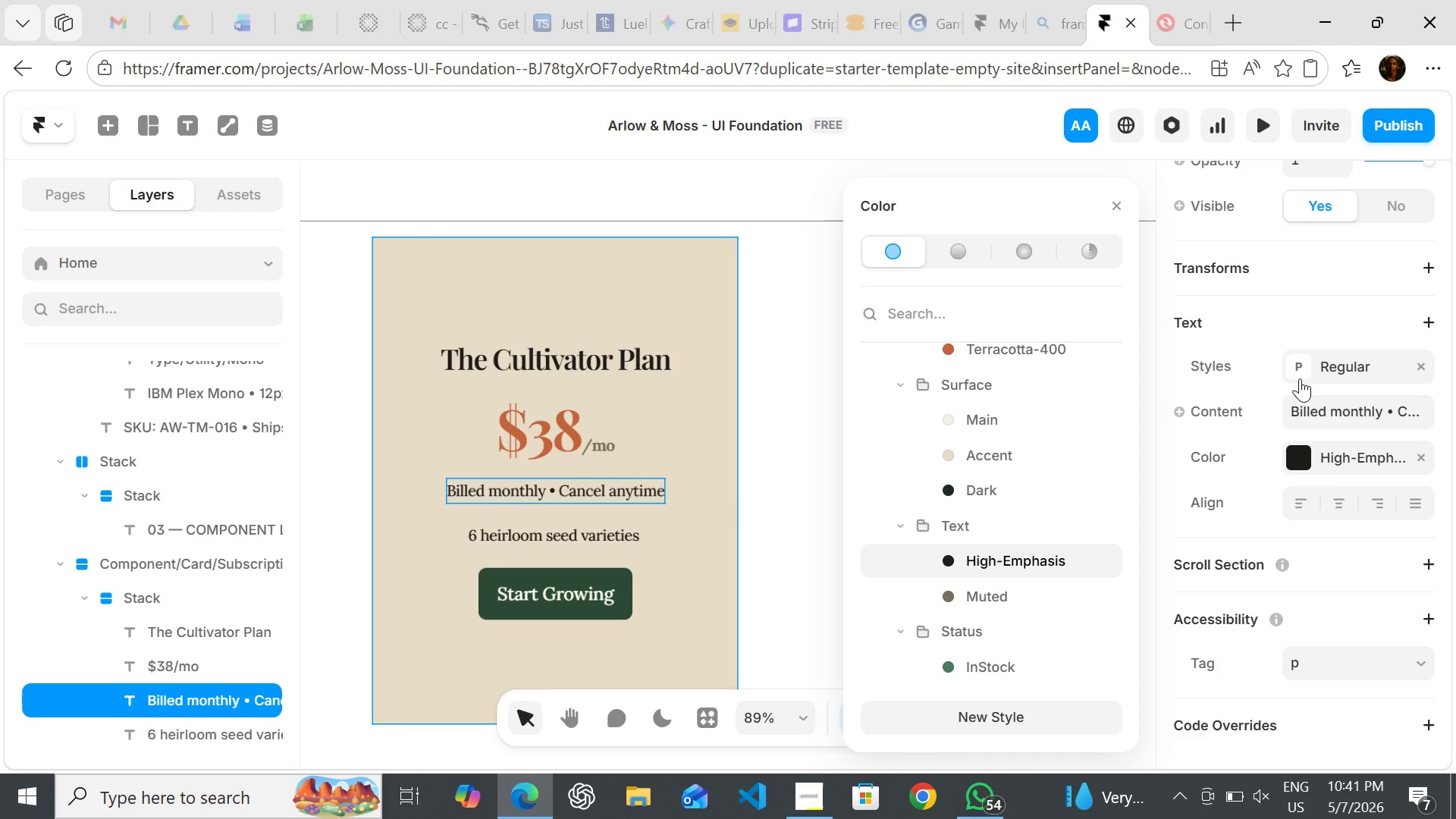 
left_click([1300, 376])
 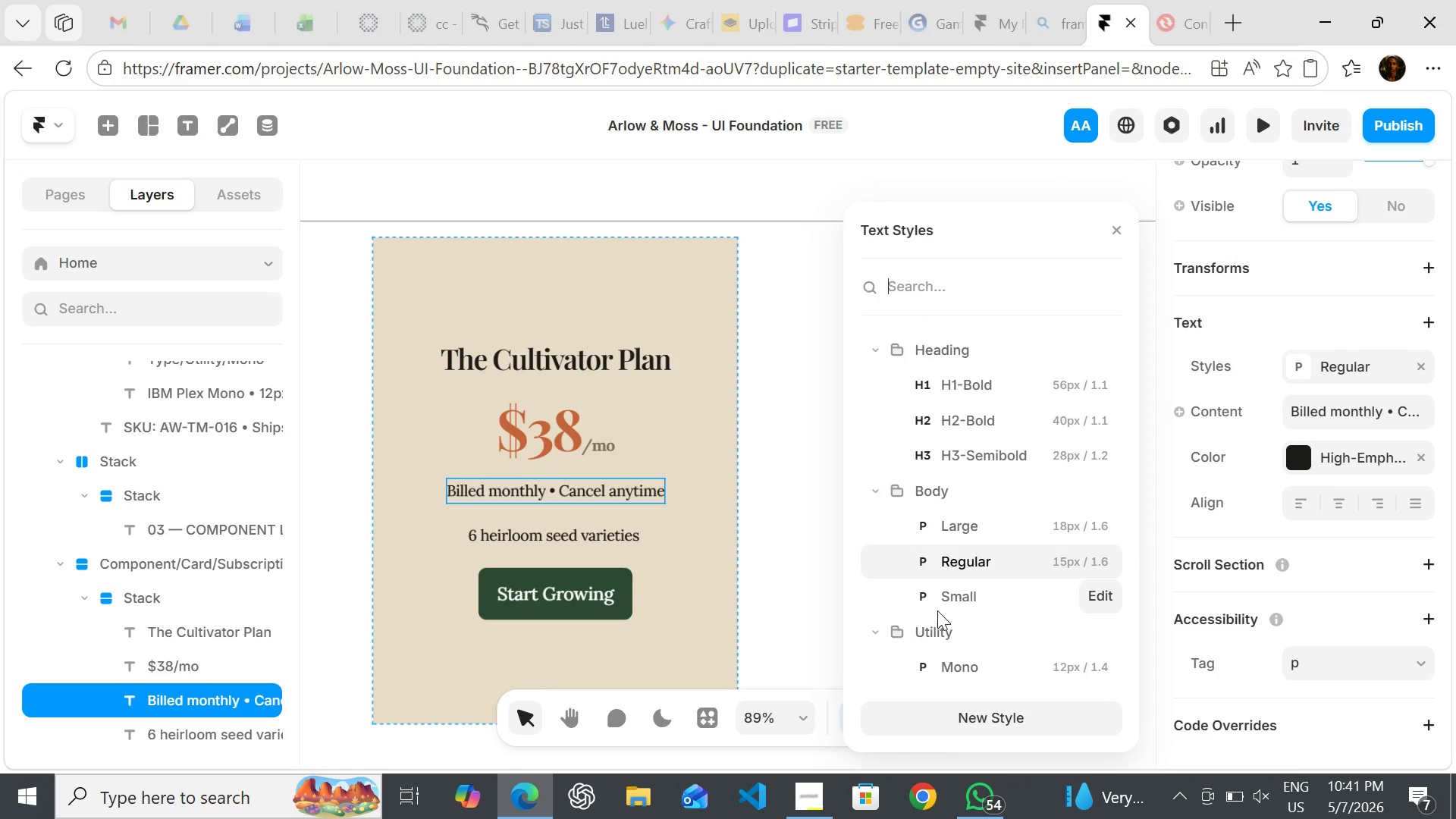 
left_click([937, 605])
 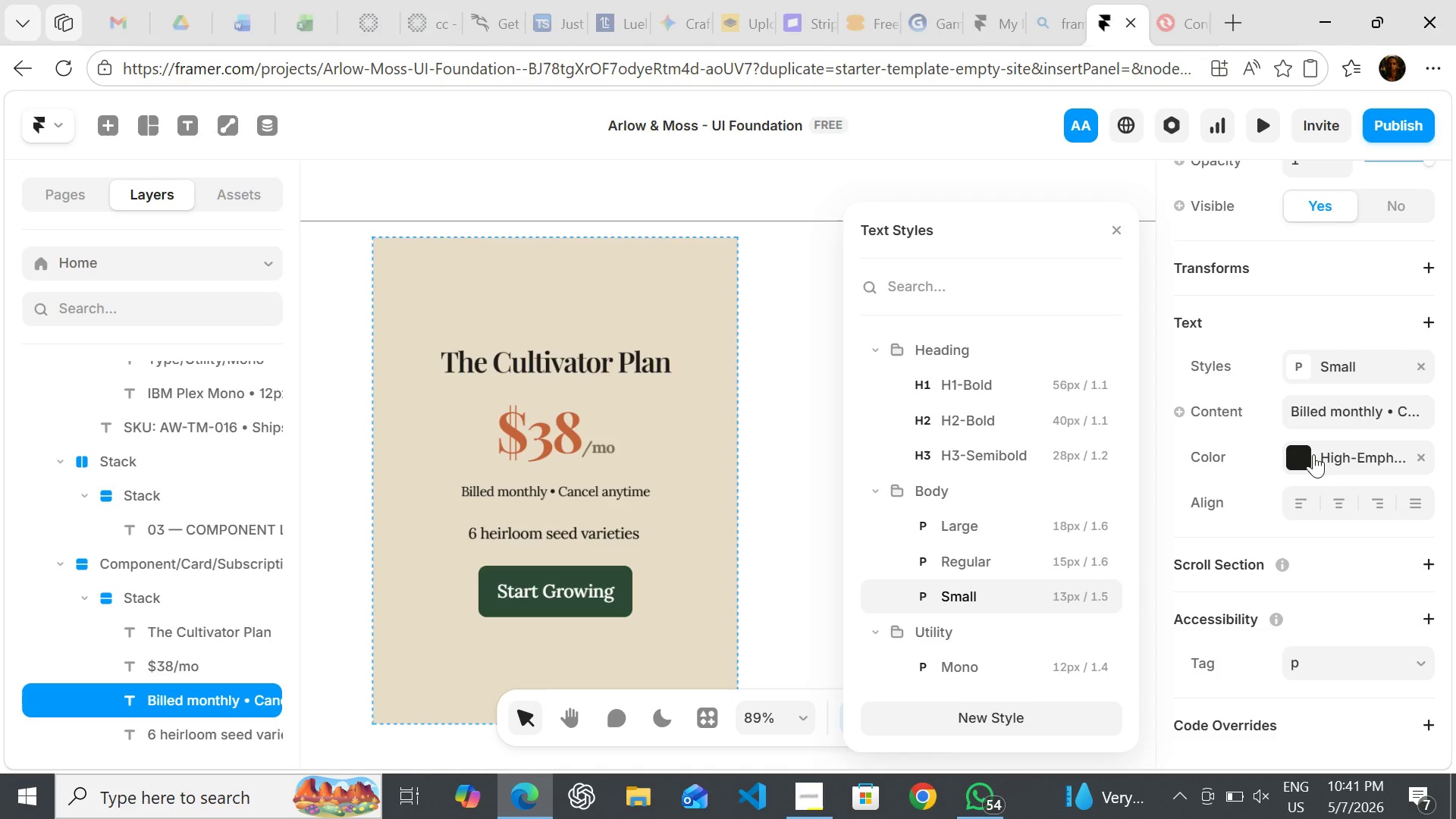 
left_click([1311, 454])
 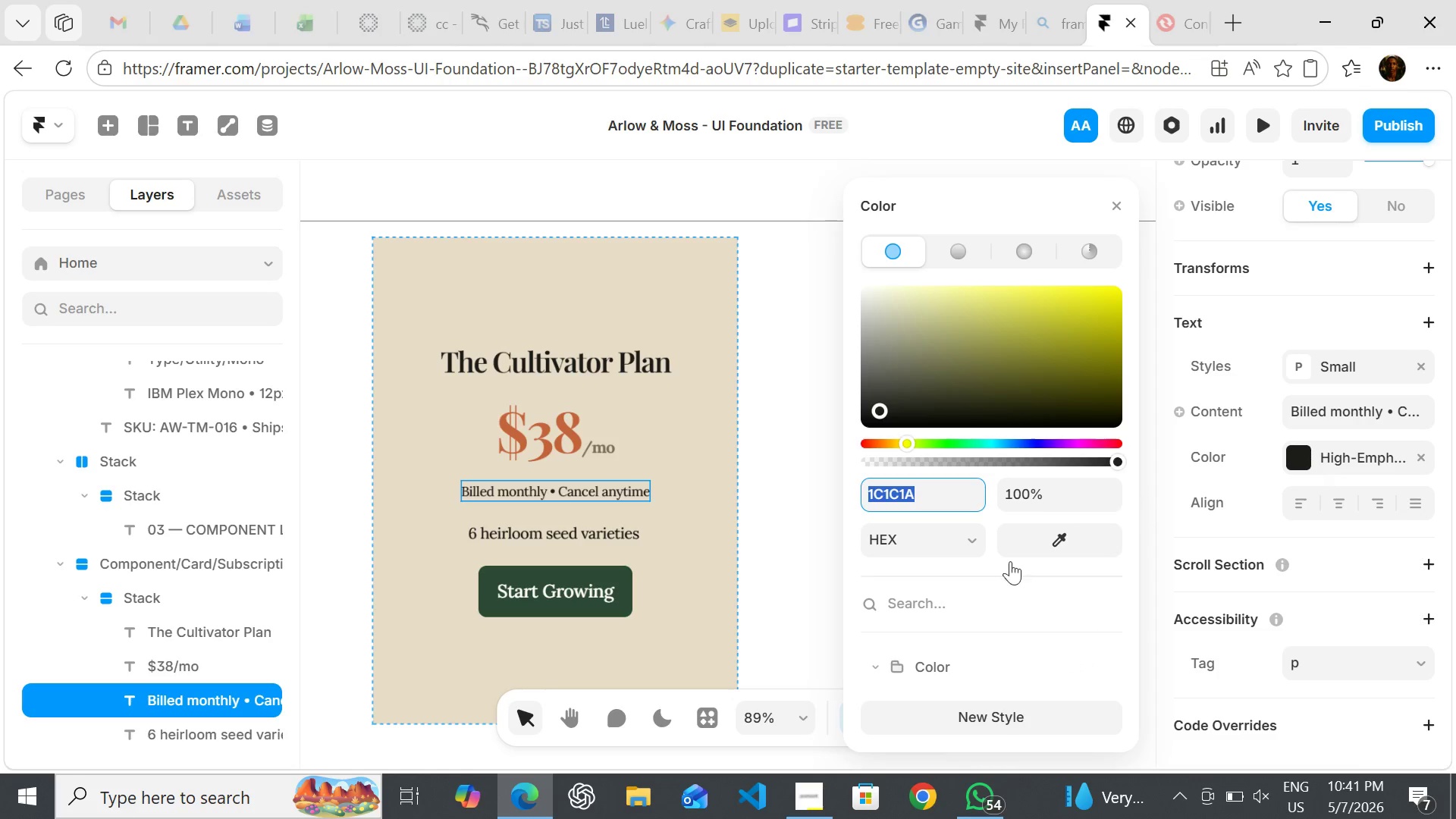 
mouse_move([936, 641])
 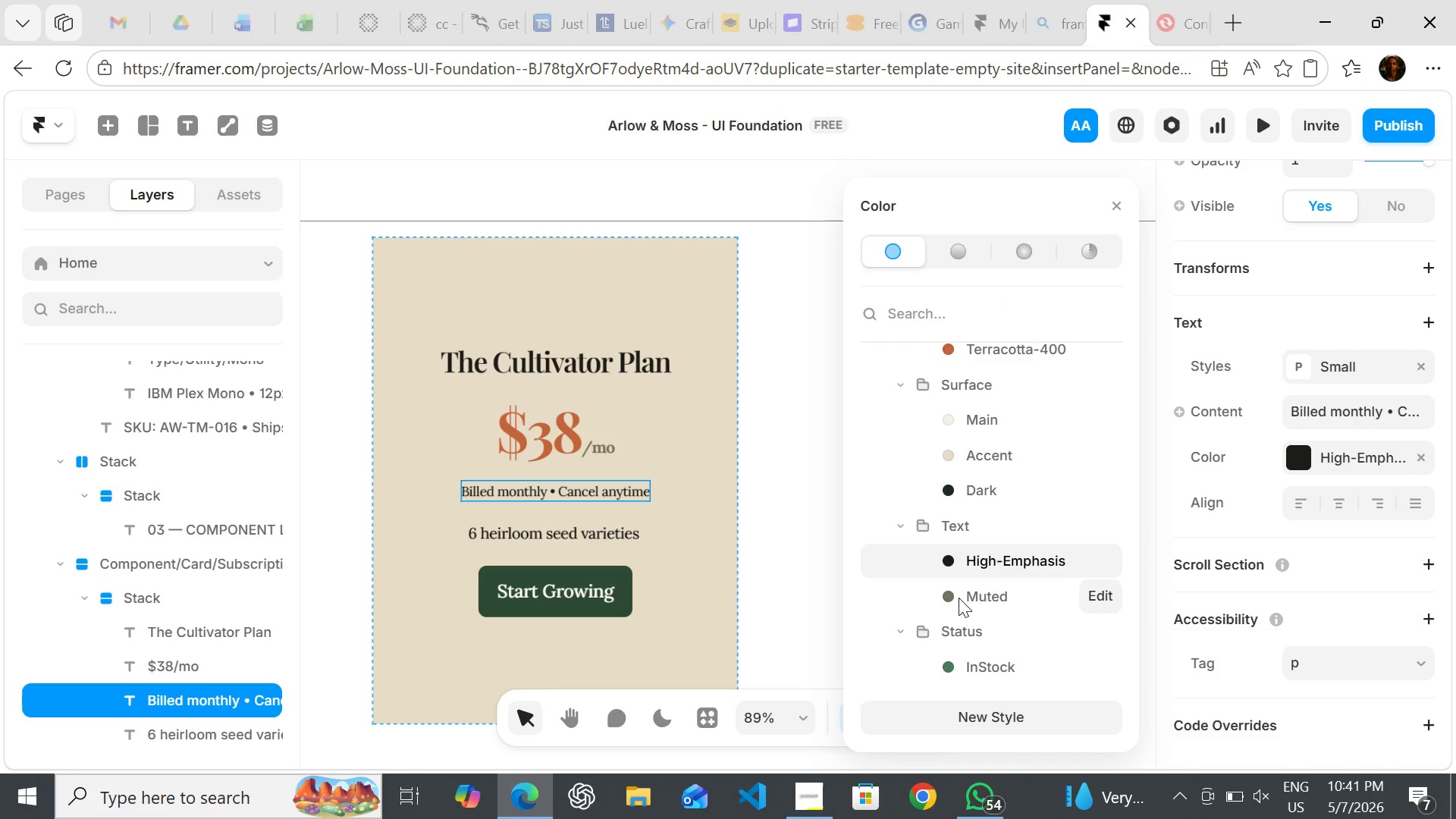 
left_click([959, 598])
 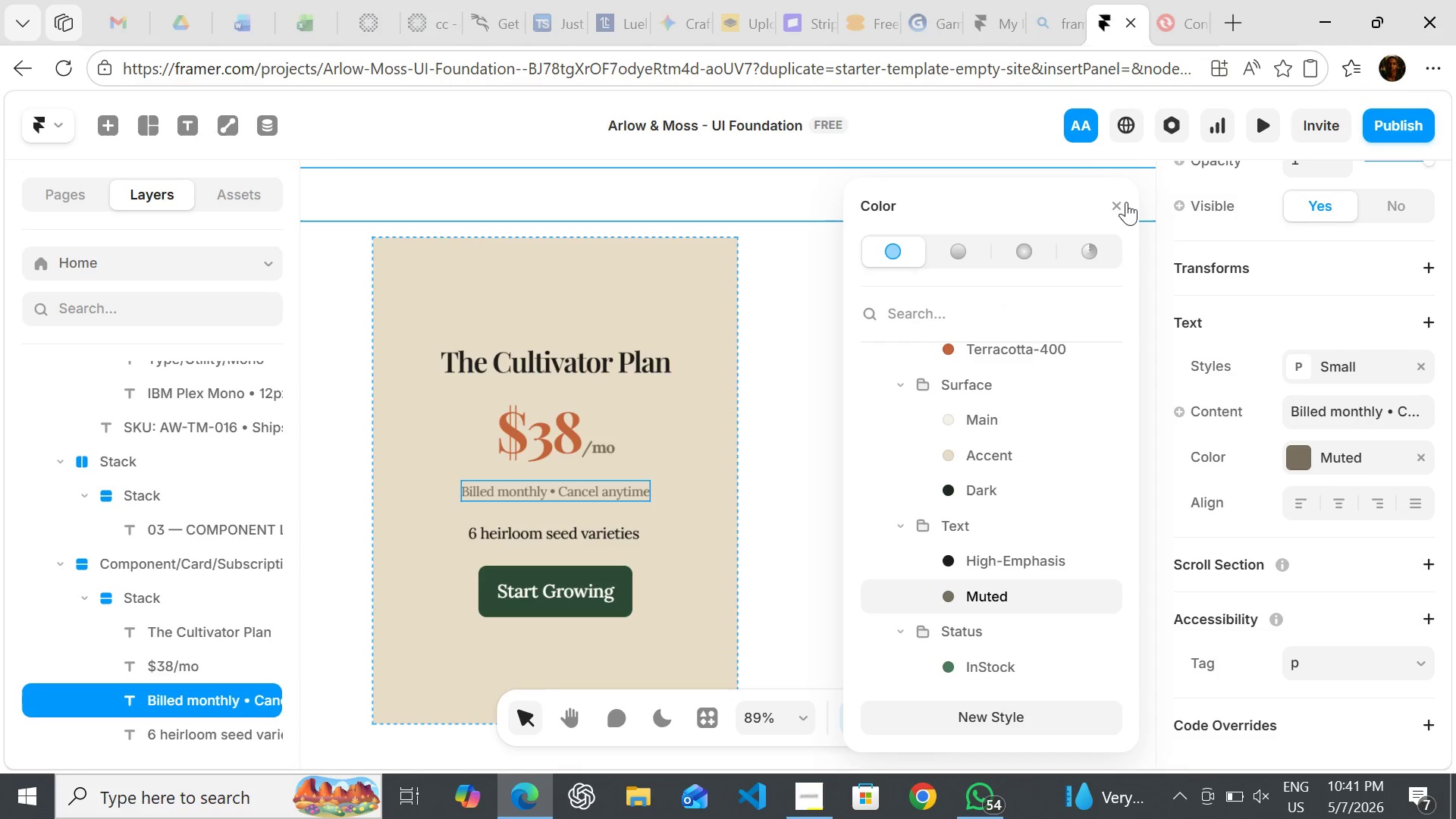 
left_click([1125, 202])
 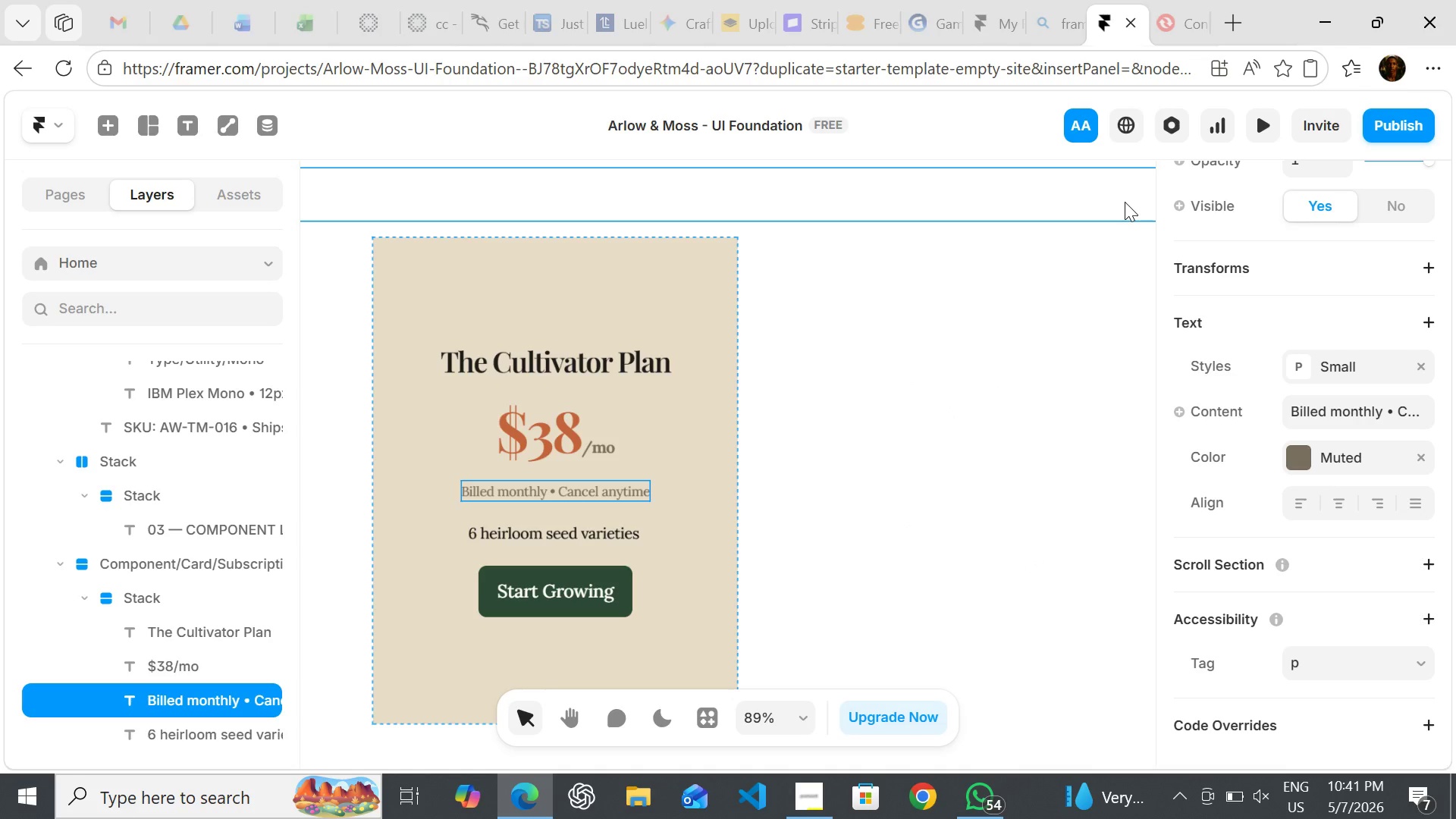 
wait(7.2)
 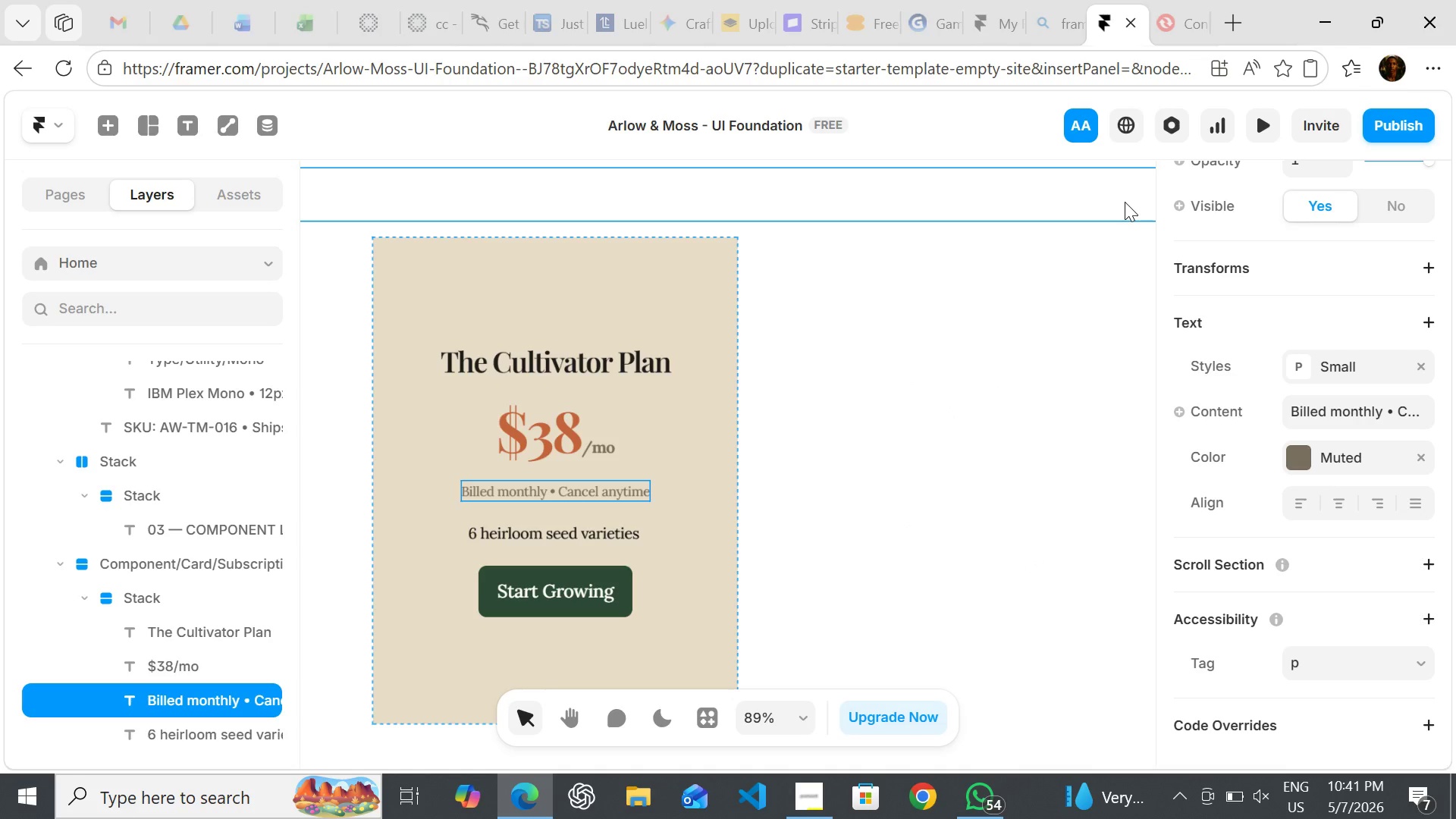 
left_click([726, 495])
 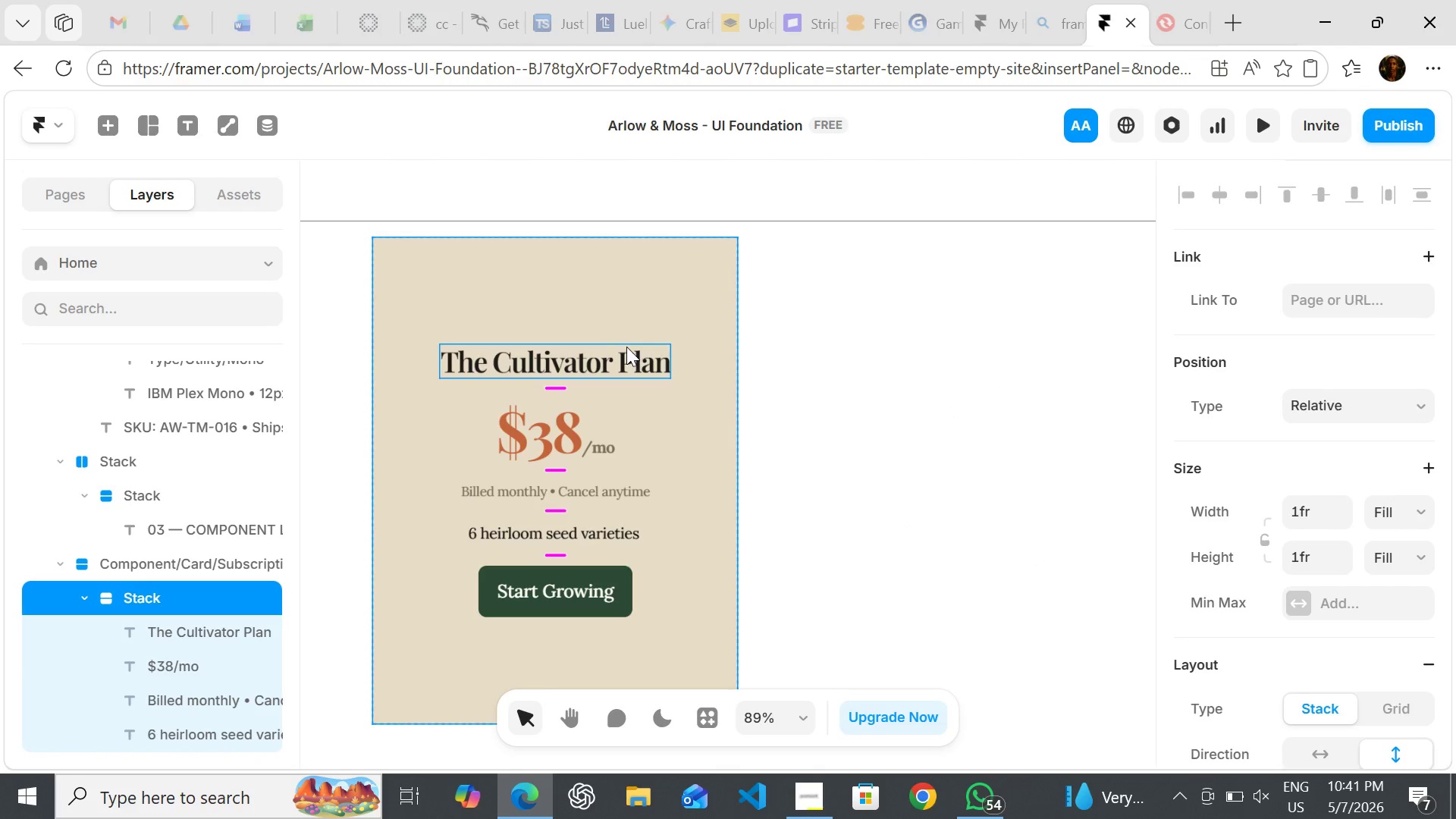 
left_click([626, 347])
 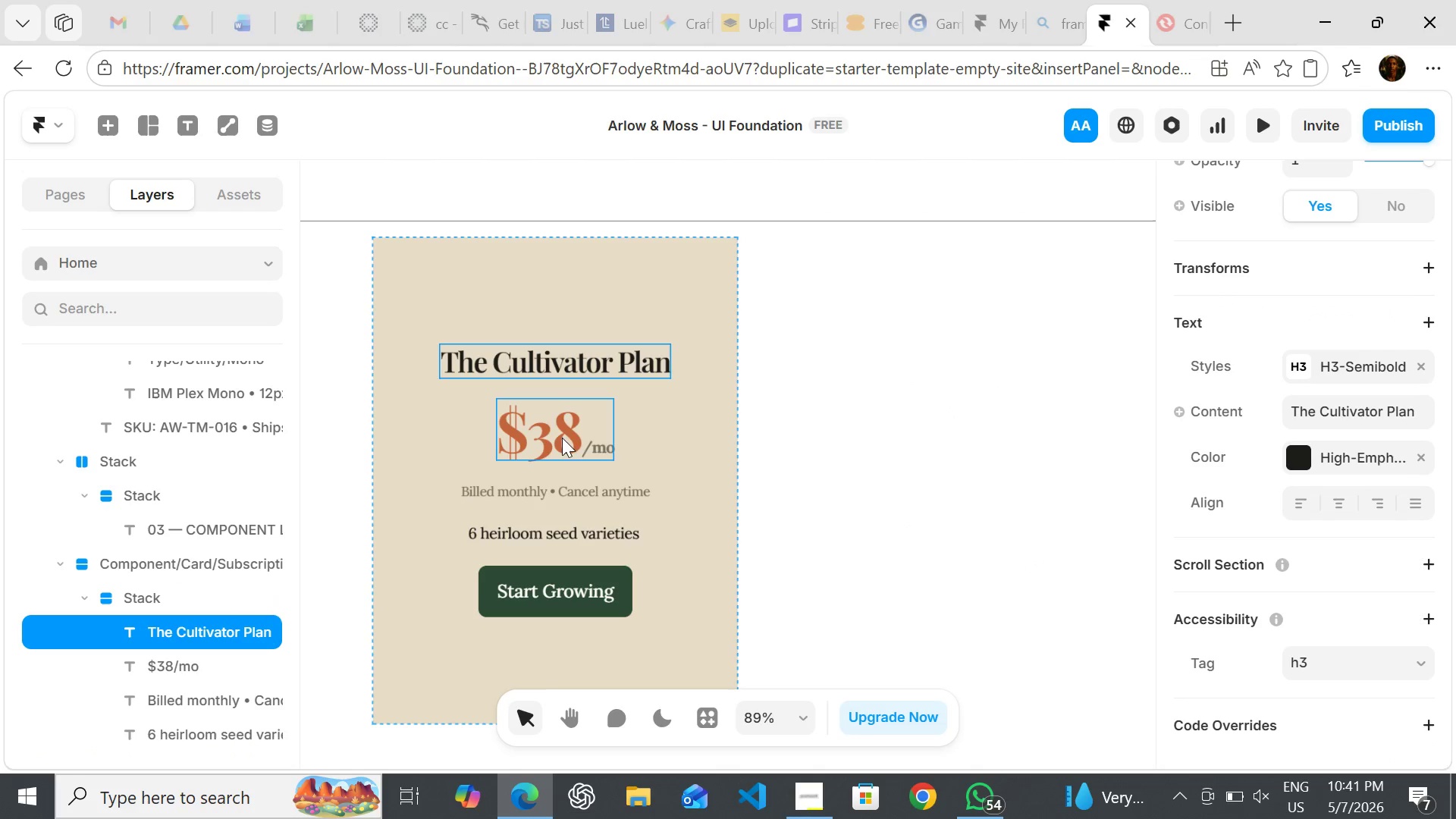 
hold_key(key=ShiftLeft, duration=1.53)
left_click([560, 441])
 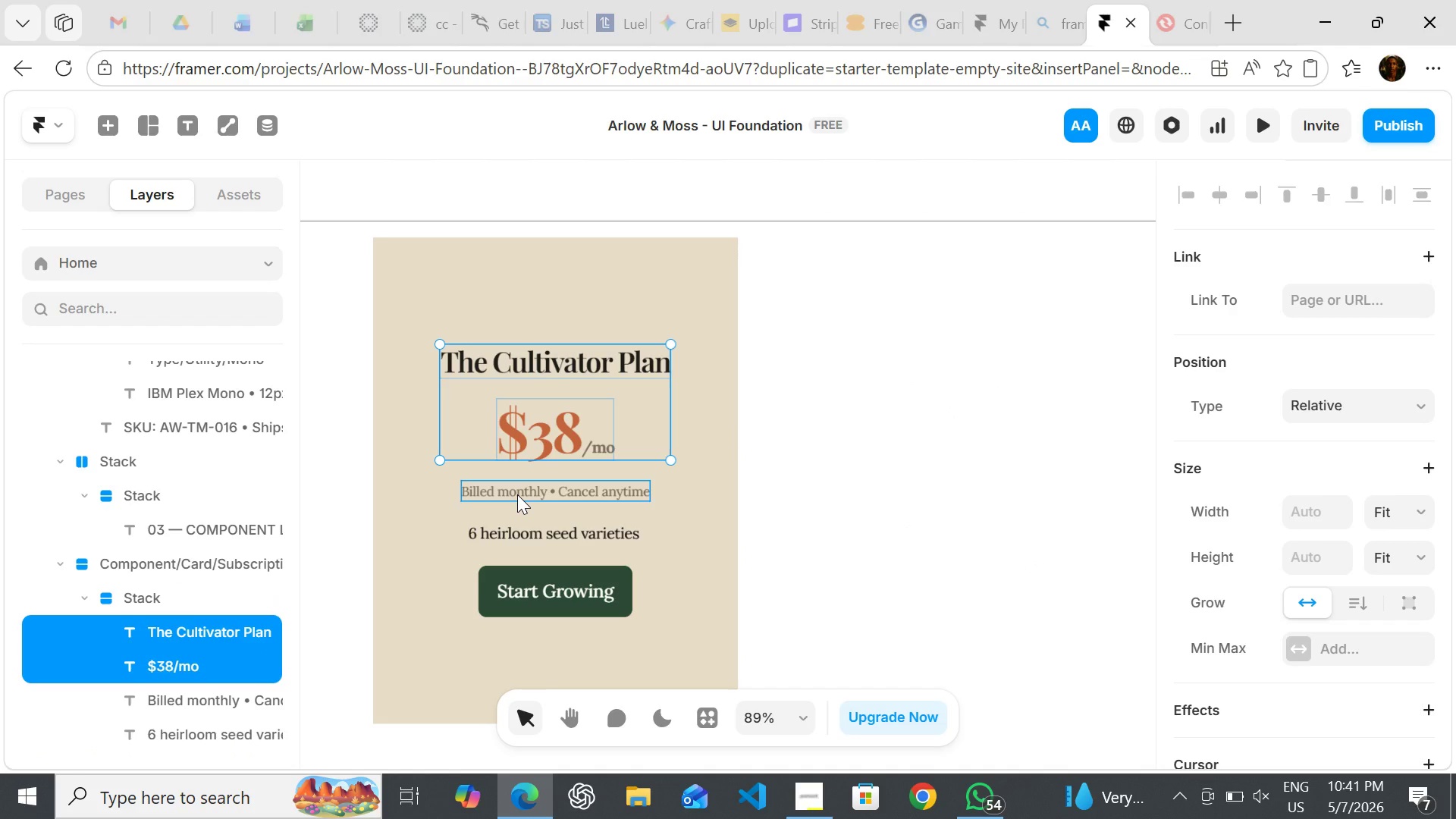 
left_click([517, 494])
 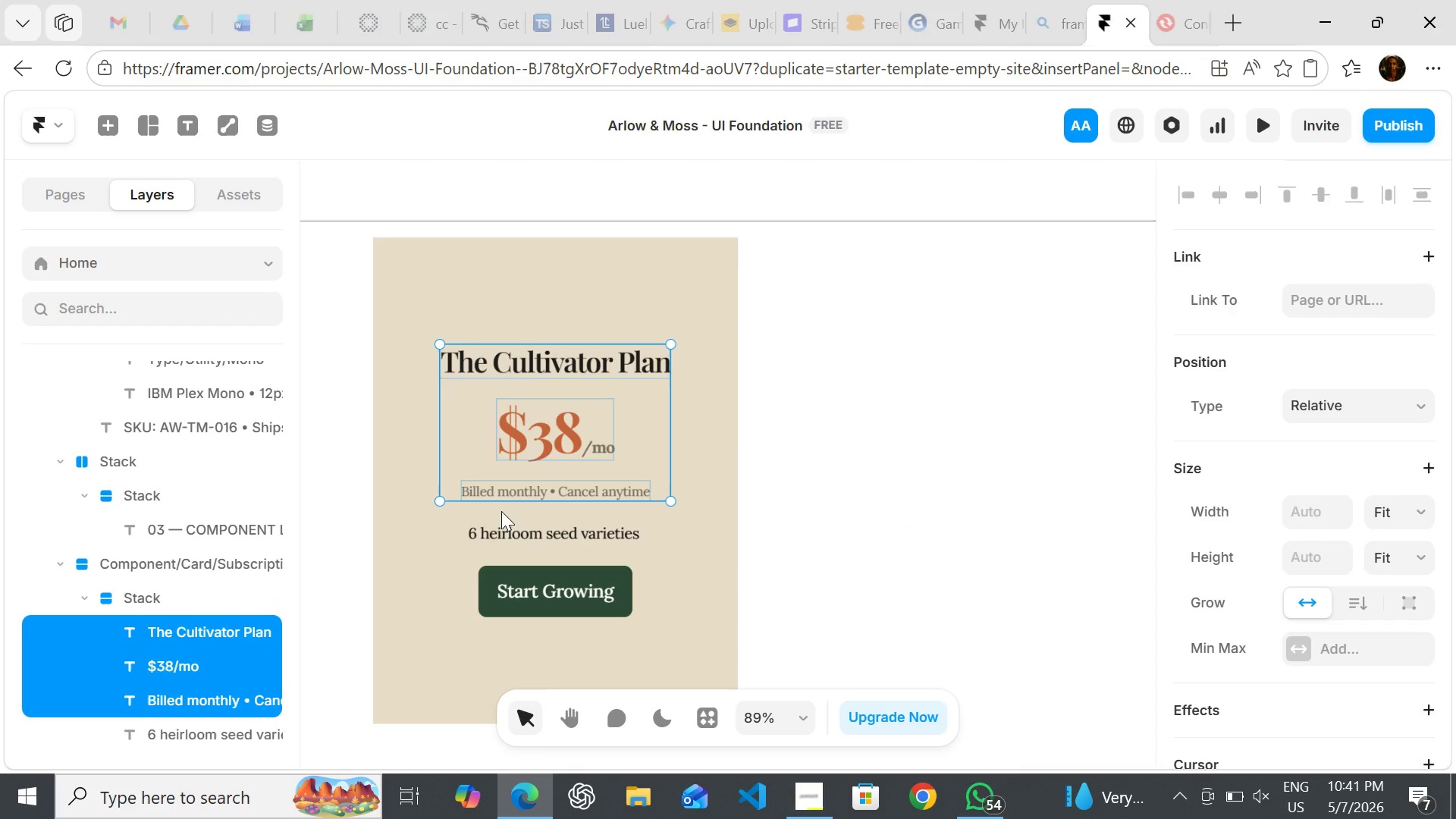 
hold_key(key=ShiftLeft, duration=1.5)
left_click([489, 534])
 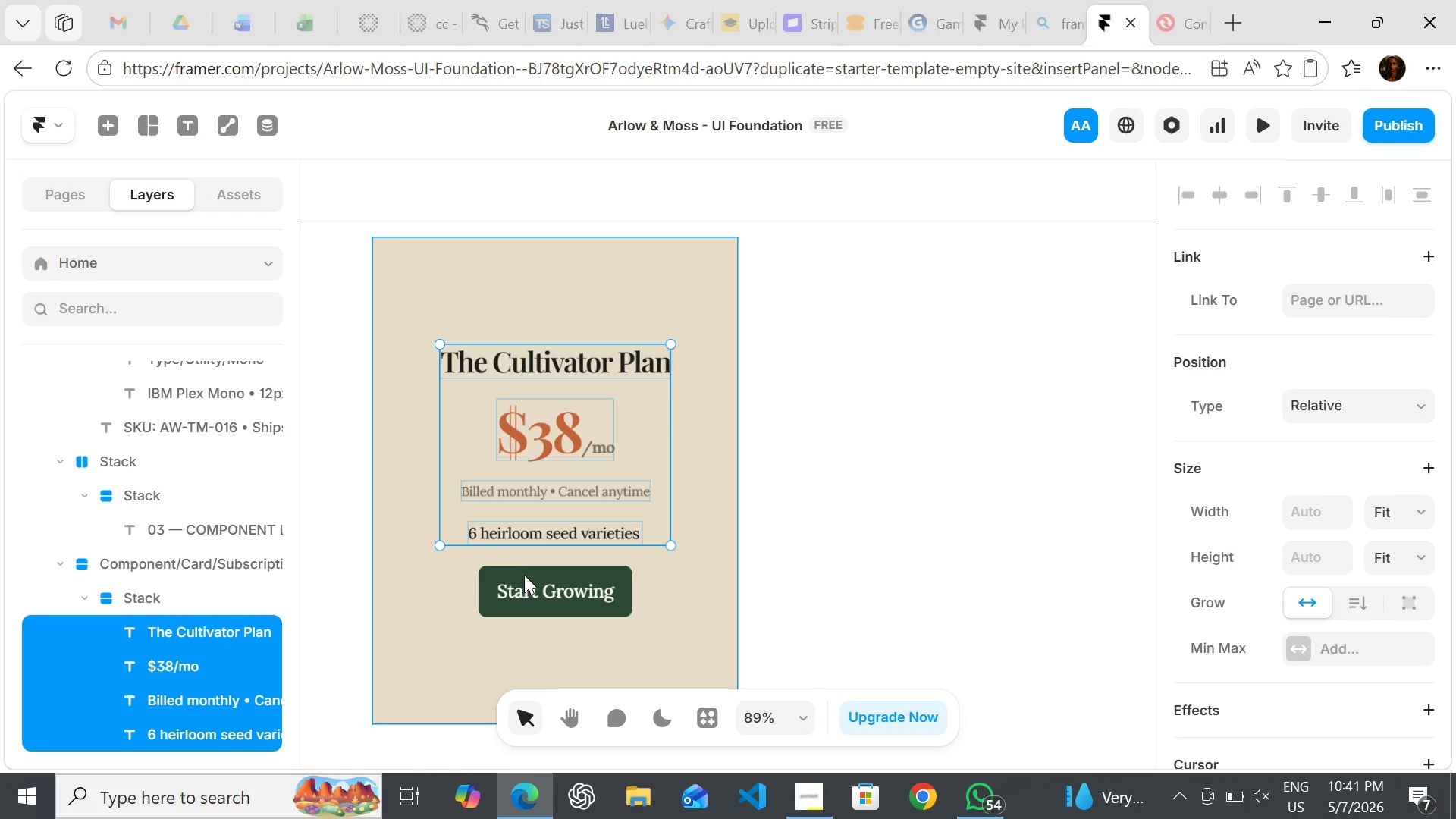 
hold_key(key=ShiftLeft, duration=1.28)
left_click([522, 601])
 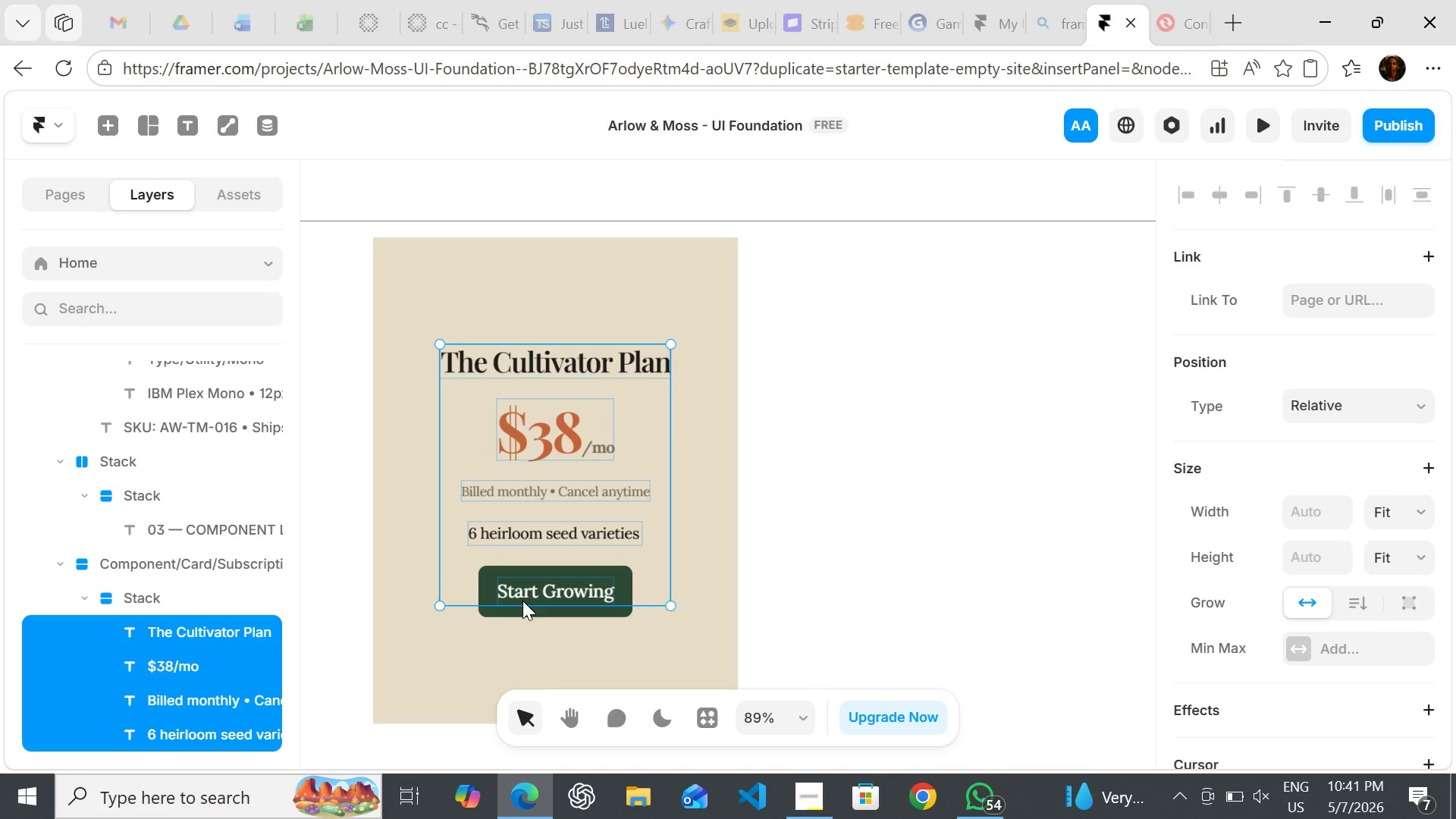 
key(Control+Z)
 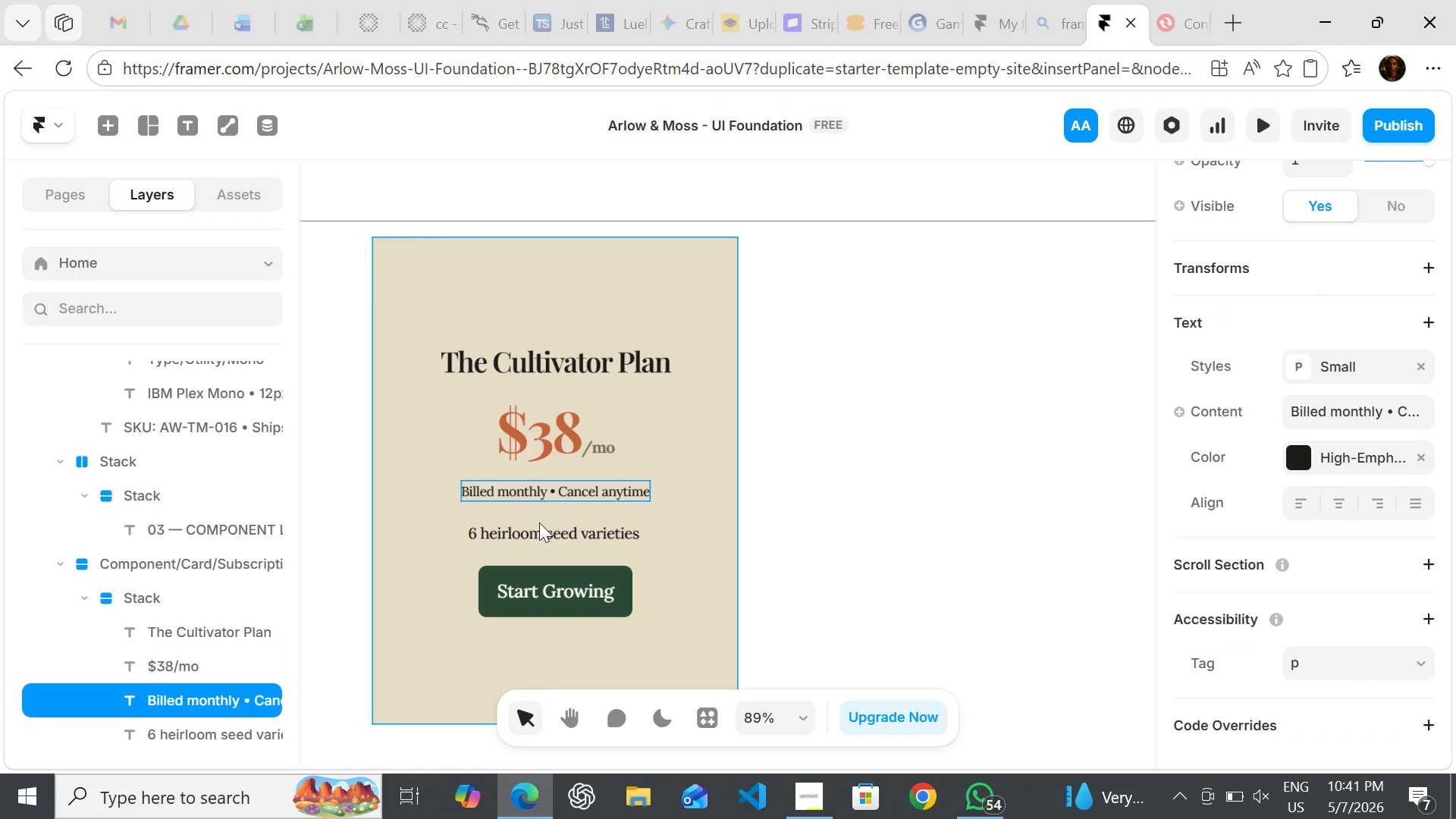 
left_click([533, 532])
 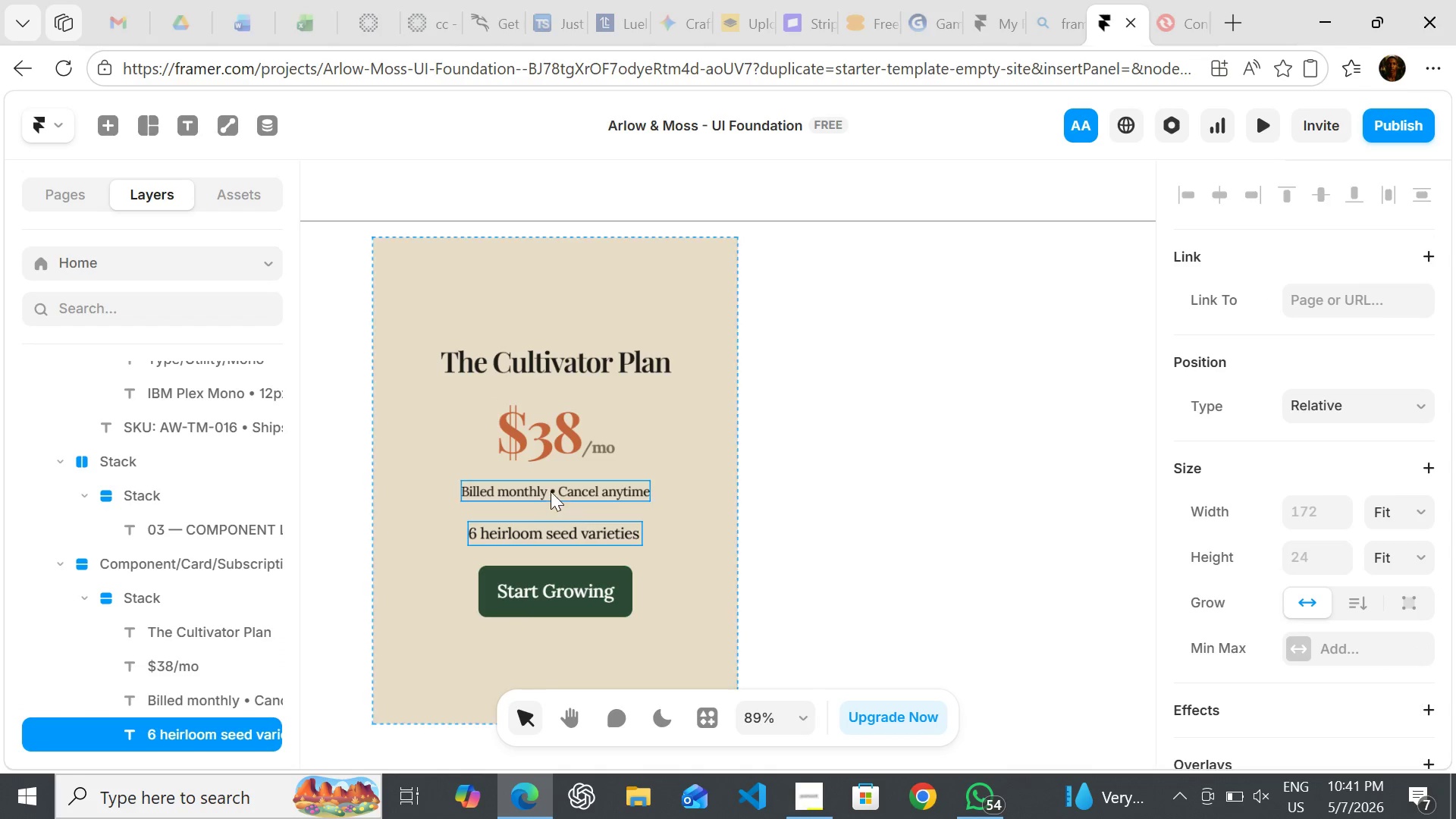 
hold_key(key=ShiftLeft, duration=1.51)
left_click([551, 488])
 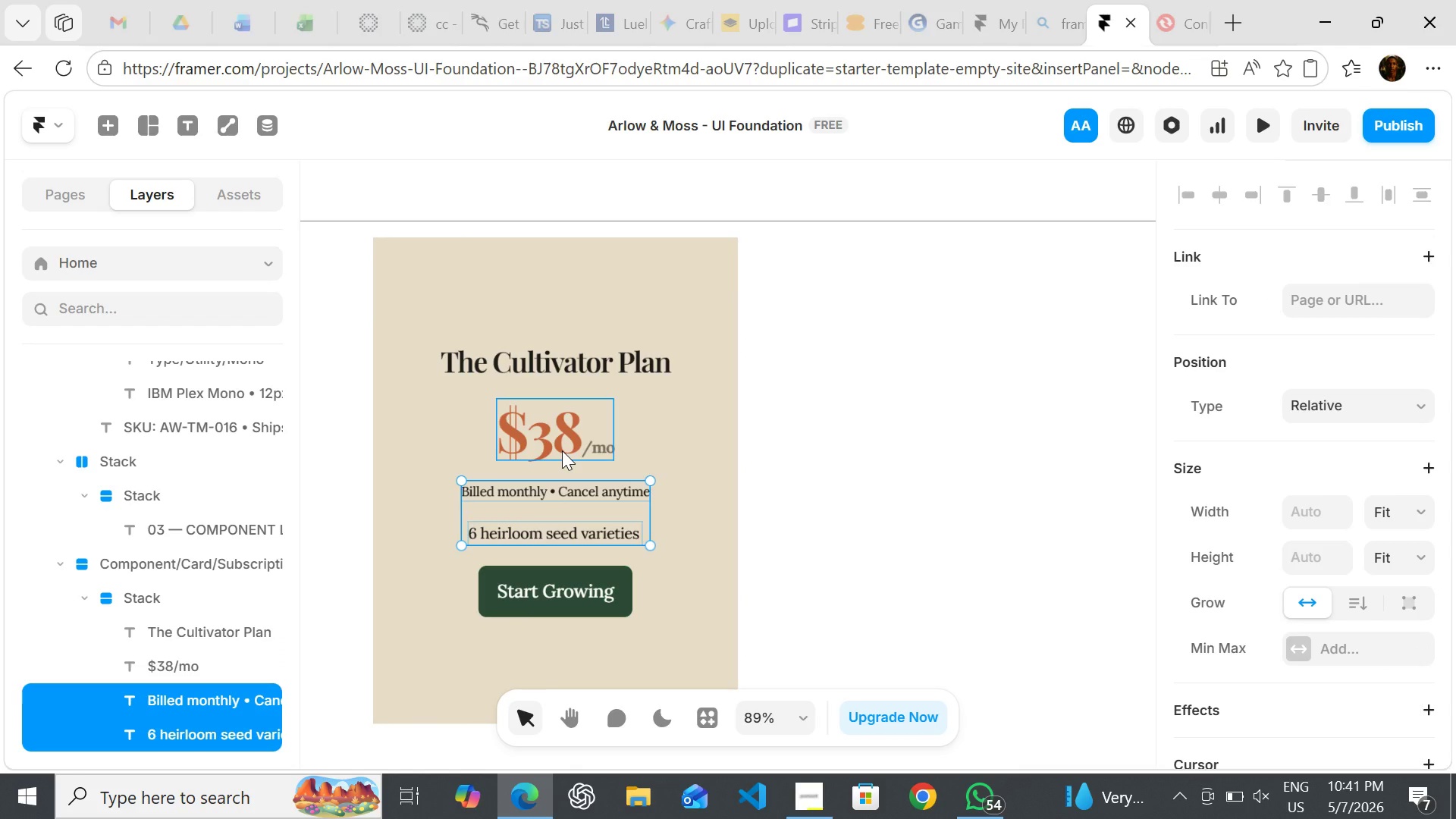 
left_click([562, 450])
 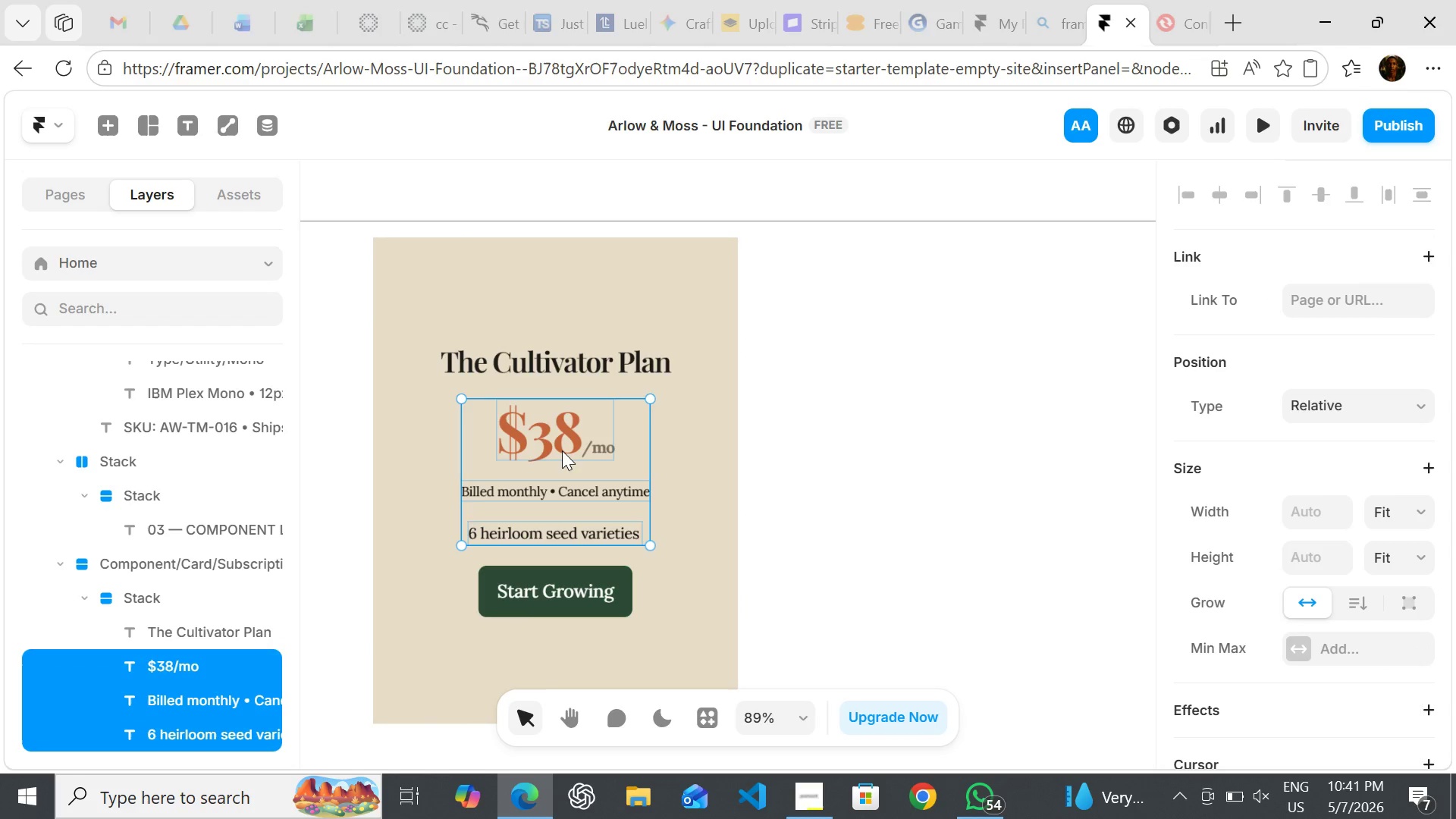 
hold_key(key=ShiftLeft, duration=1.47)
left_click([597, 363])
 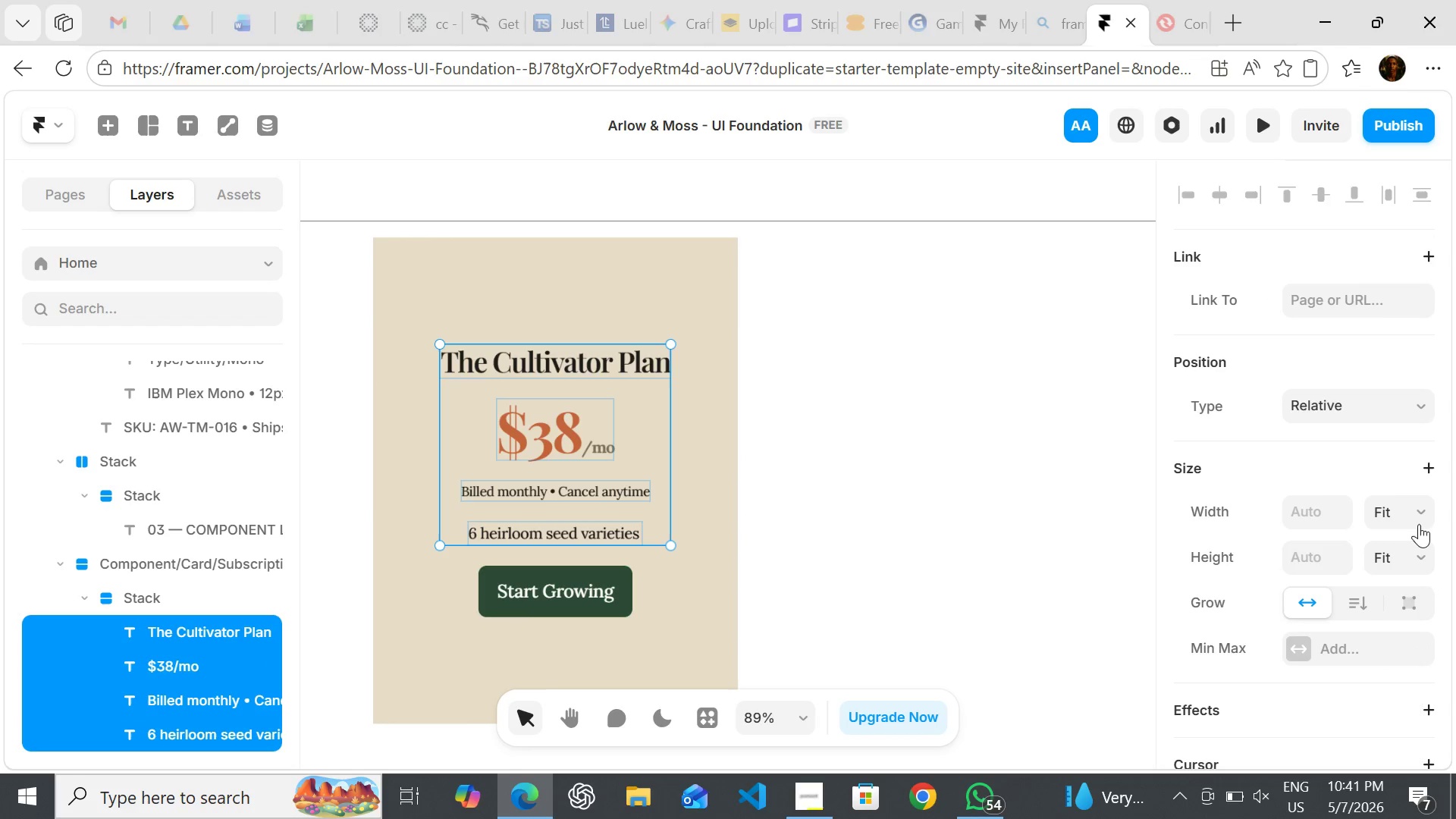 
left_click([1419, 519])
 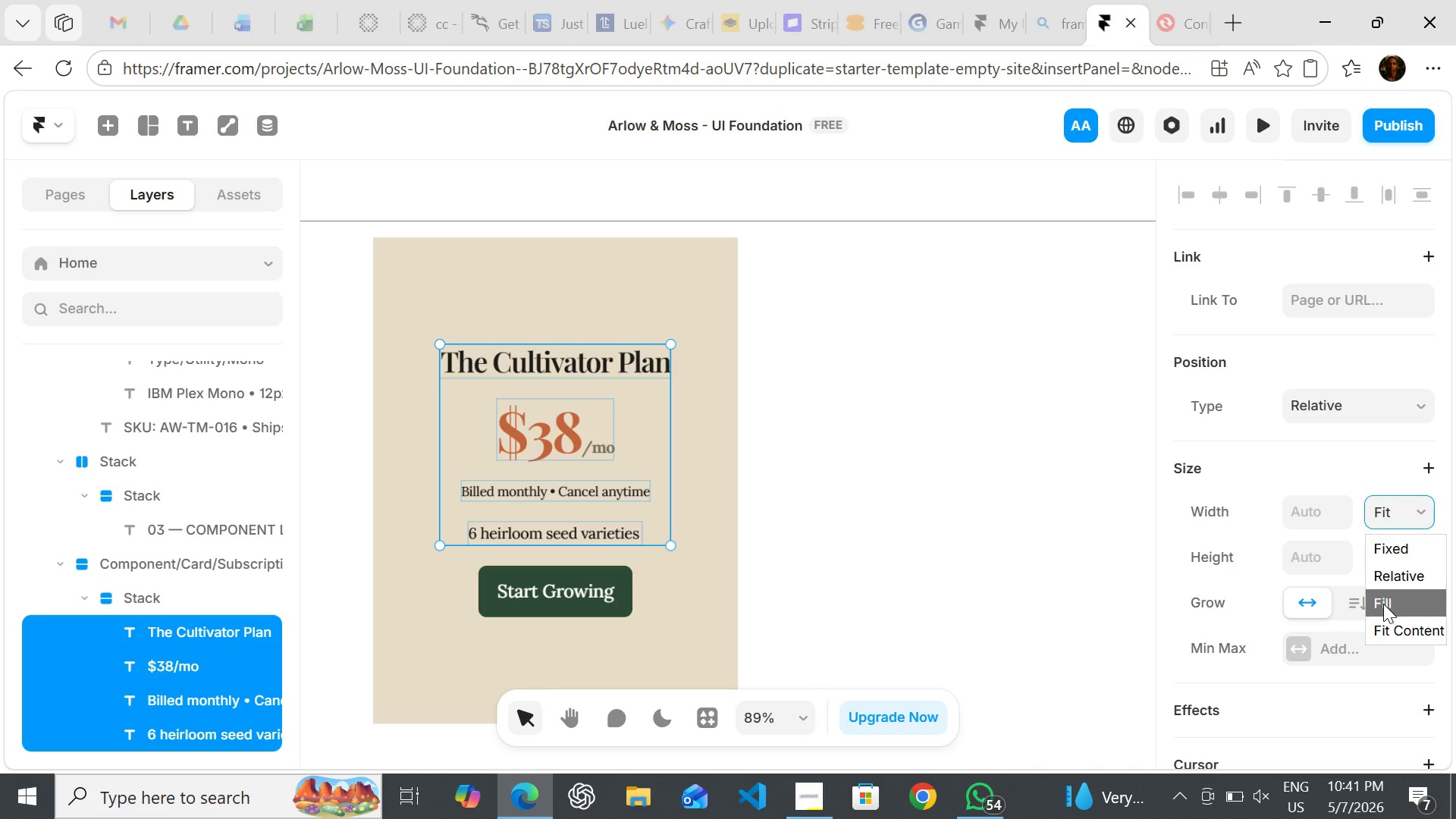 
left_click([1383, 604])
 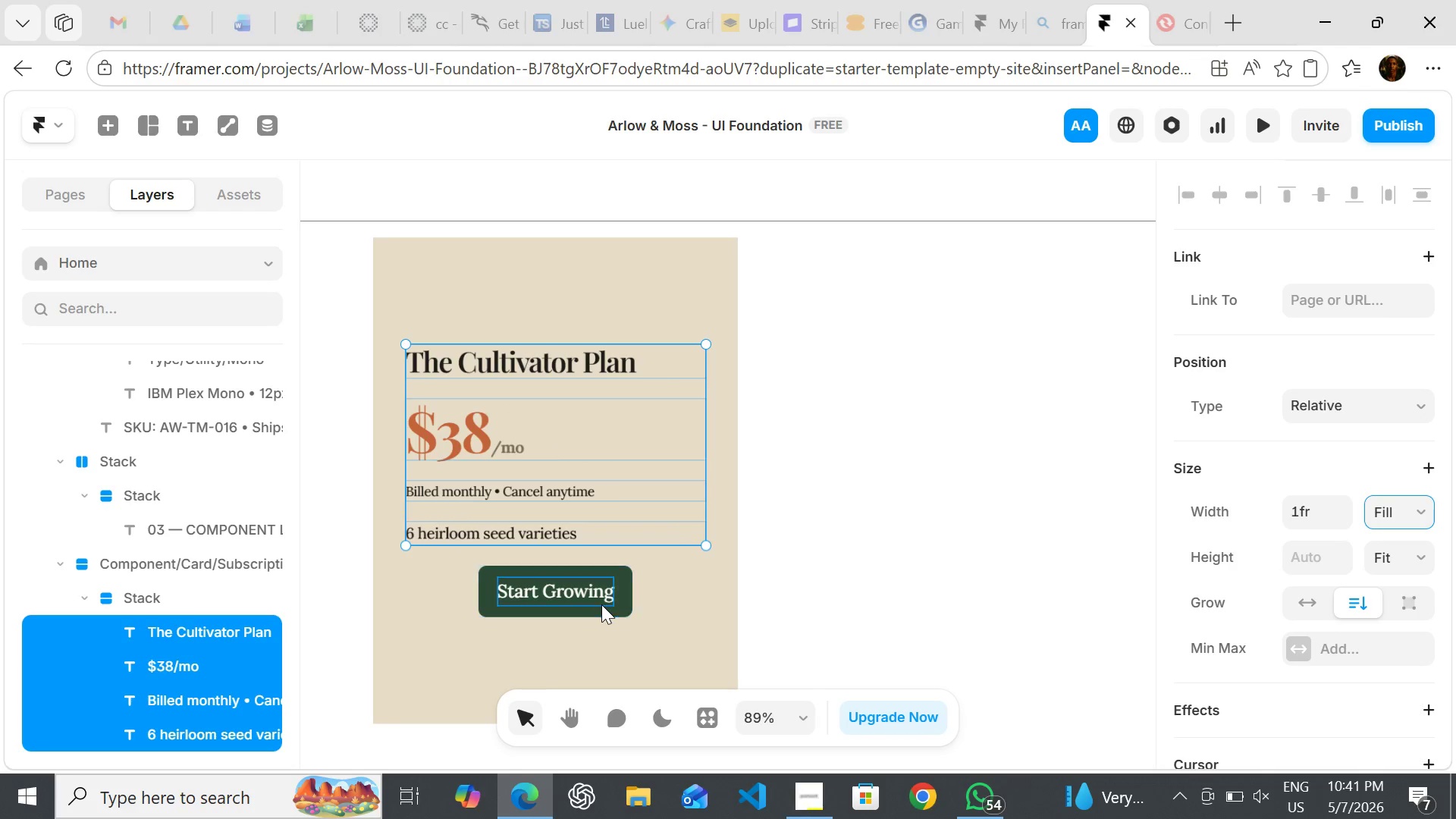 
left_click([601, 604])
 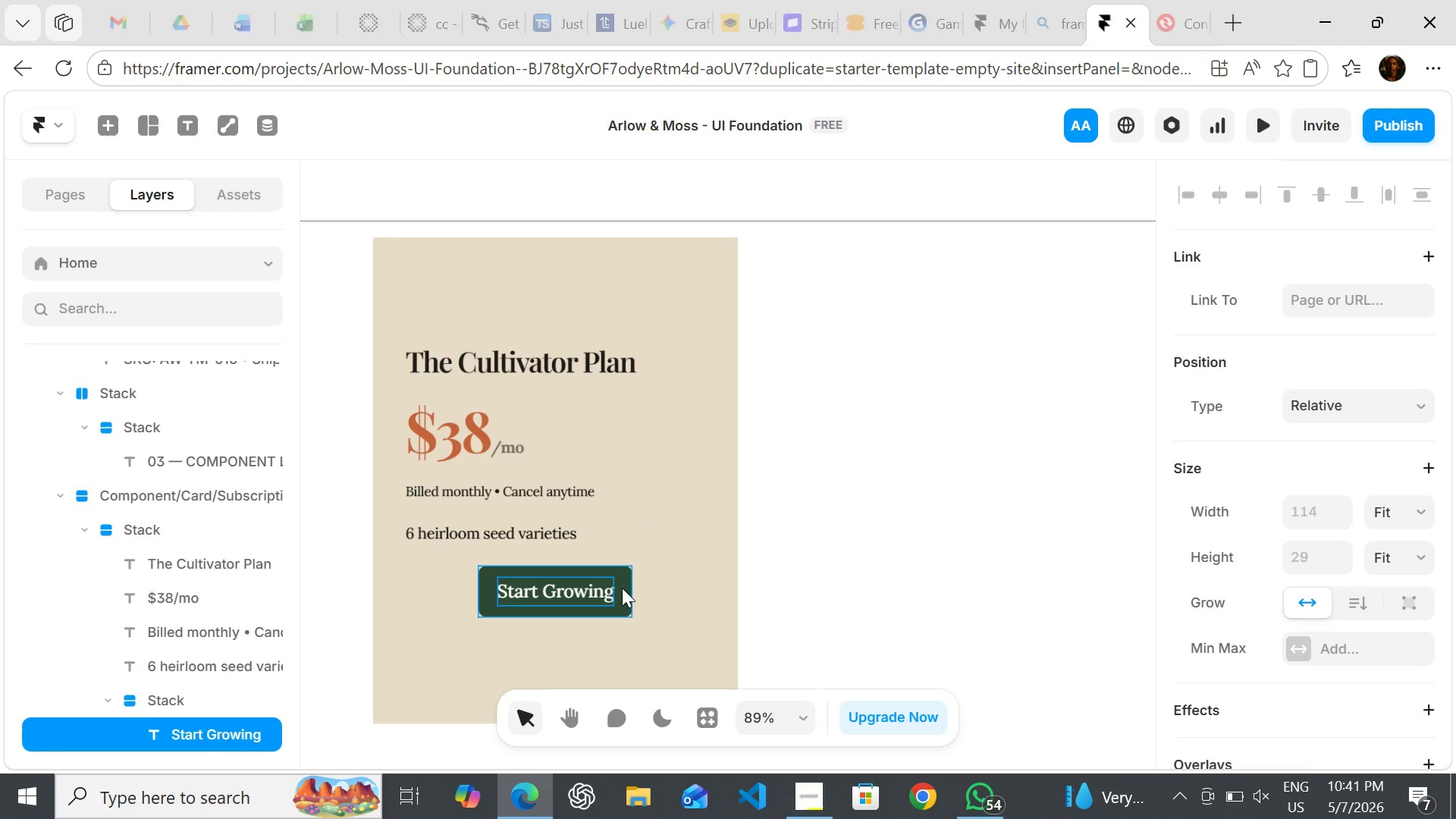 
left_click([622, 588])
 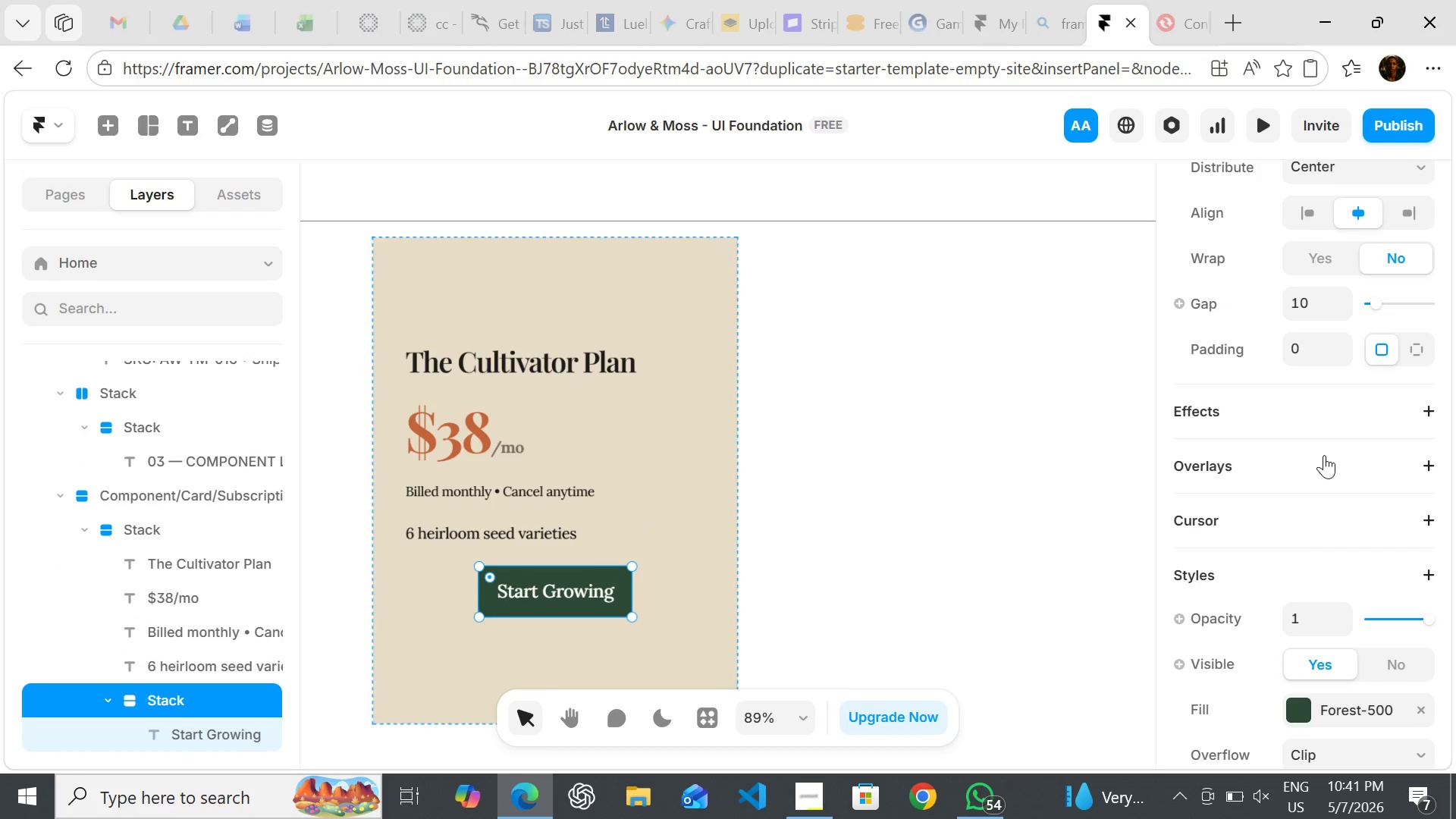 
mouse_move([1371, 463])
 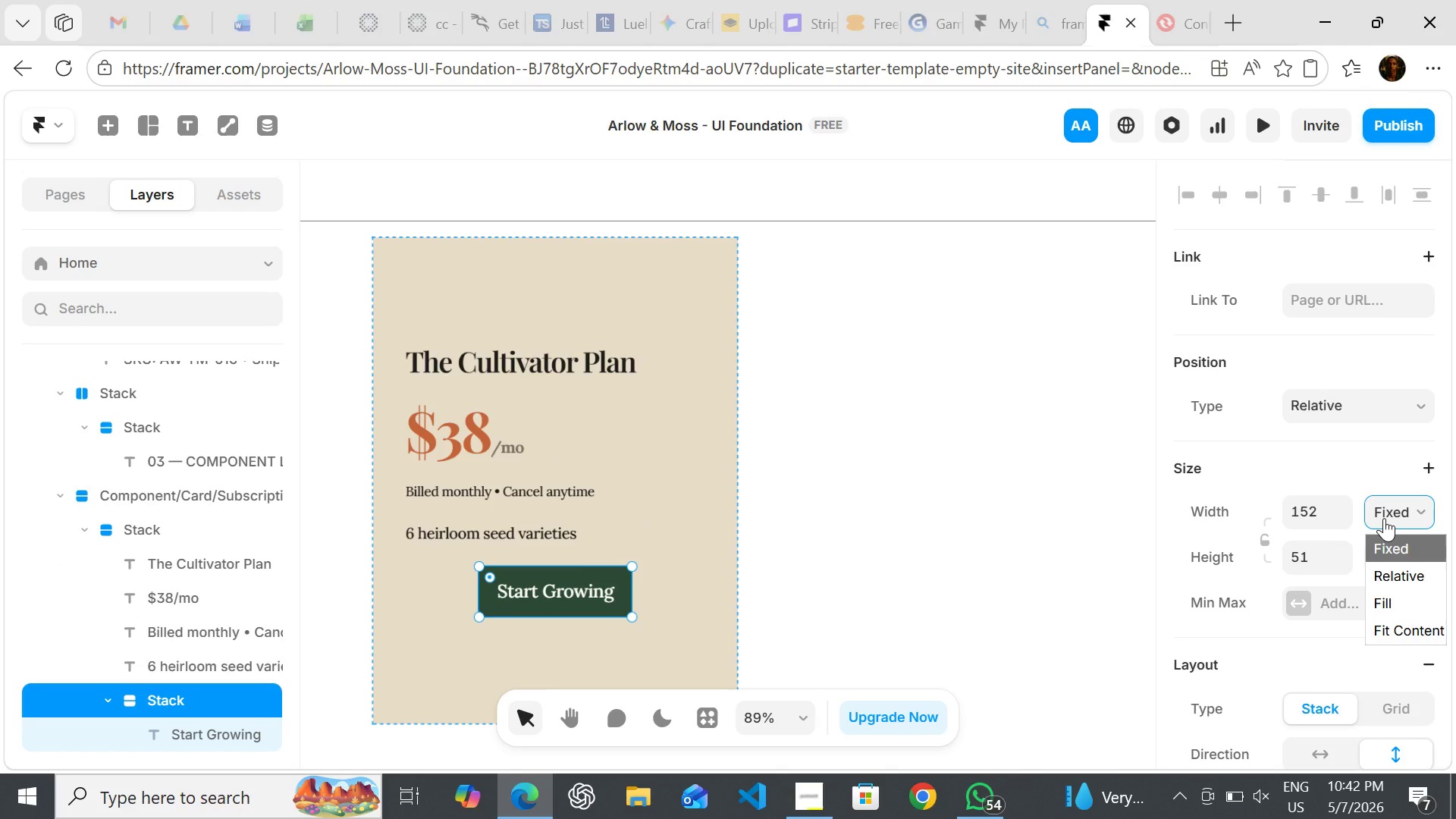 
left_click_drag(start_coordinate=[1384, 518], to_coordinate=[1397, 603])
 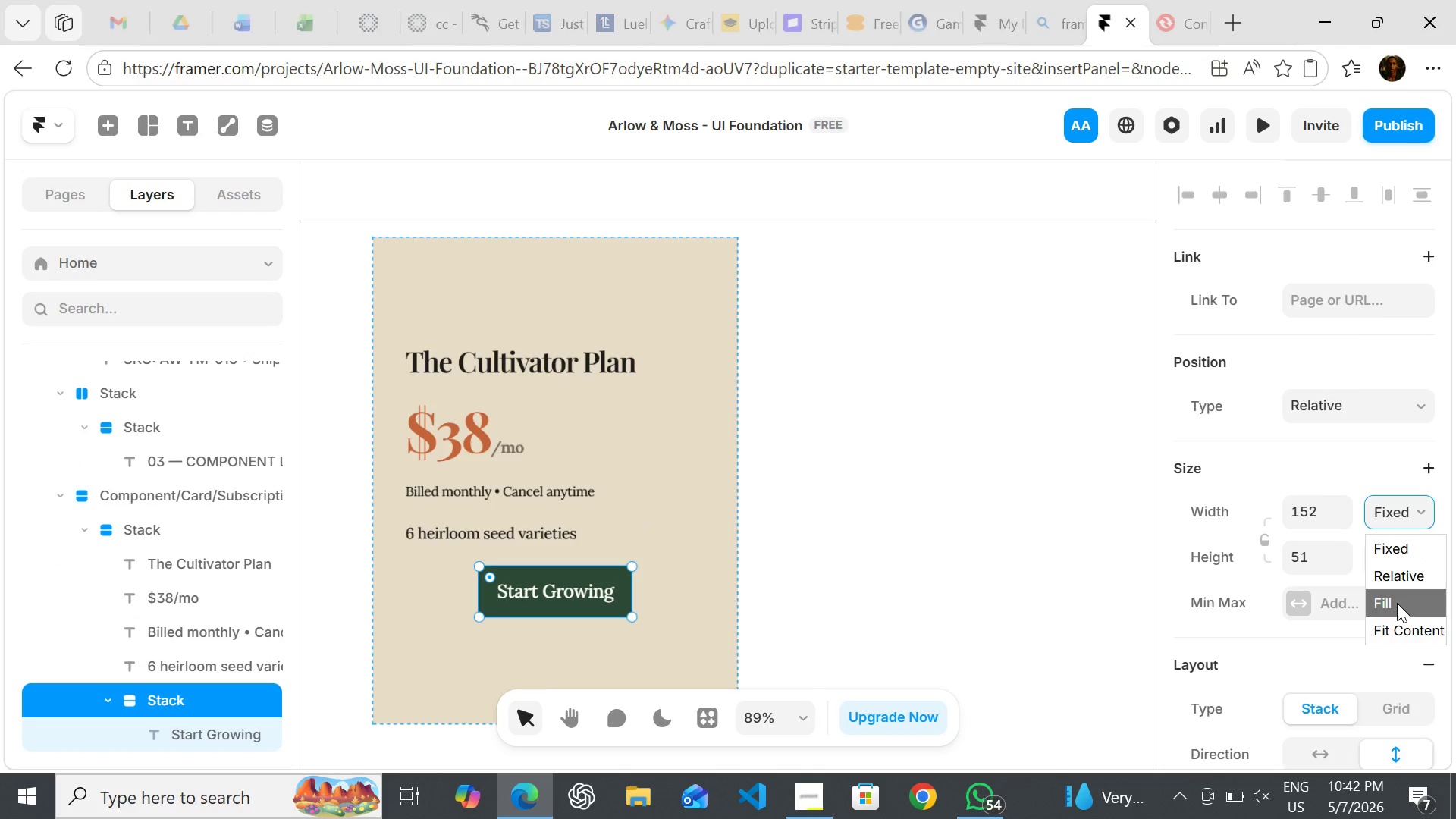 
left_click([1397, 603])
 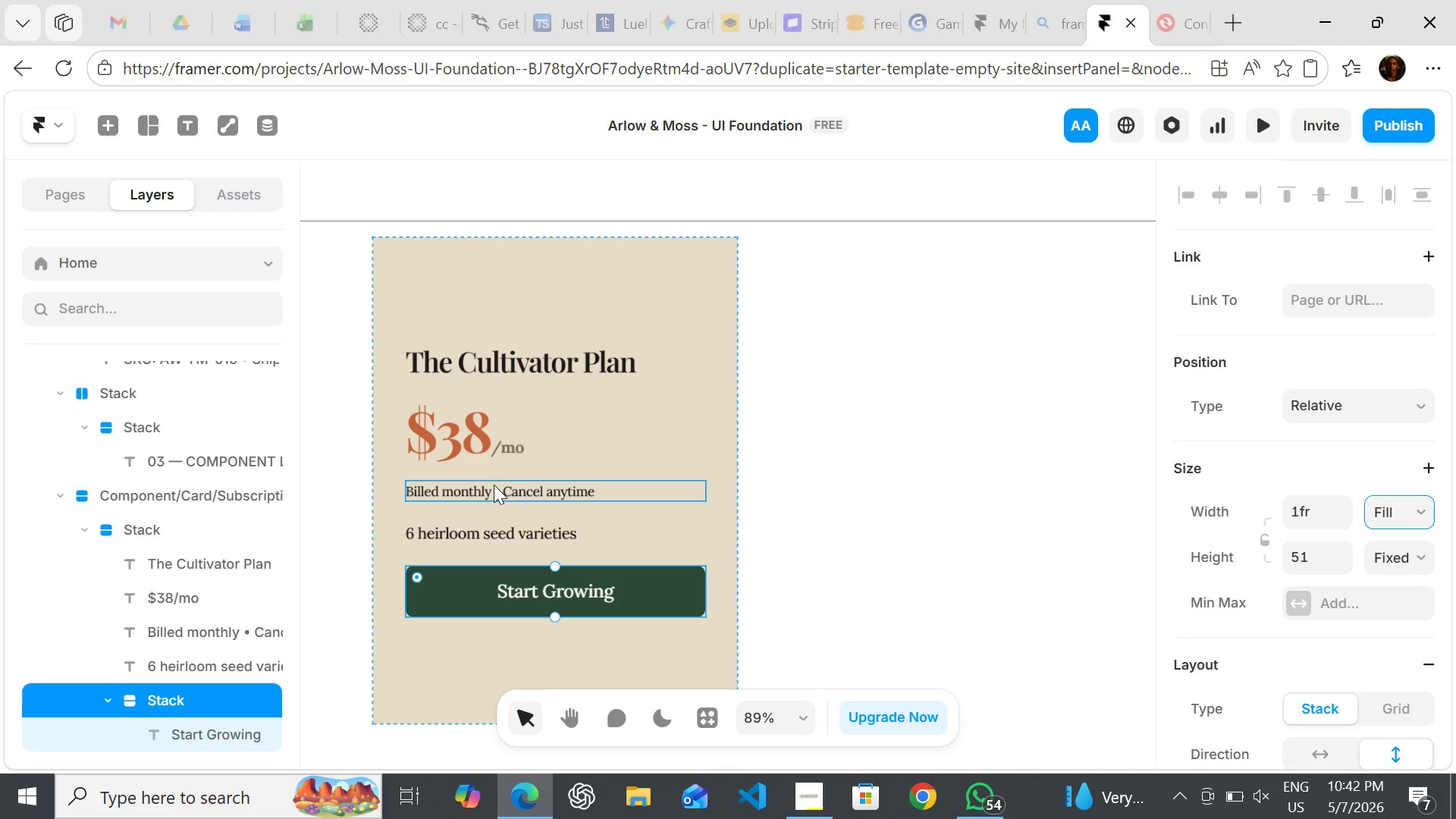 
wait(23.64)
 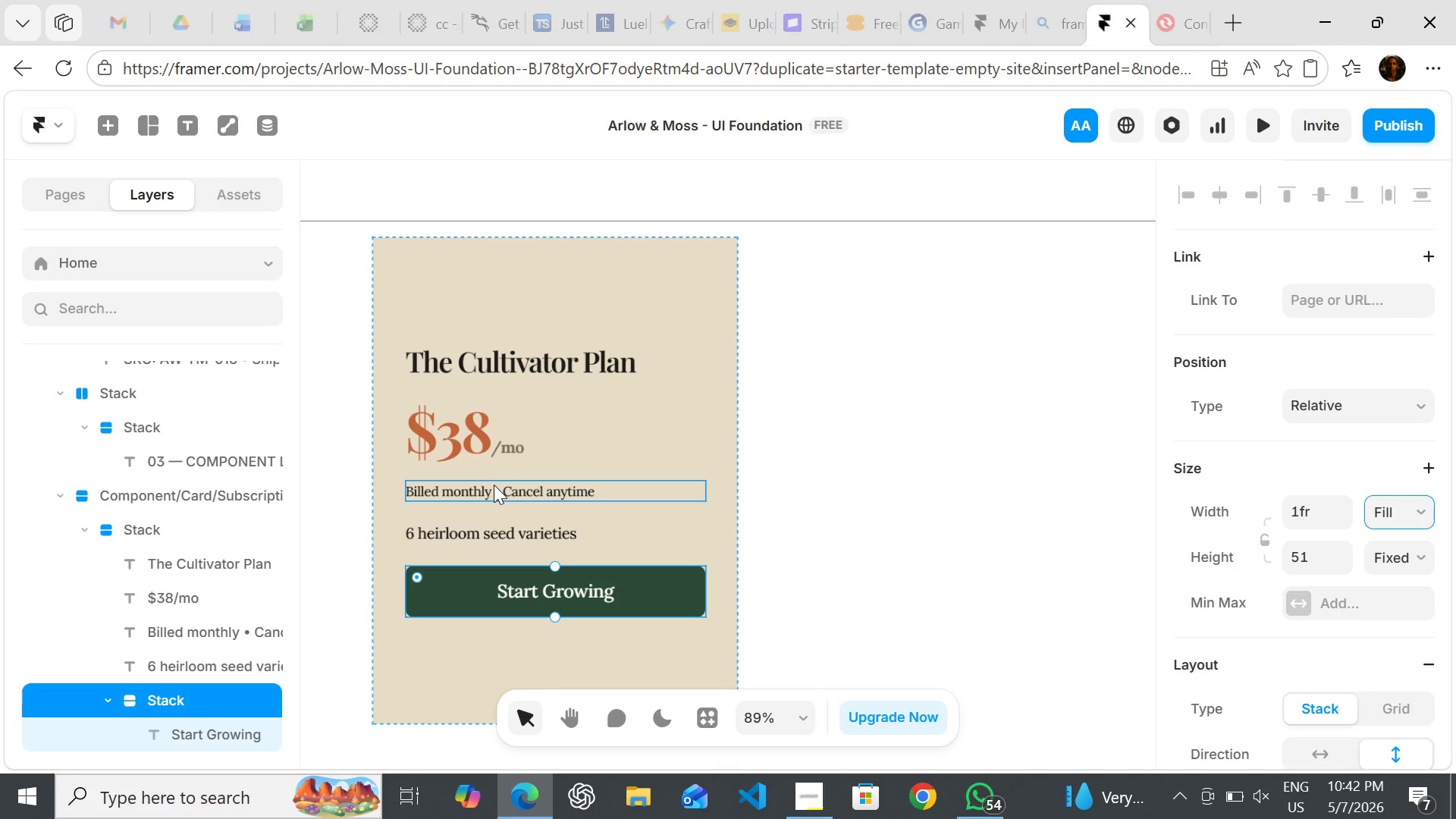 
left_click([450, 534])
 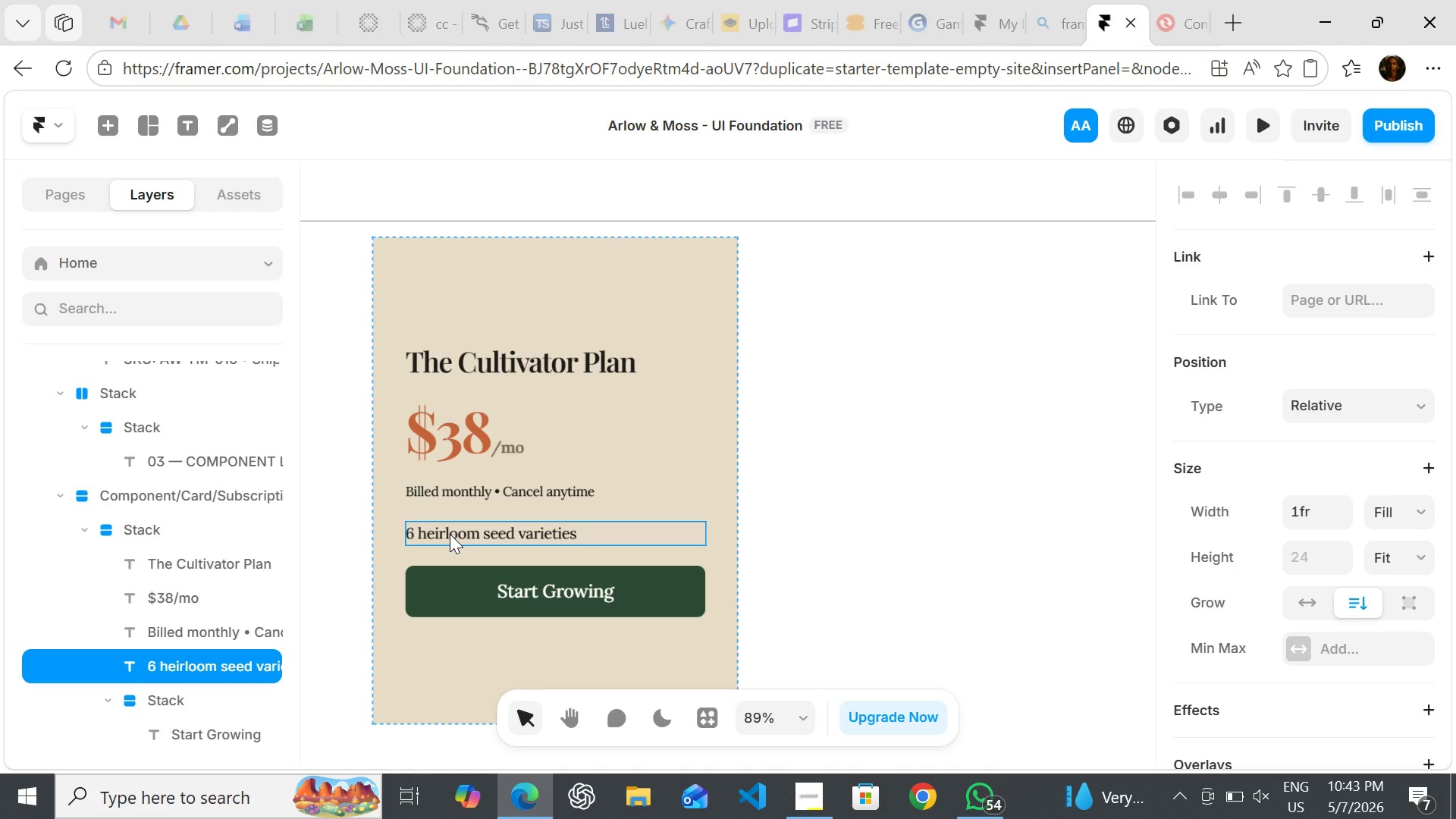 
wait(70.86)
 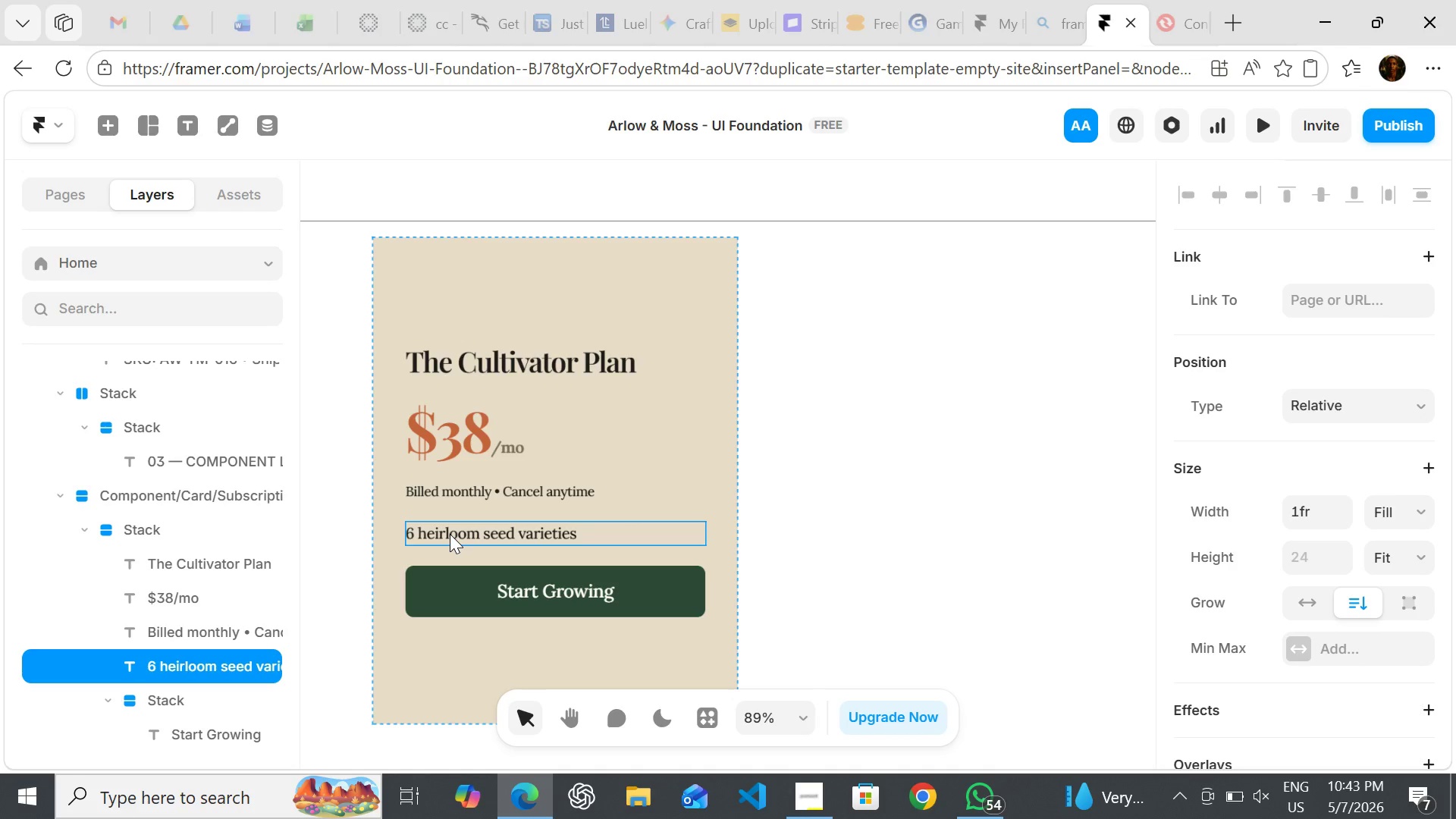 
left_click([465, 588])
 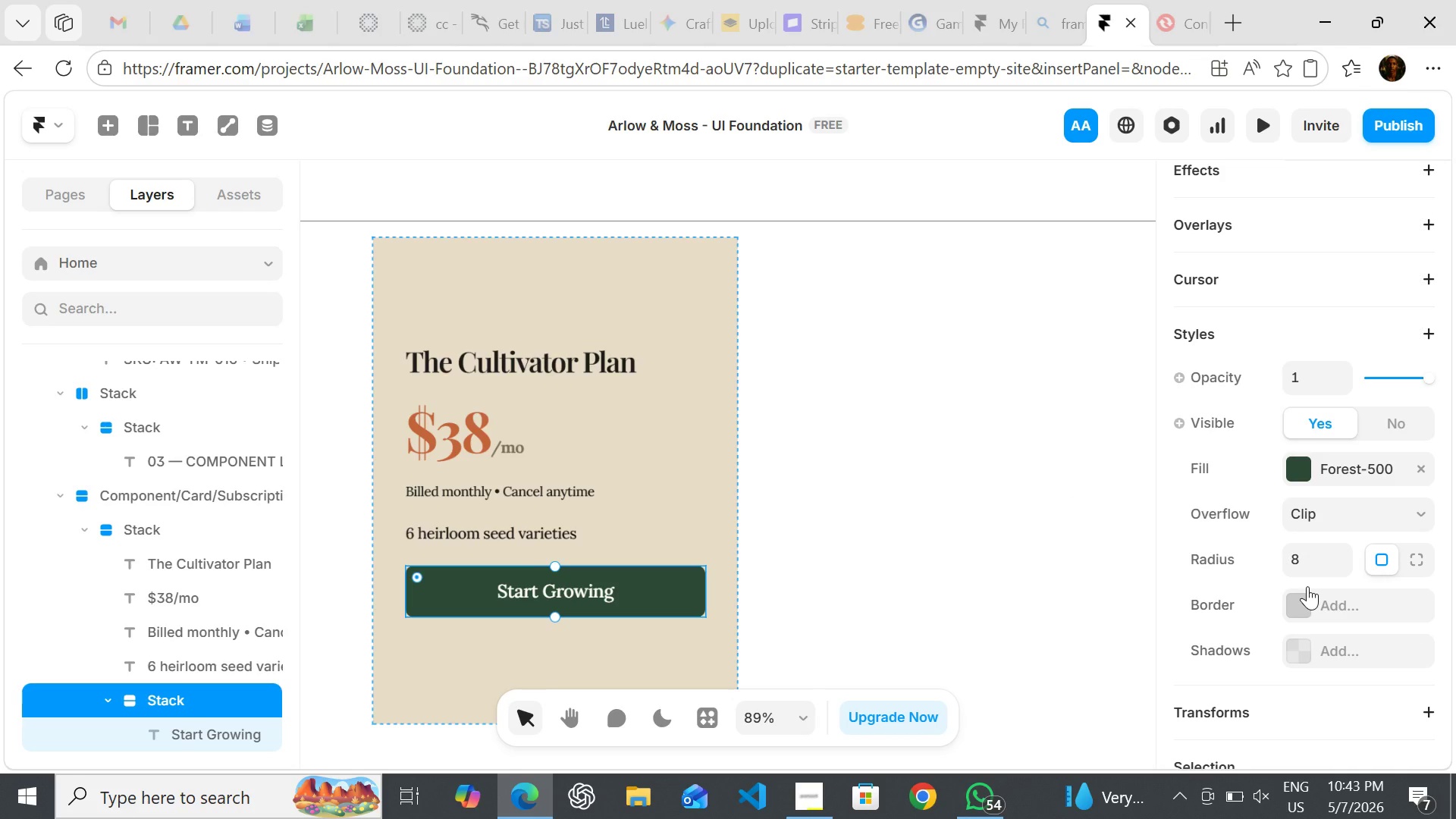 
wait(17.39)
 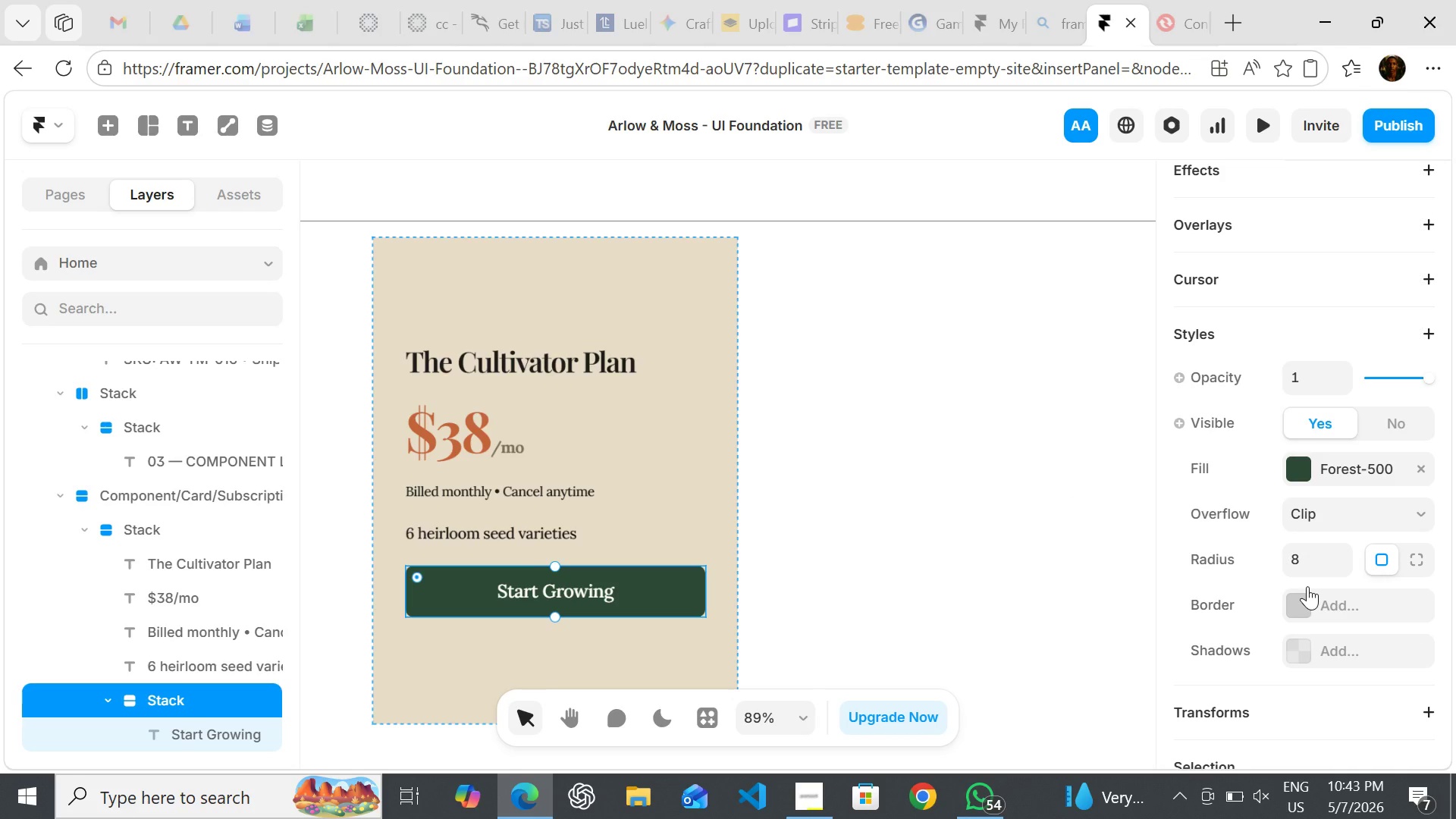 
hold_key(key=ShiftLeft, duration=1.53)
left_click([513, 523])
 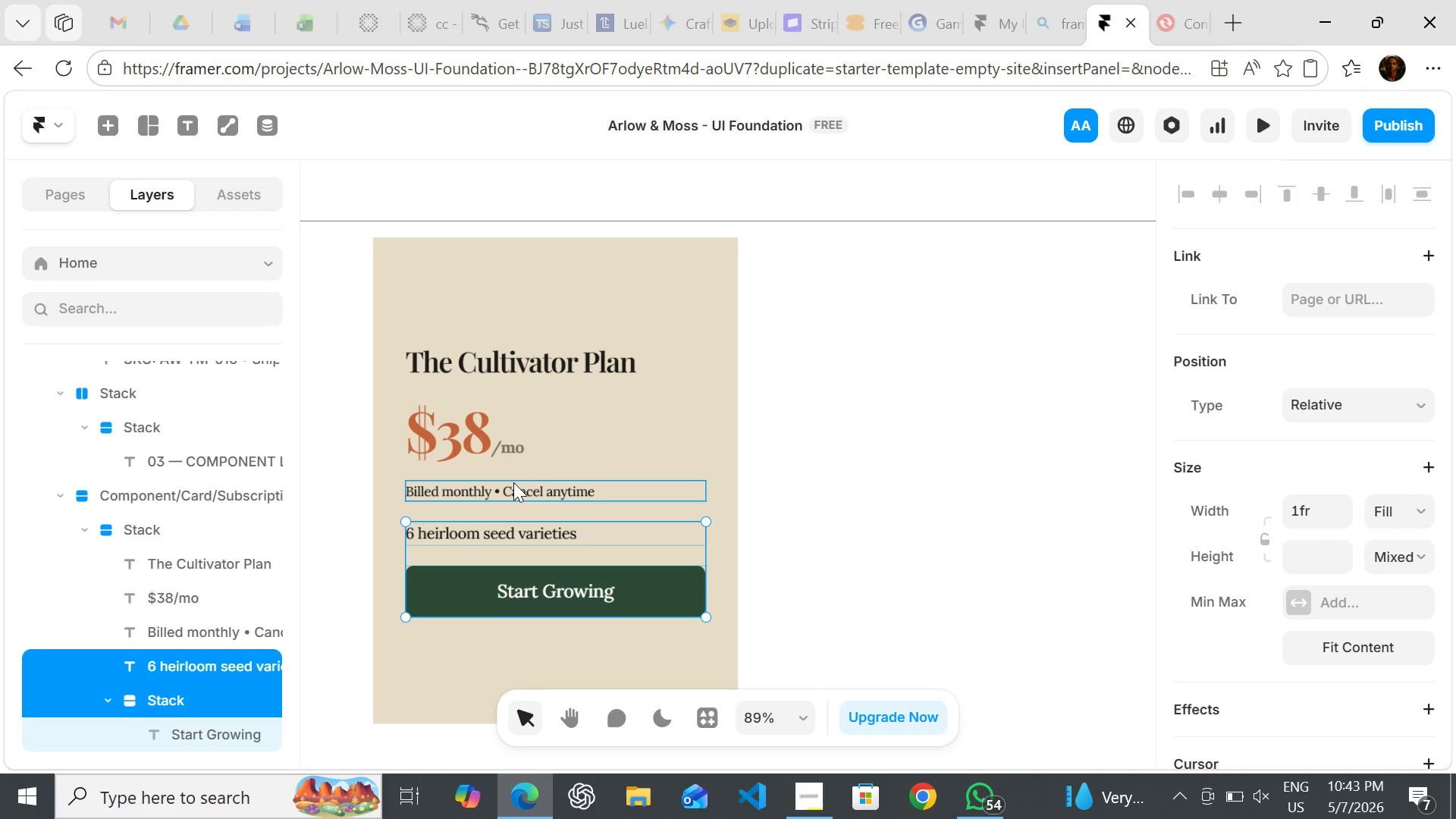 
left_click([513, 482])
 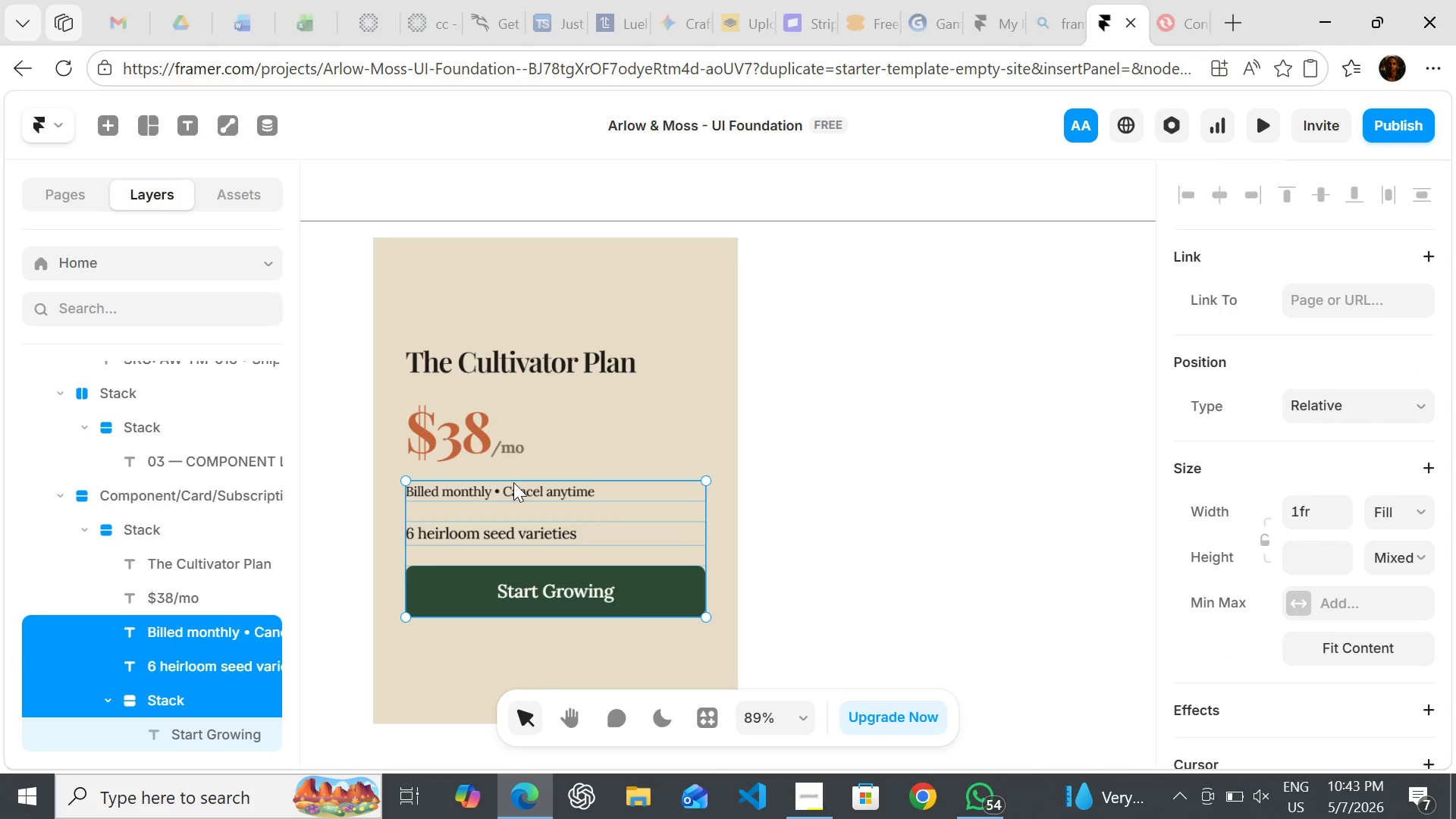 
hold_key(key=ShiftLeft, duration=1.5)
left_click([500, 433])
 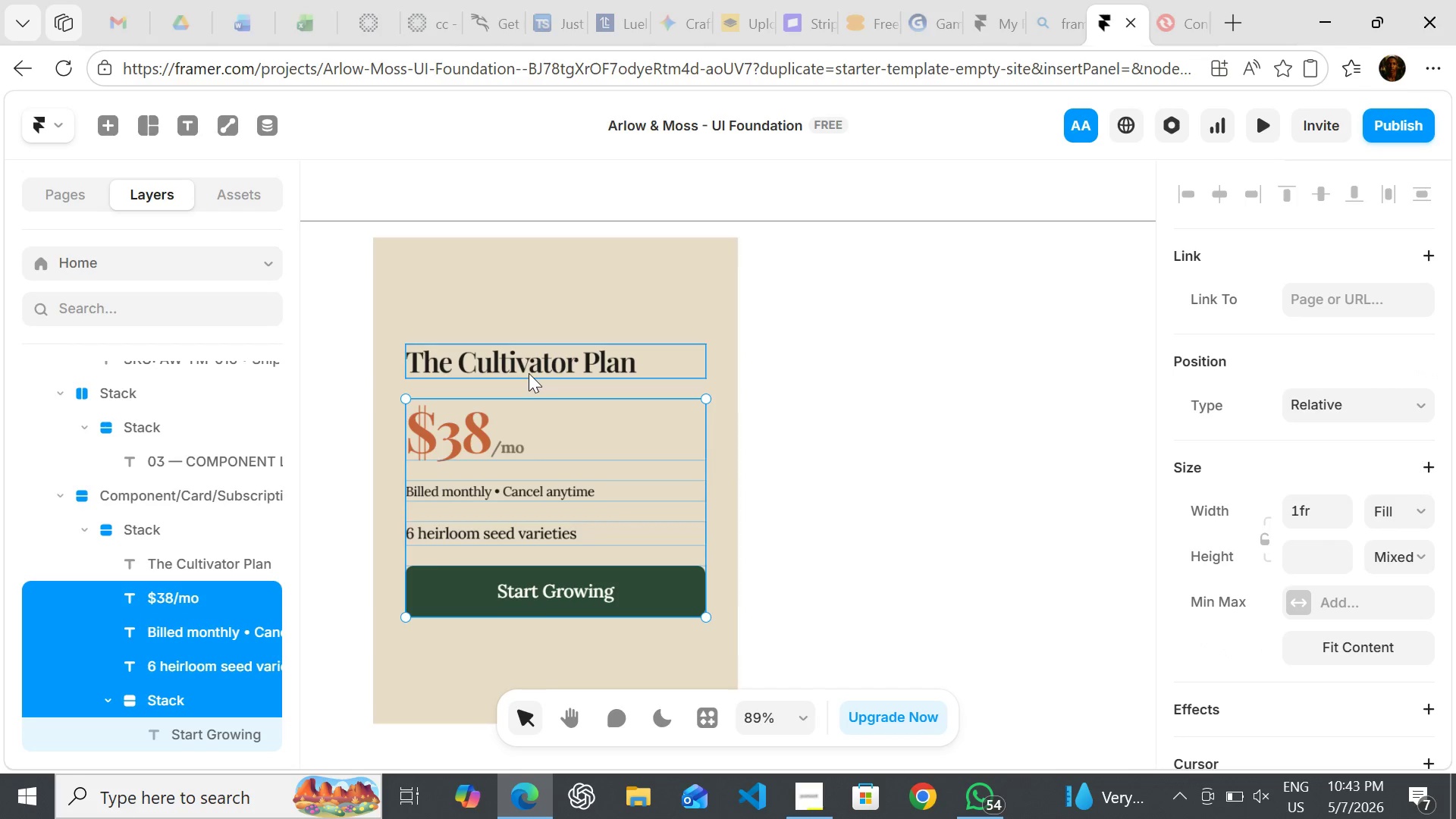 
hold_key(key=ShiftLeft, duration=0.69)
left_click([529, 372])
 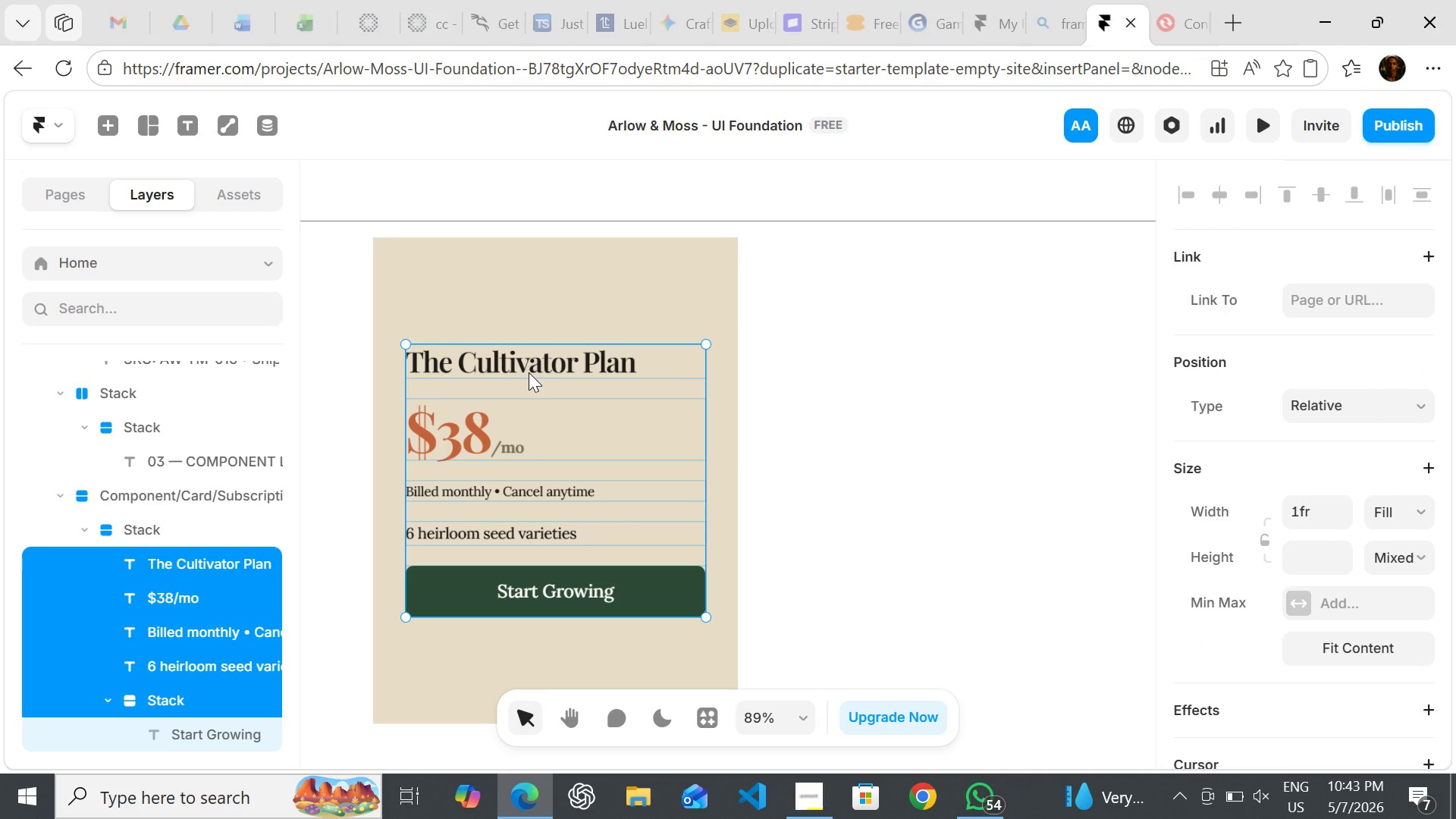 
key(Shift+A)
 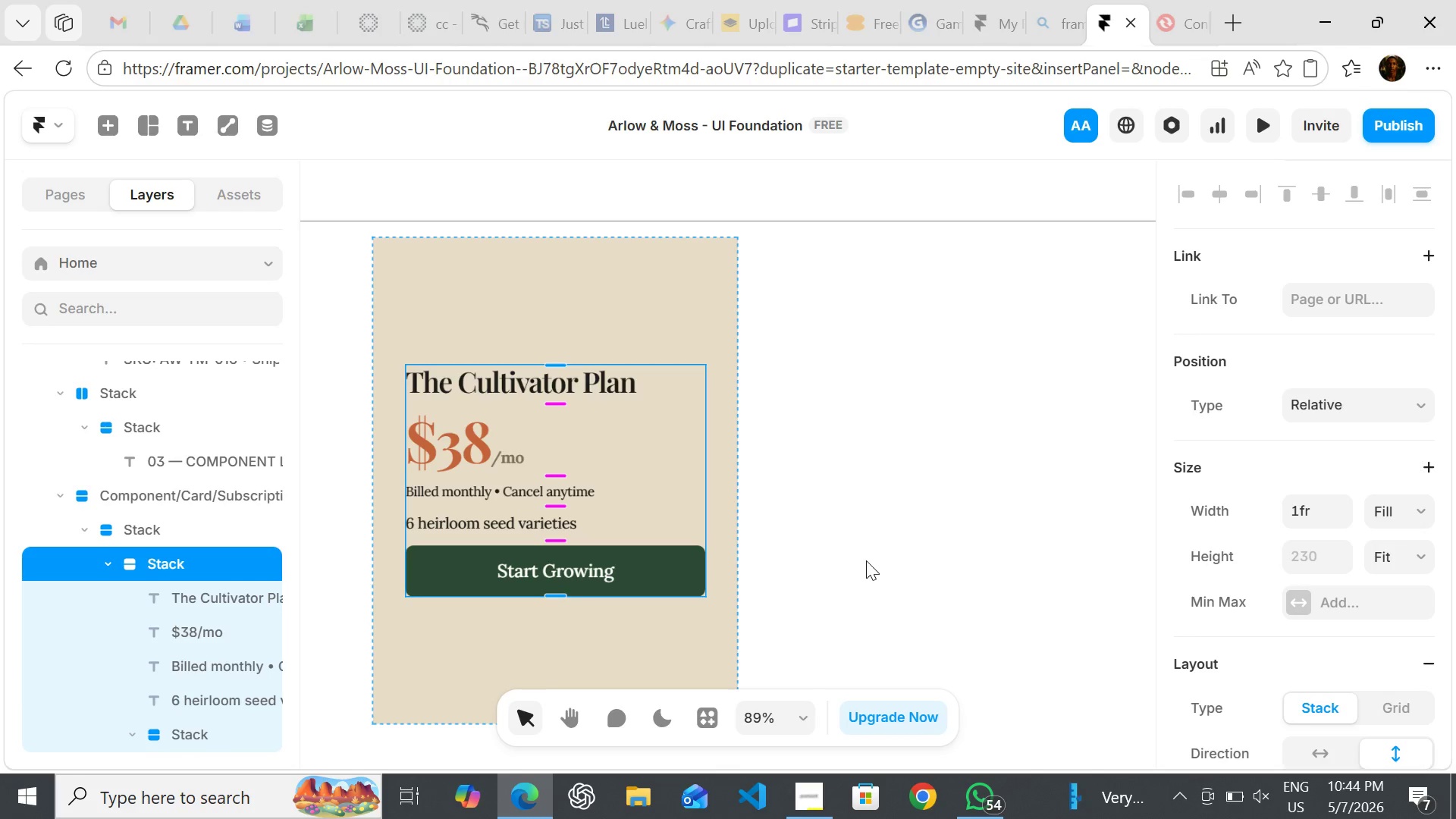 
mouse_move([1251, 571])
 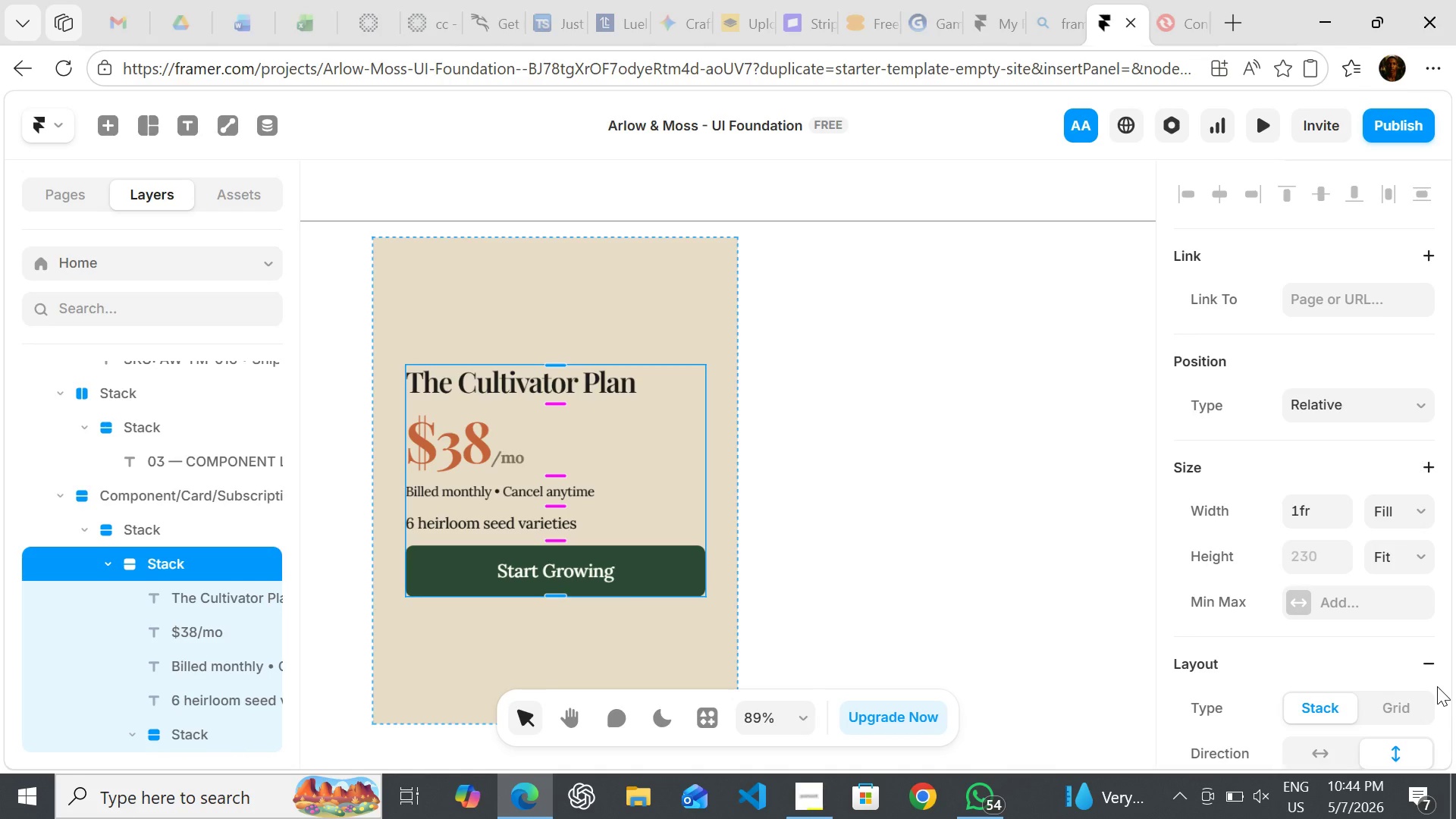 
wait(6.63)
 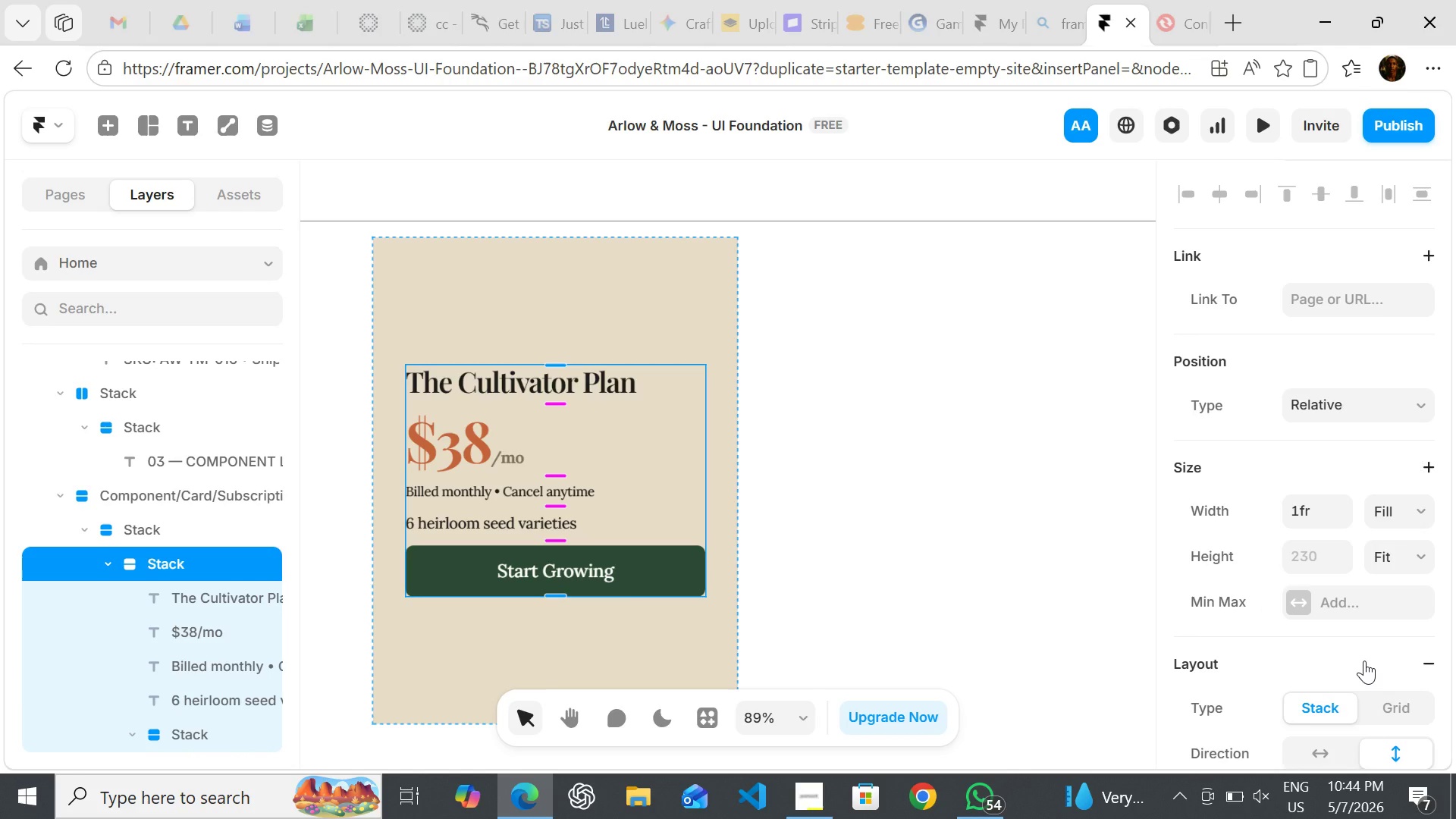 
mouse_move([1283, 661])
 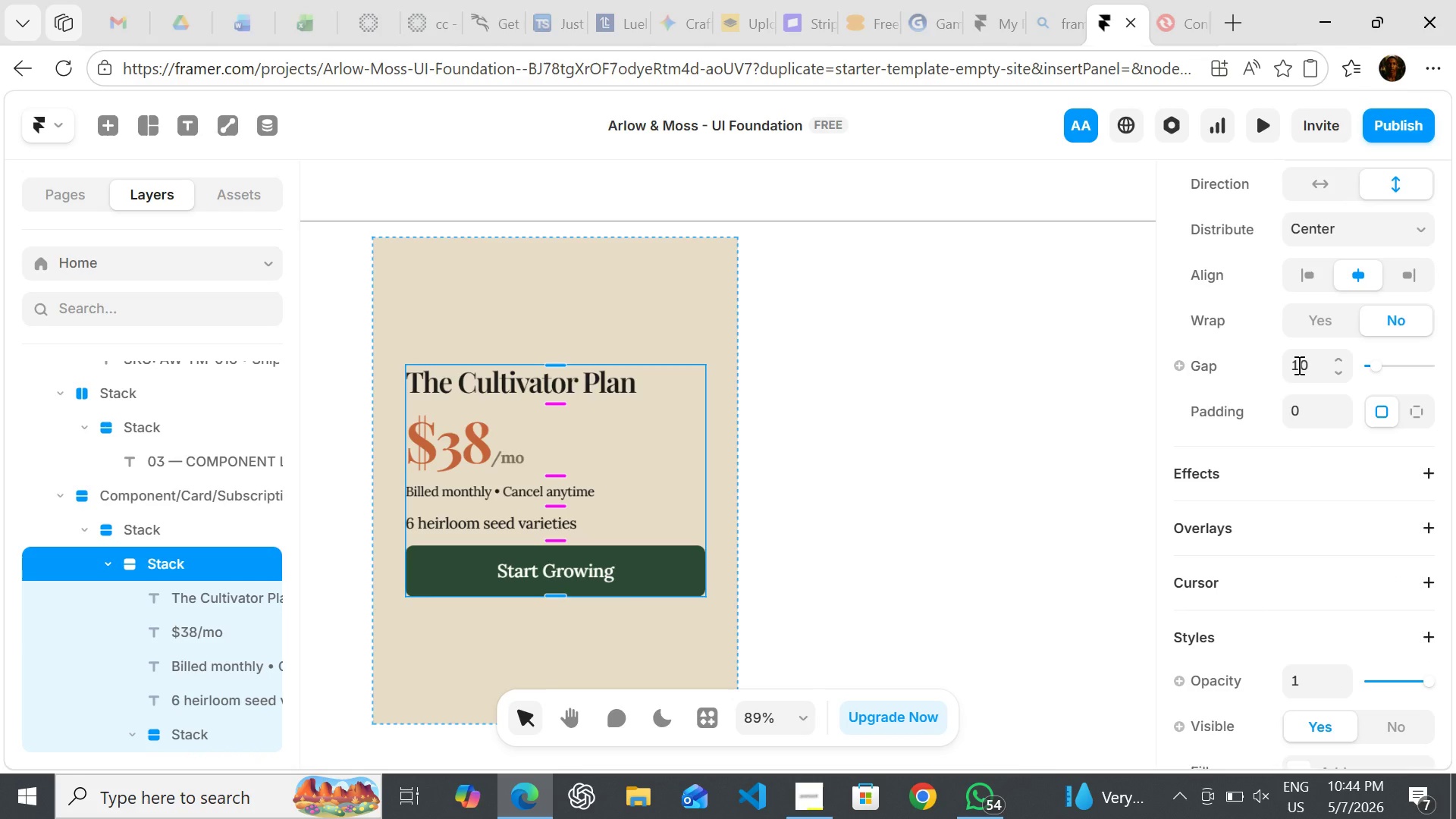 
left_click([1298, 365])
 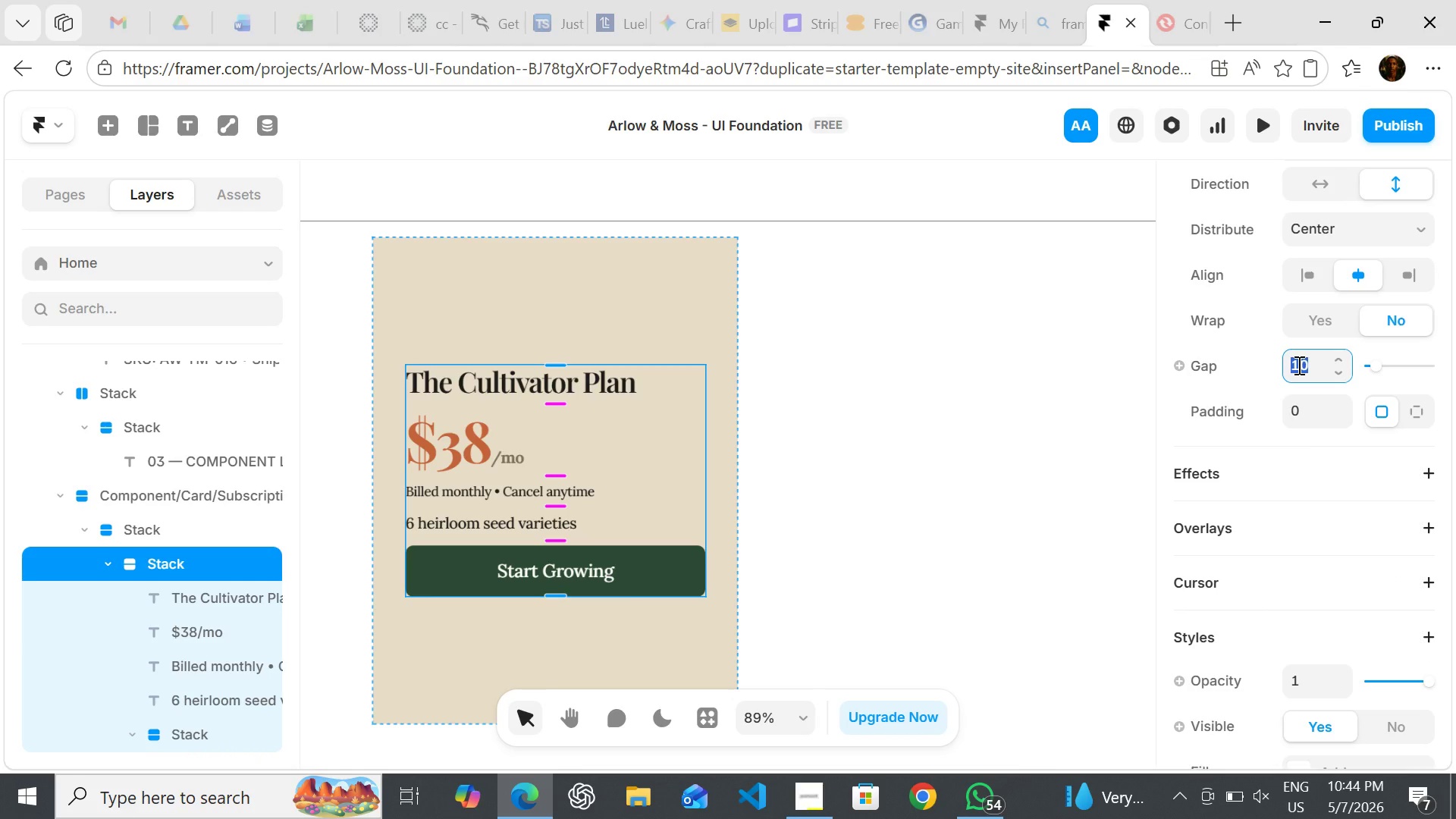 
type(20)
 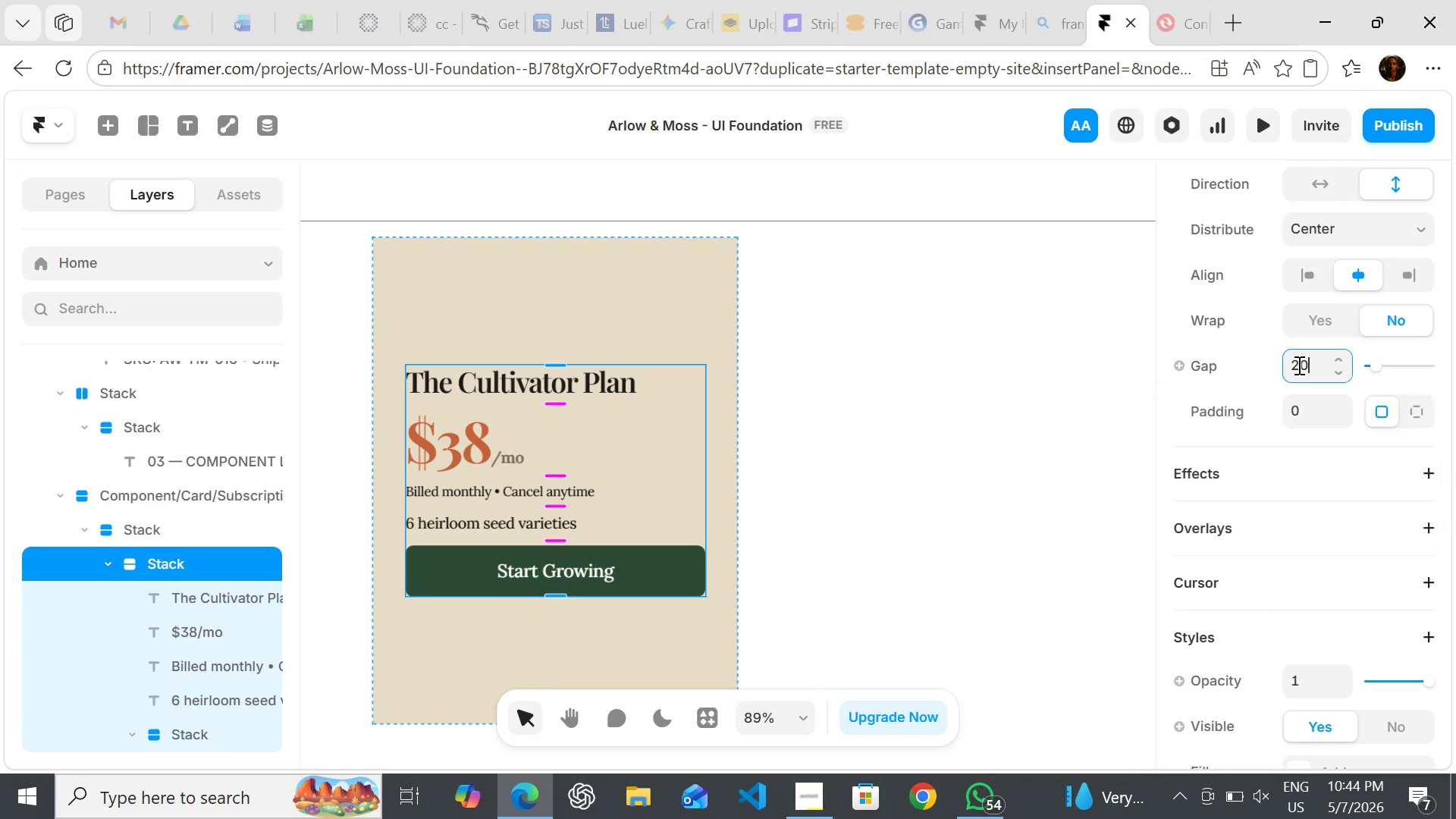 
key(Enter)
 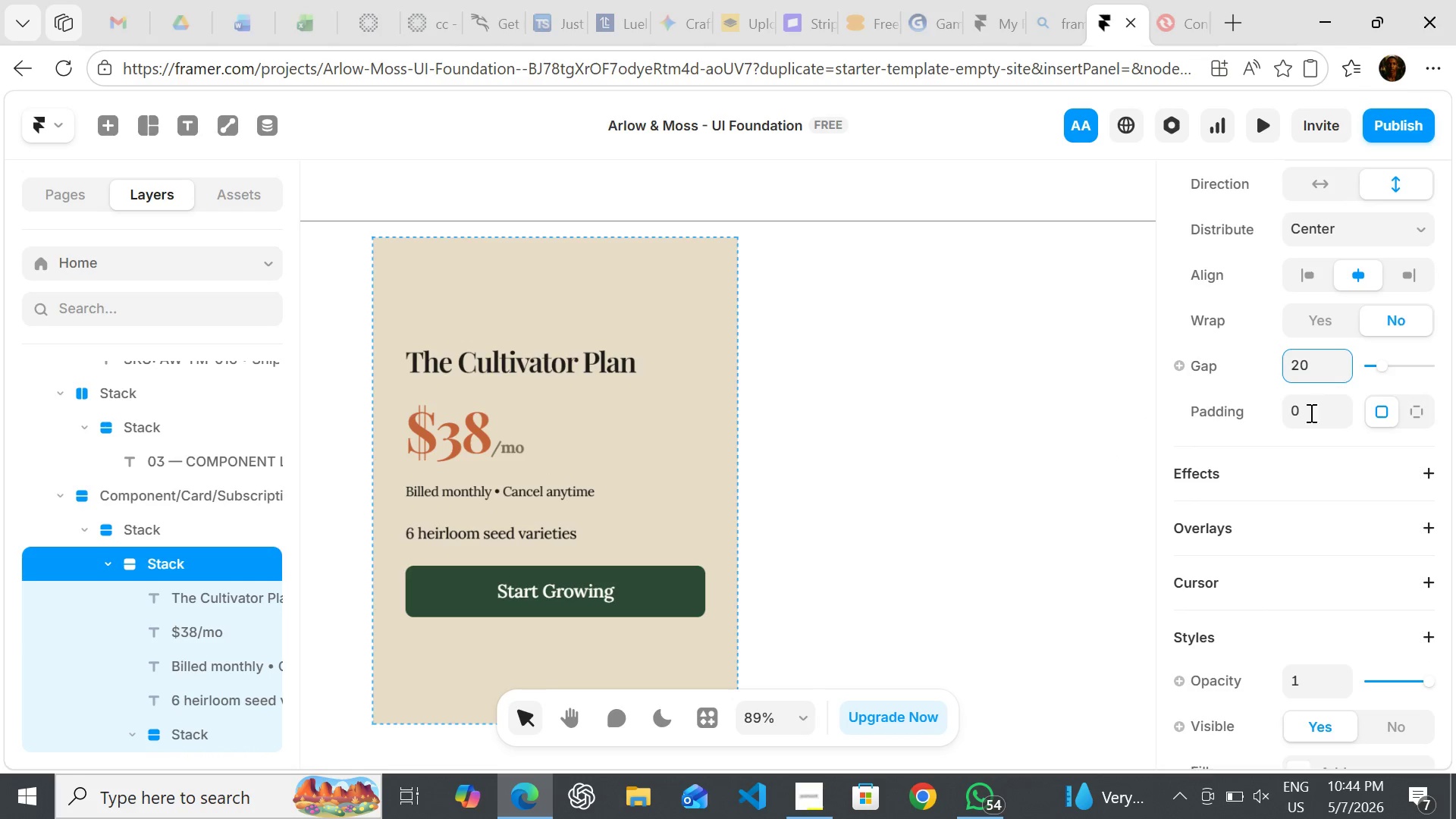 
left_click([1307, 426])
 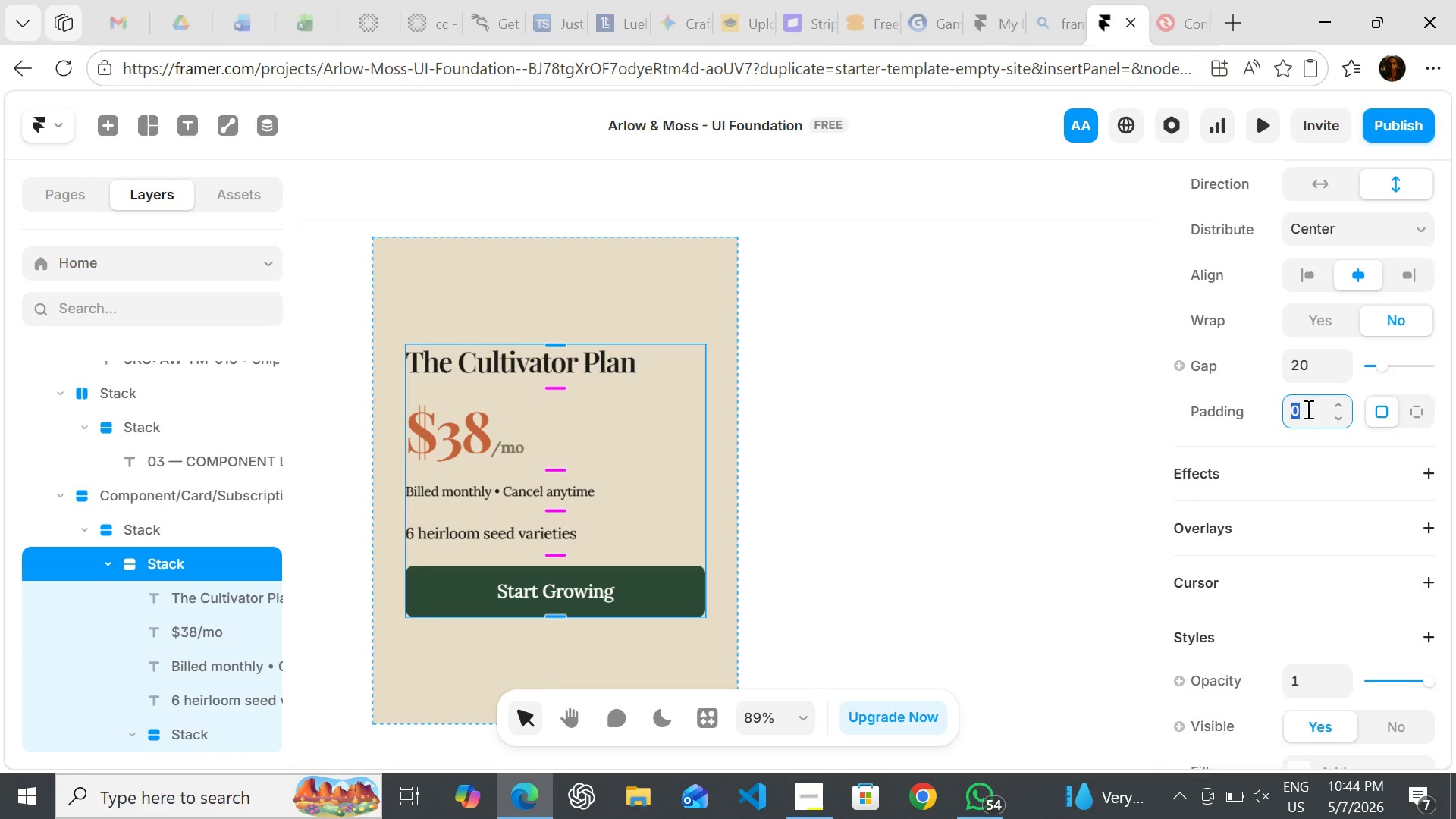 
double_click([1307, 409])
 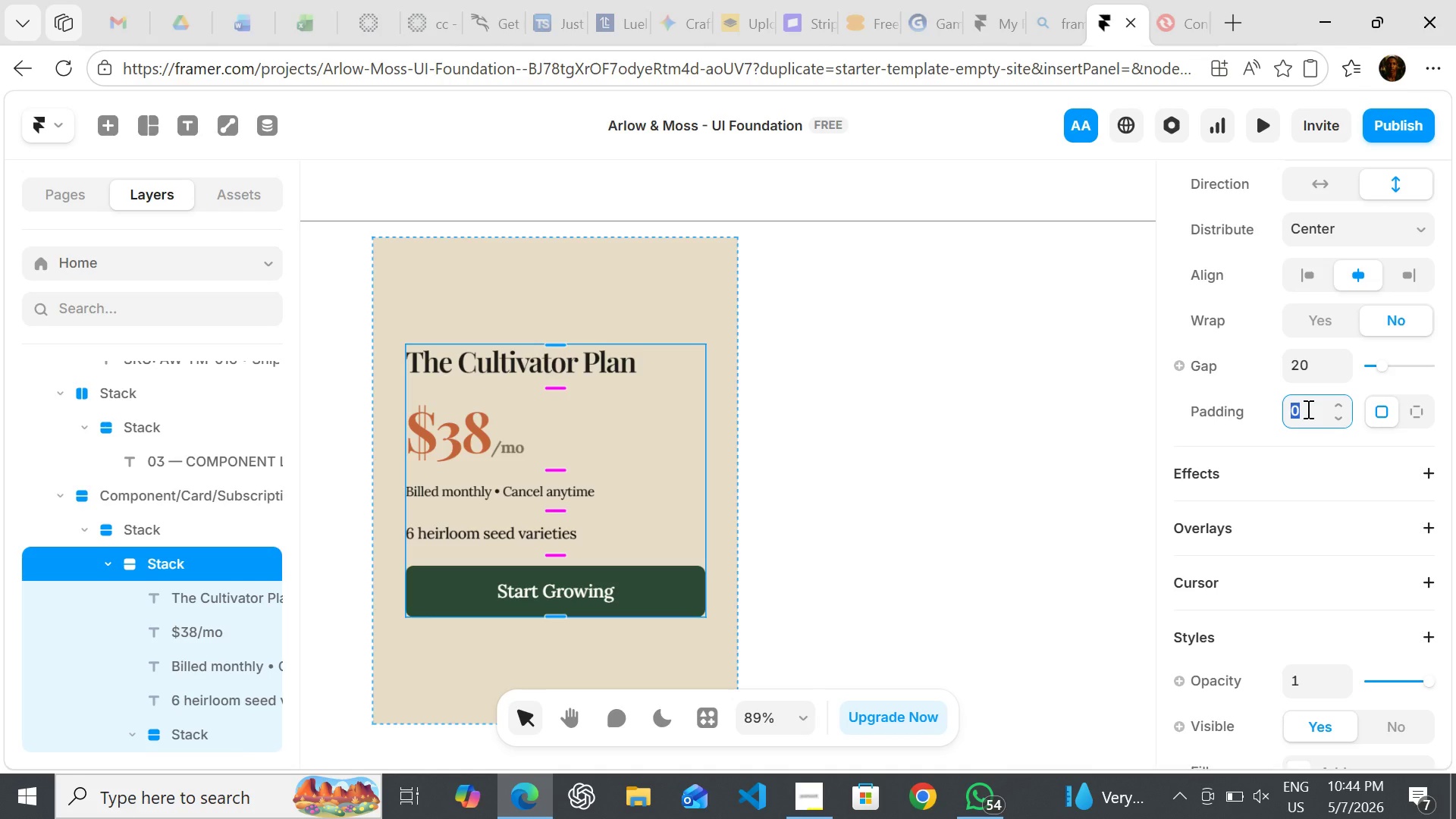 
type(32)
 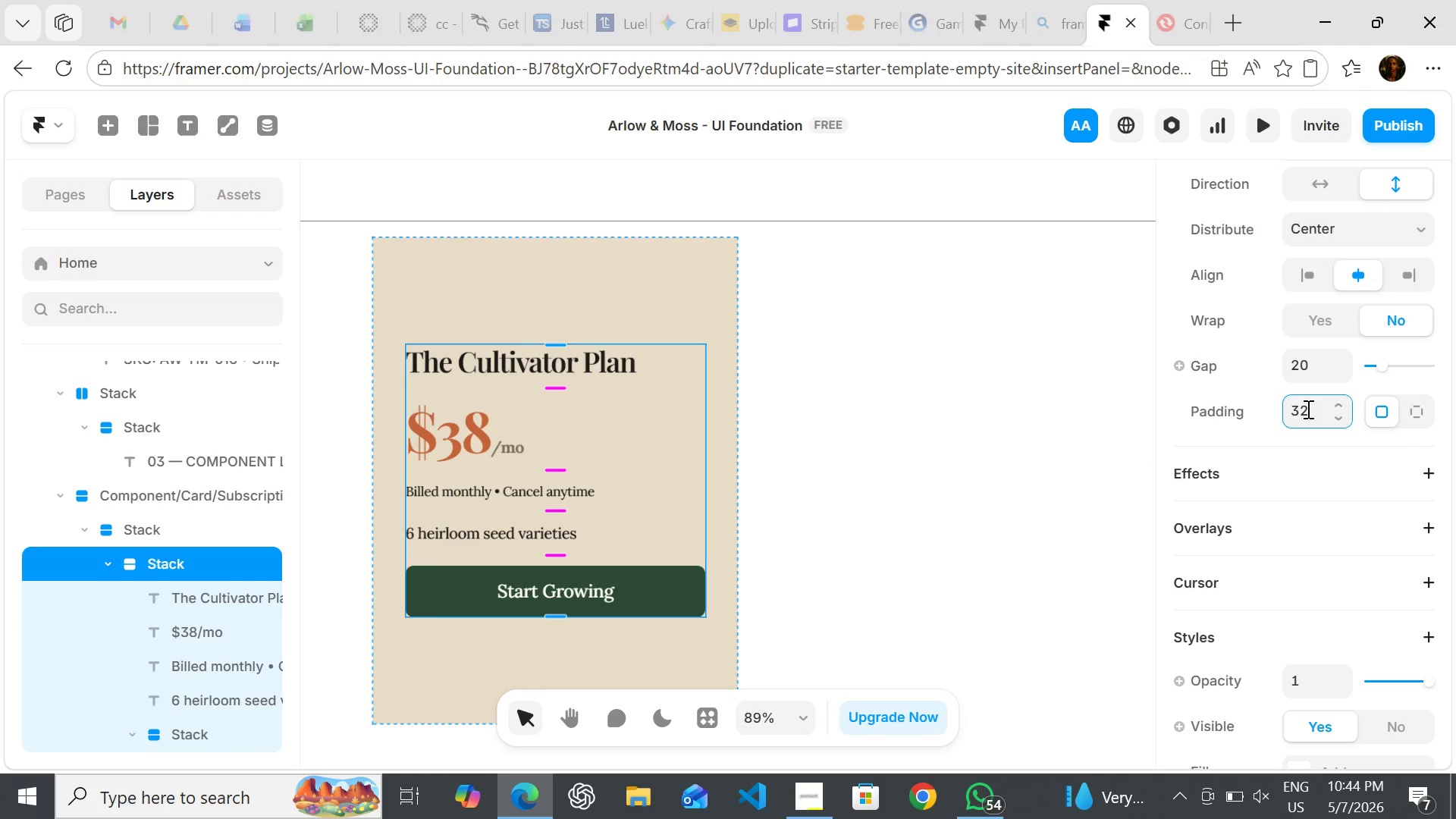 
key(Enter)
 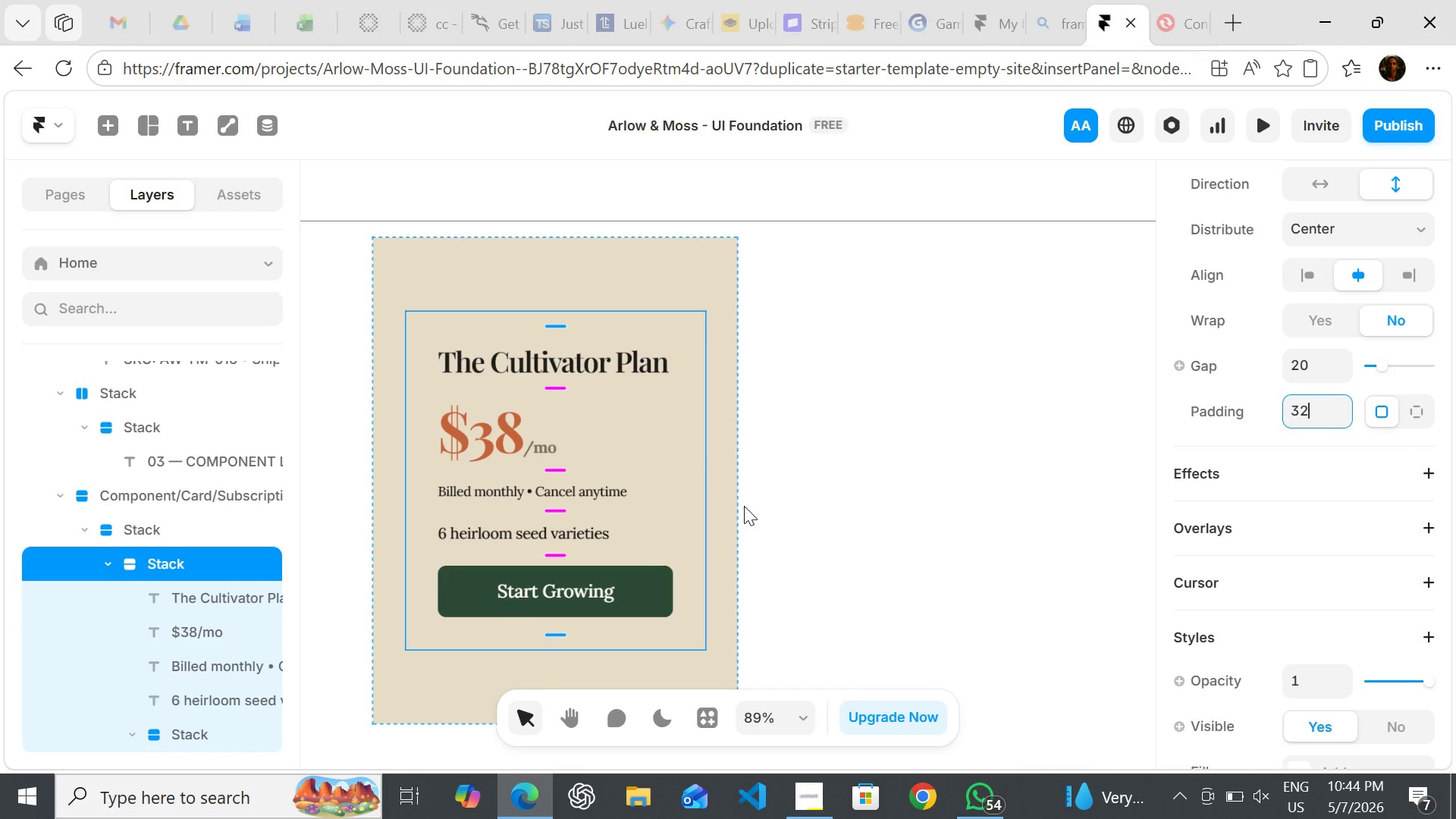 
wait(9.41)
 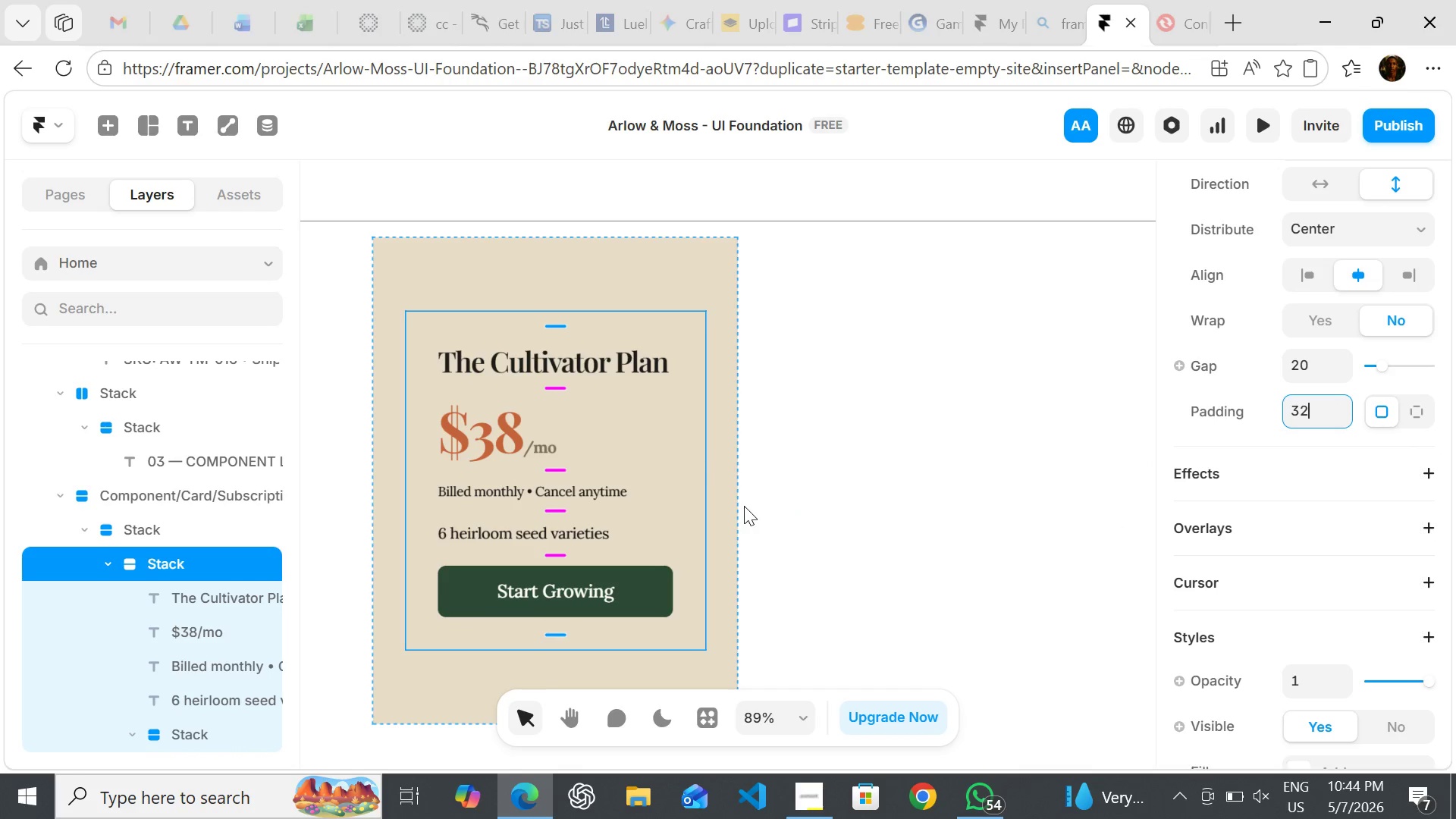 
left_click([717, 506])
 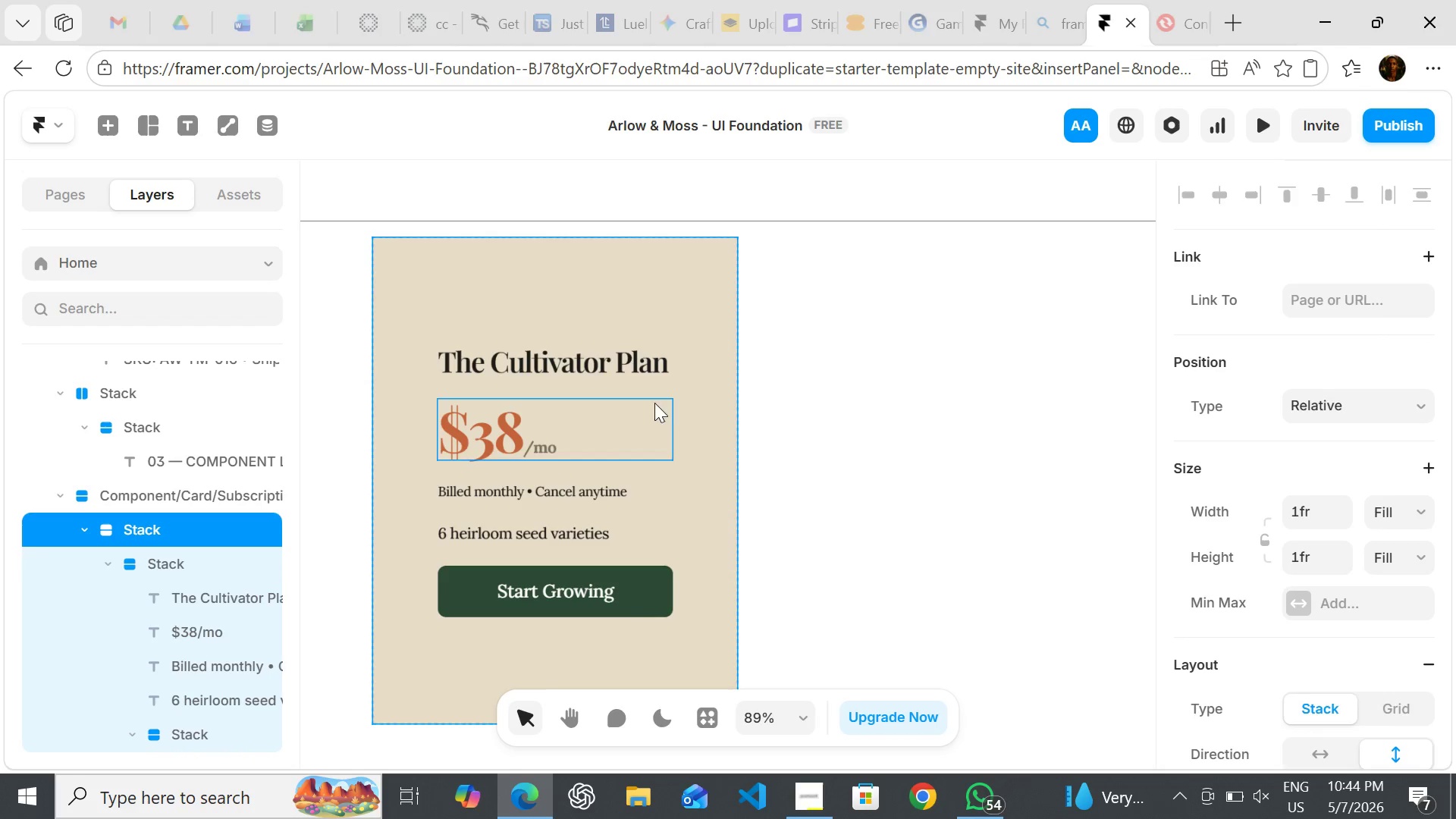 
left_click([671, 385])
 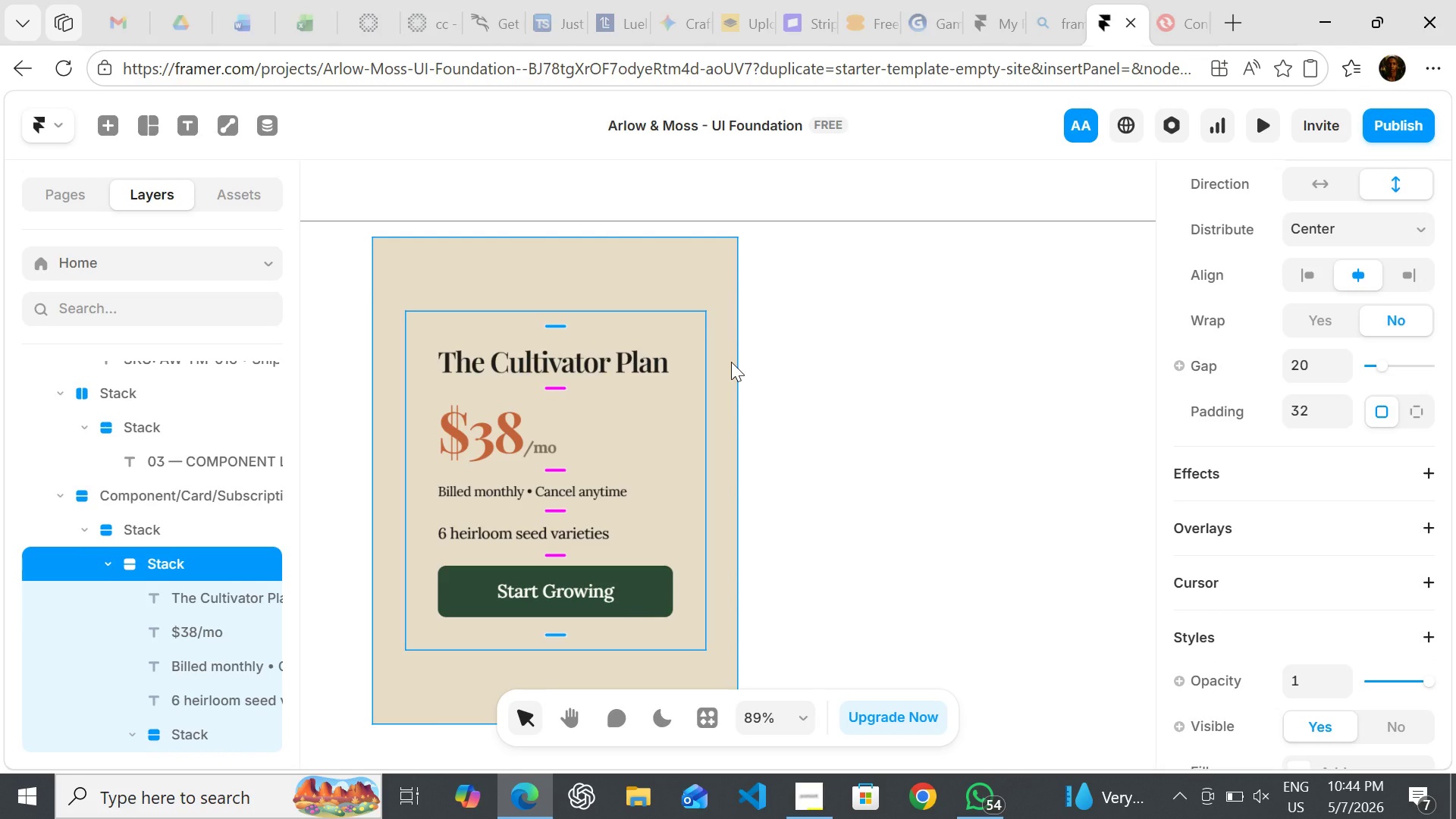 
hold_key(key=ControlRight, duration=0.58)
 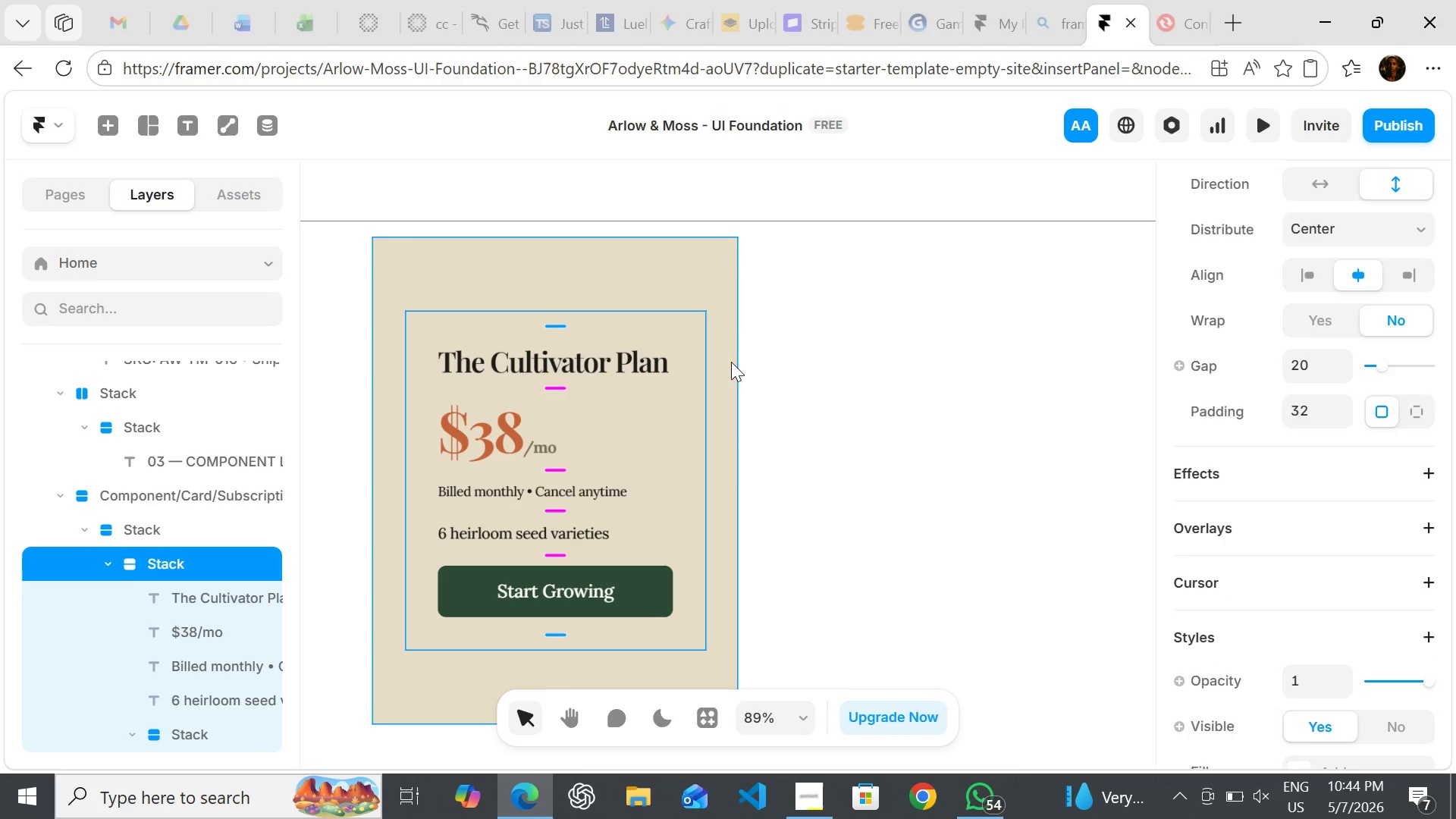 
left_click([731, 362])
 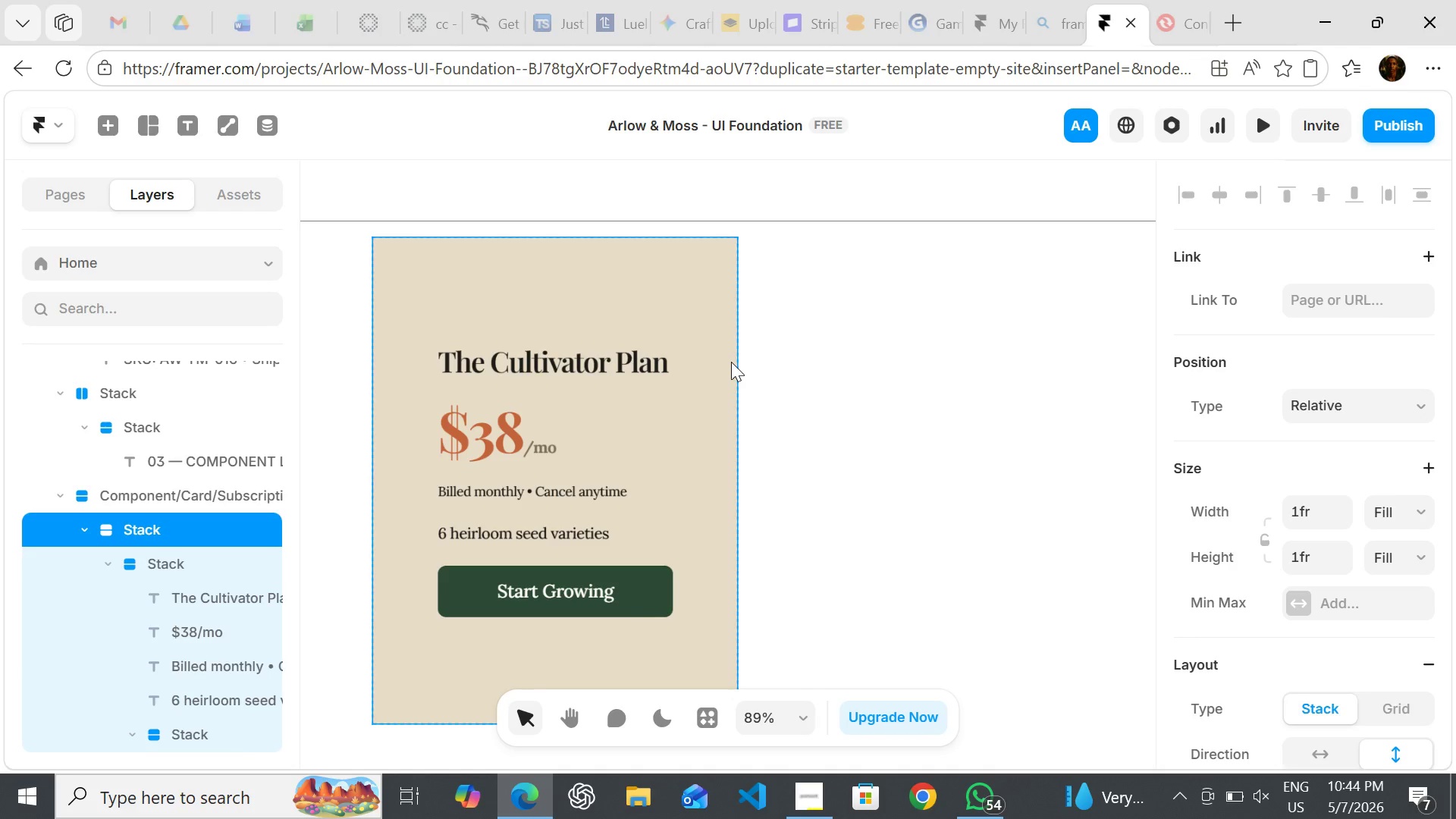 
key(Control+Backspace)
 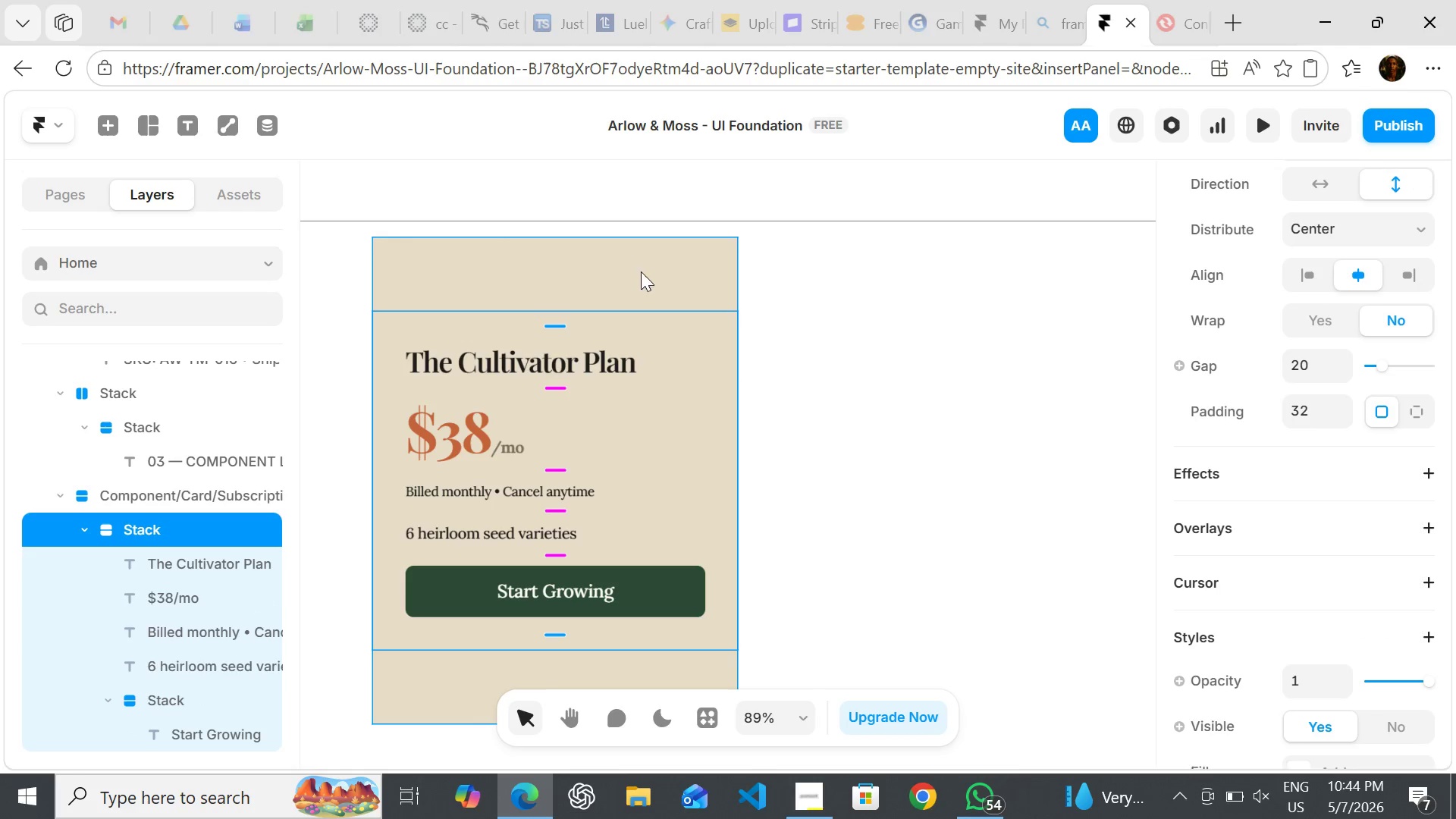 
left_click([648, 268])
 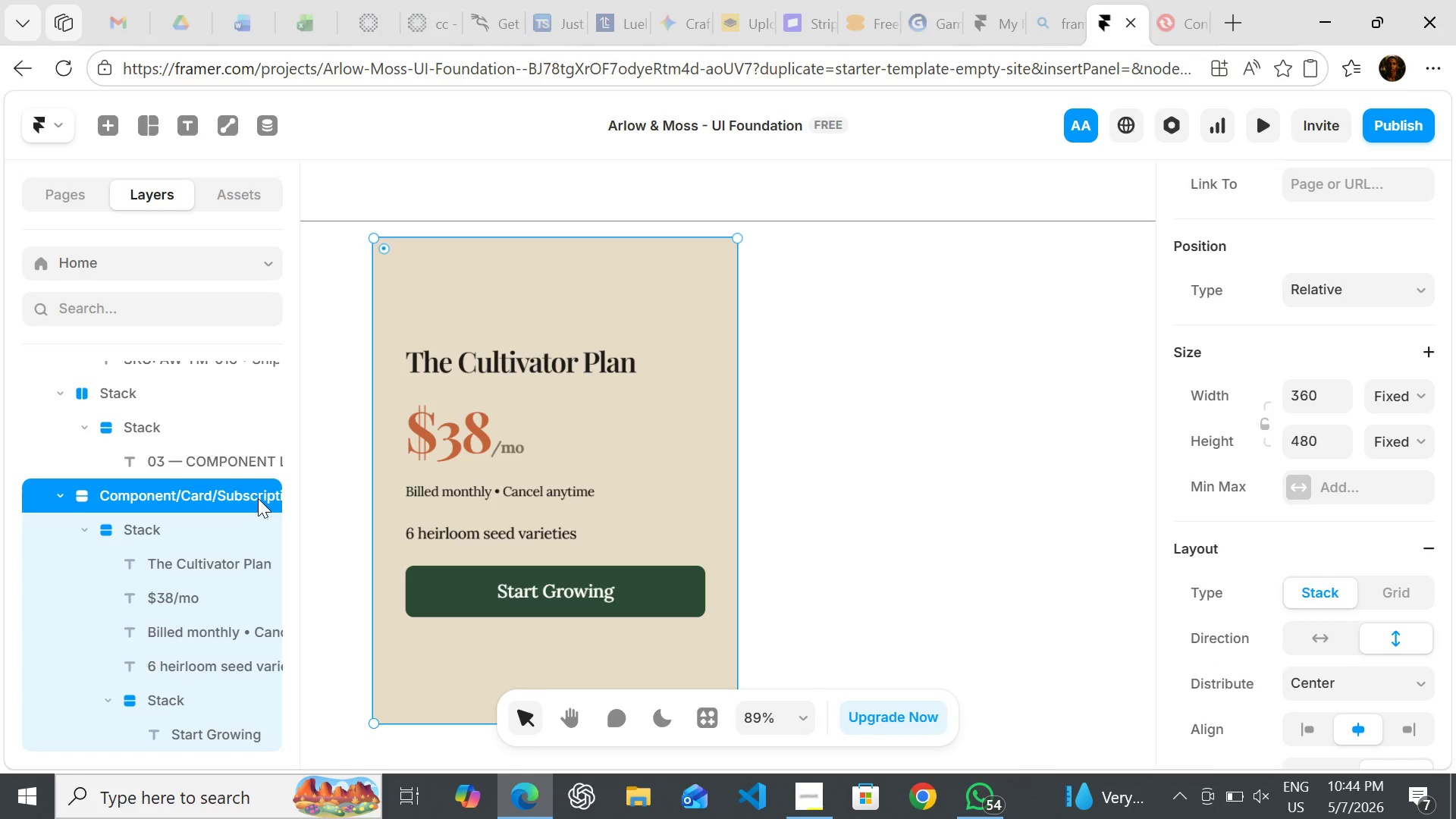 
wait(6.8)
 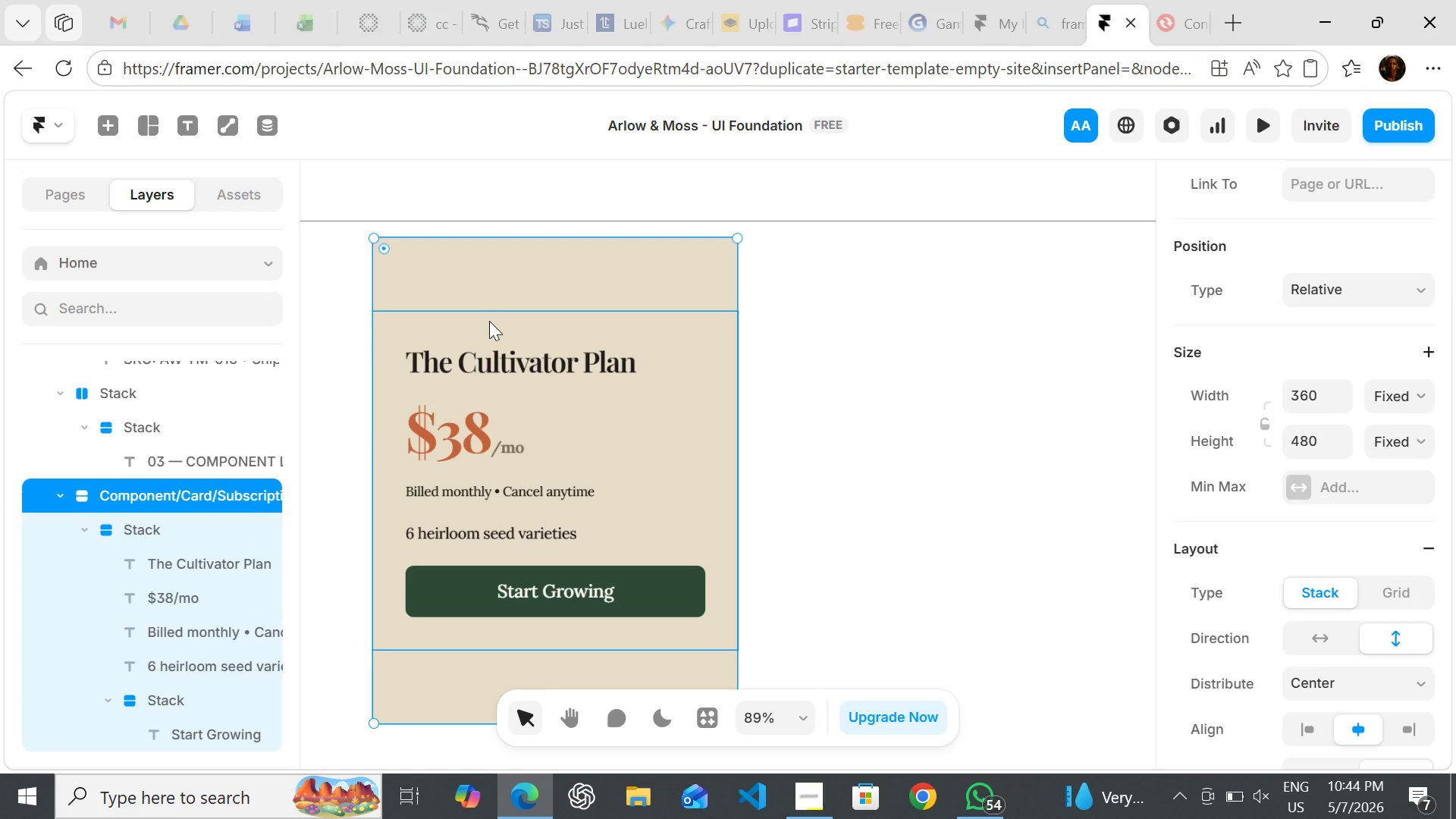 
left_click([547, 337])
 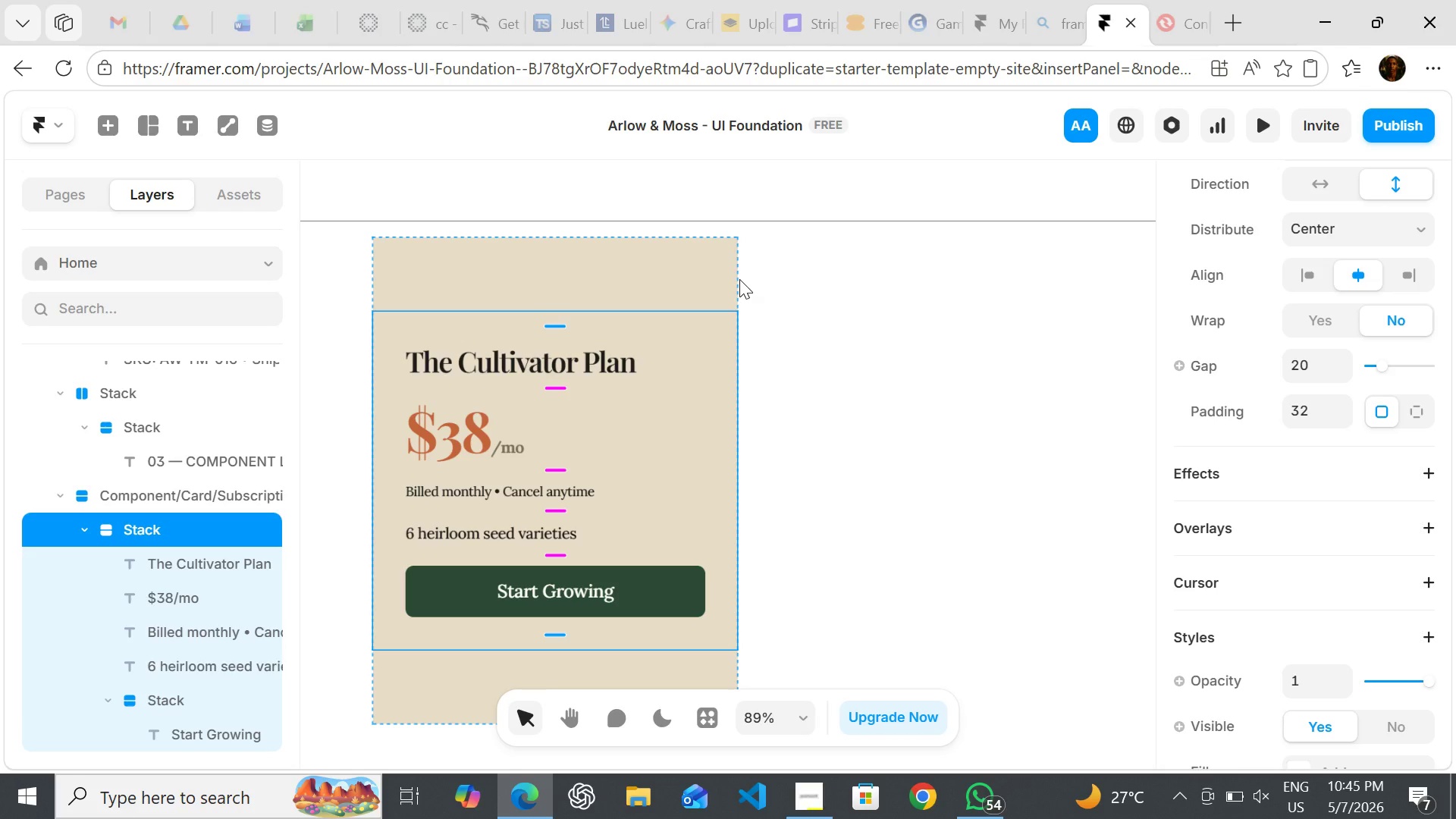 
wait(21.5)
 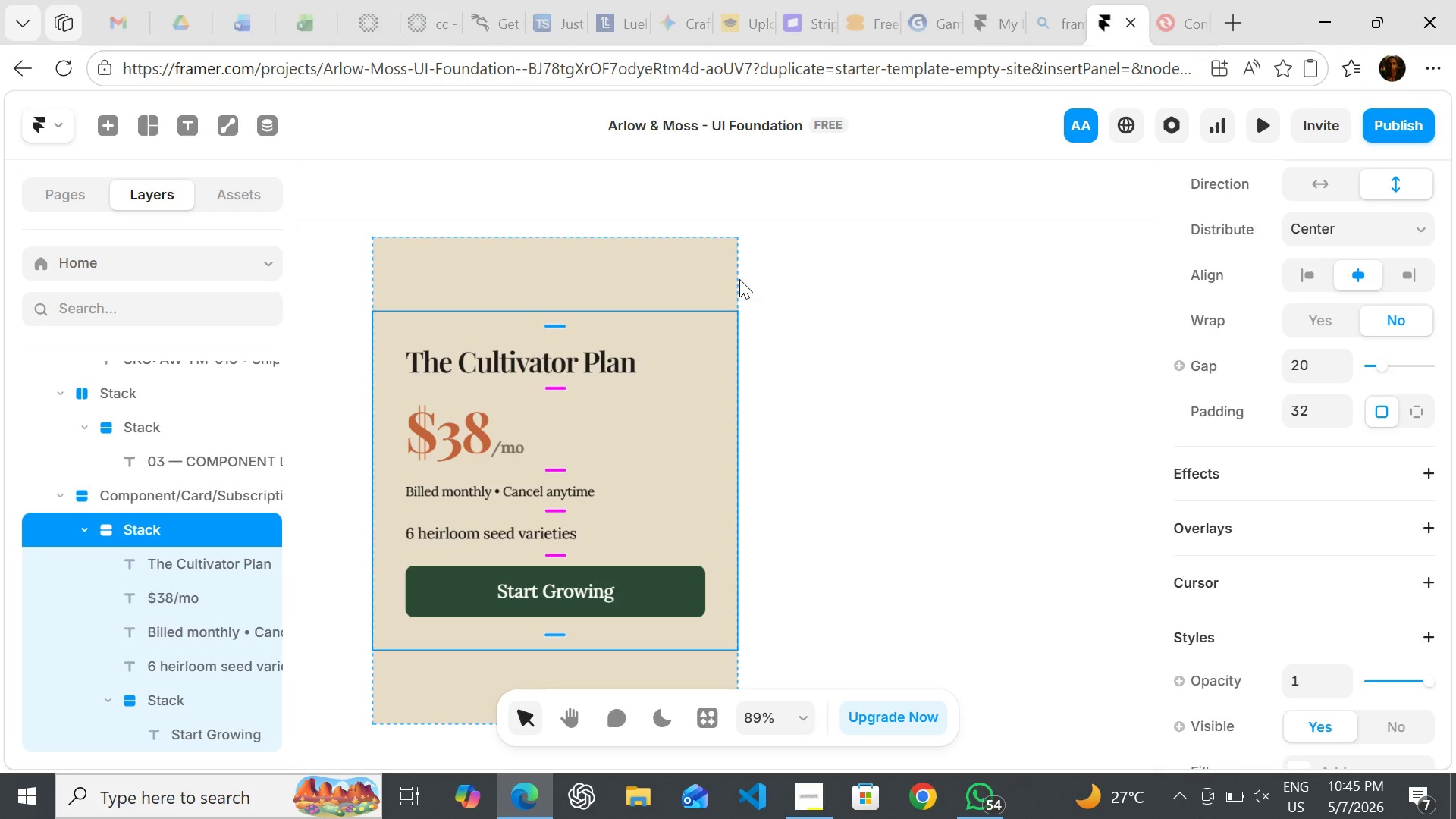 
left_click([723, 279])
 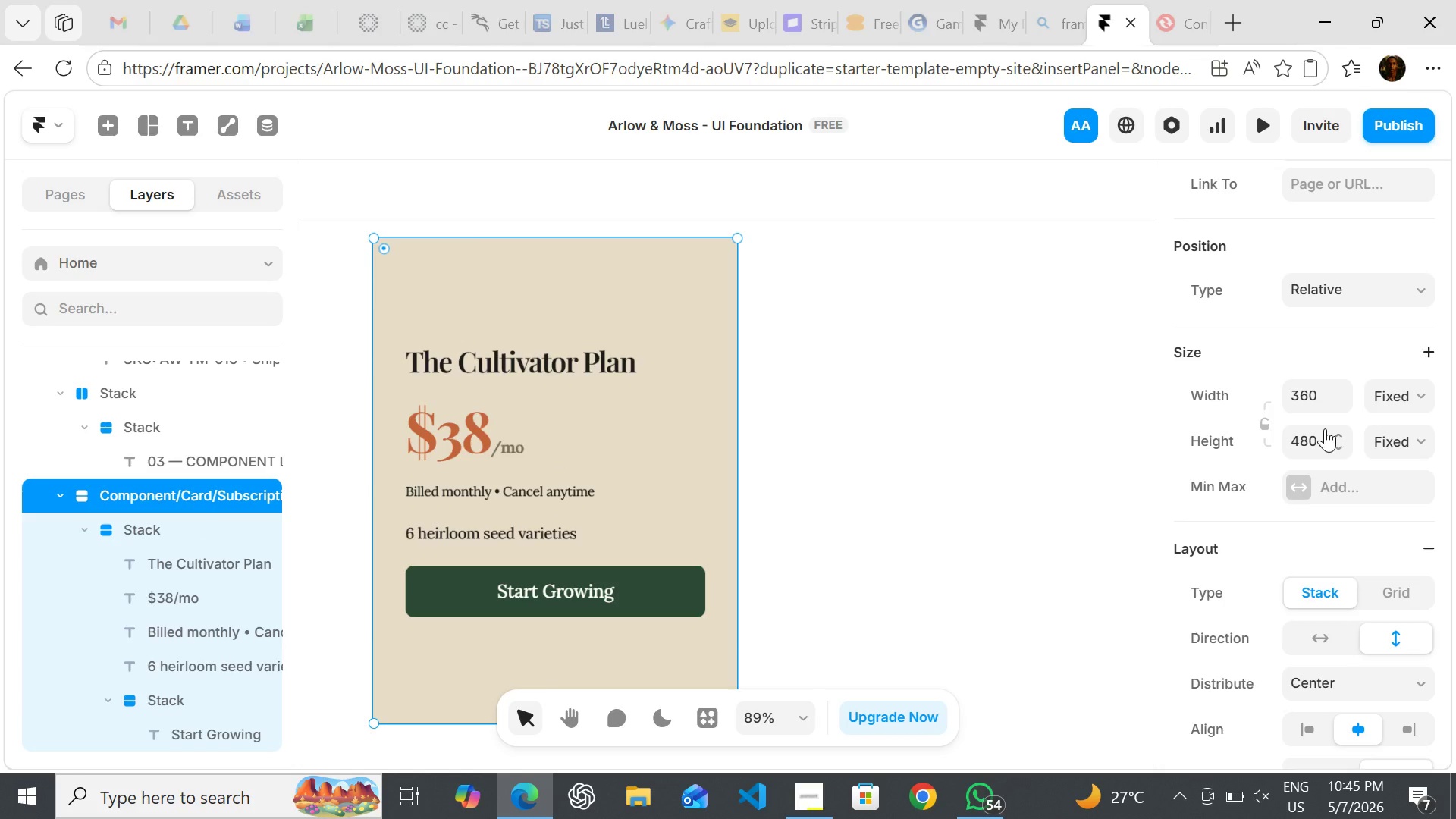 
mouse_move([1310, 495])
 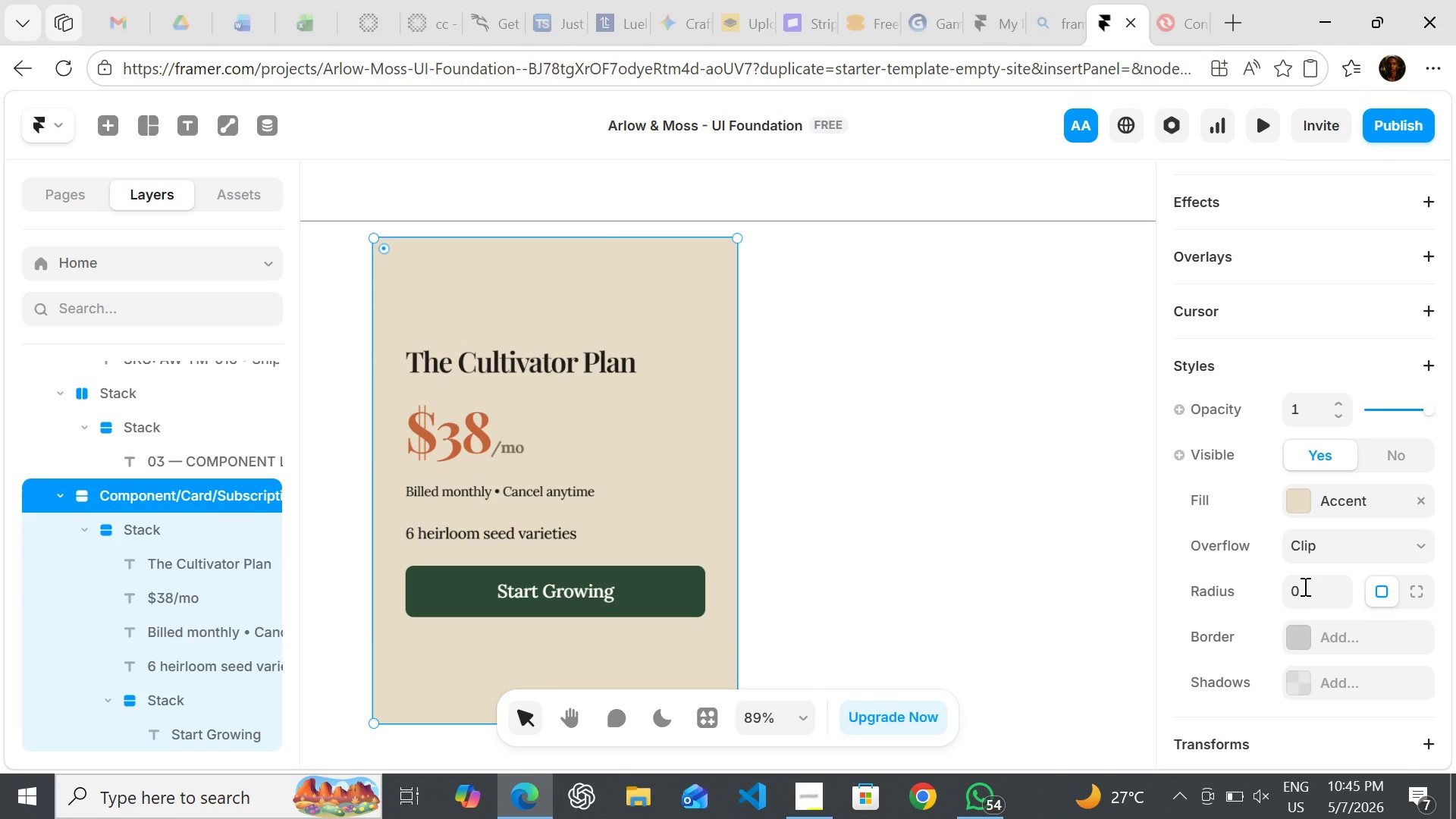 
double_click([1304, 586])
 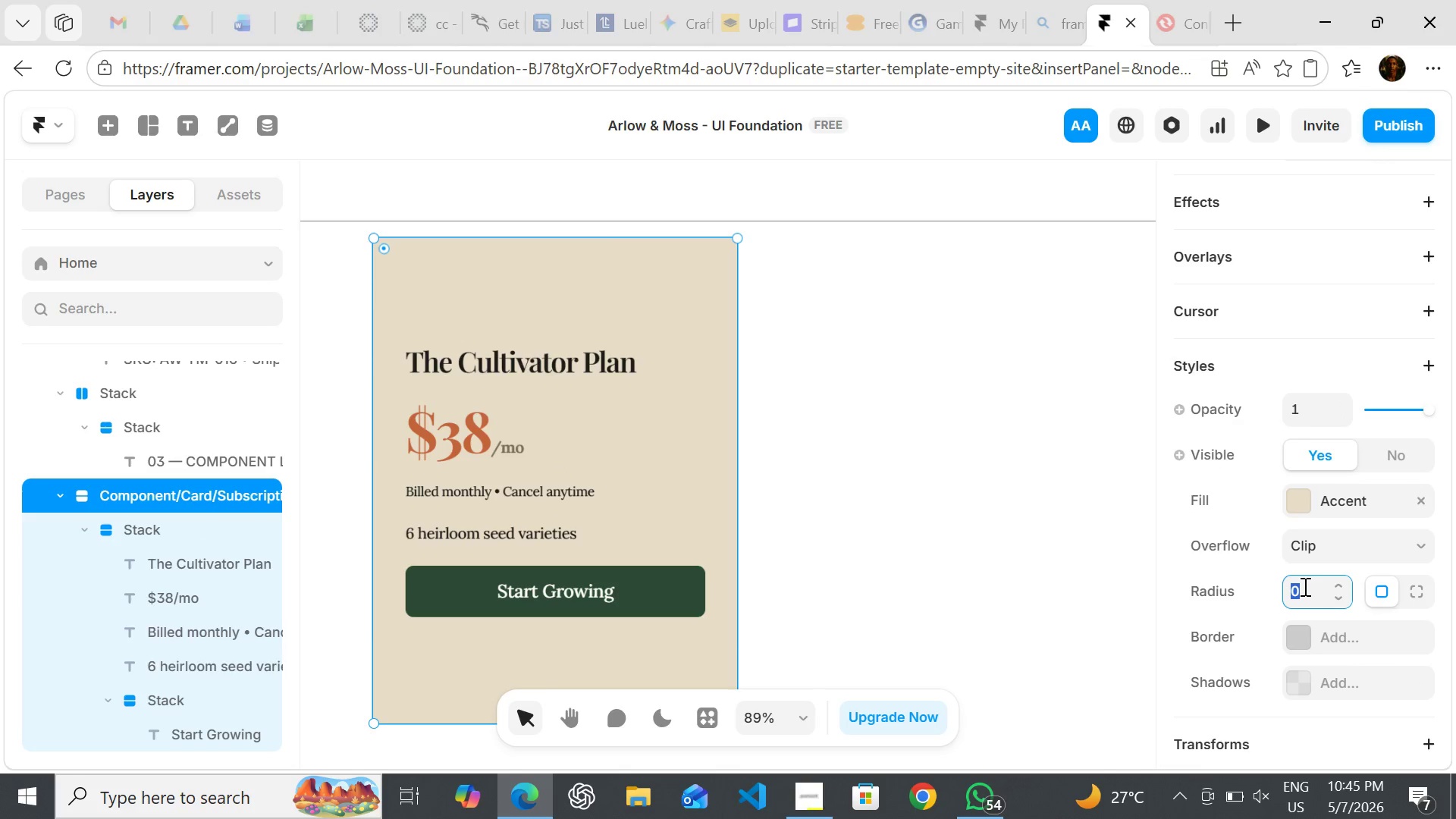 
triple_click([1304, 586])
 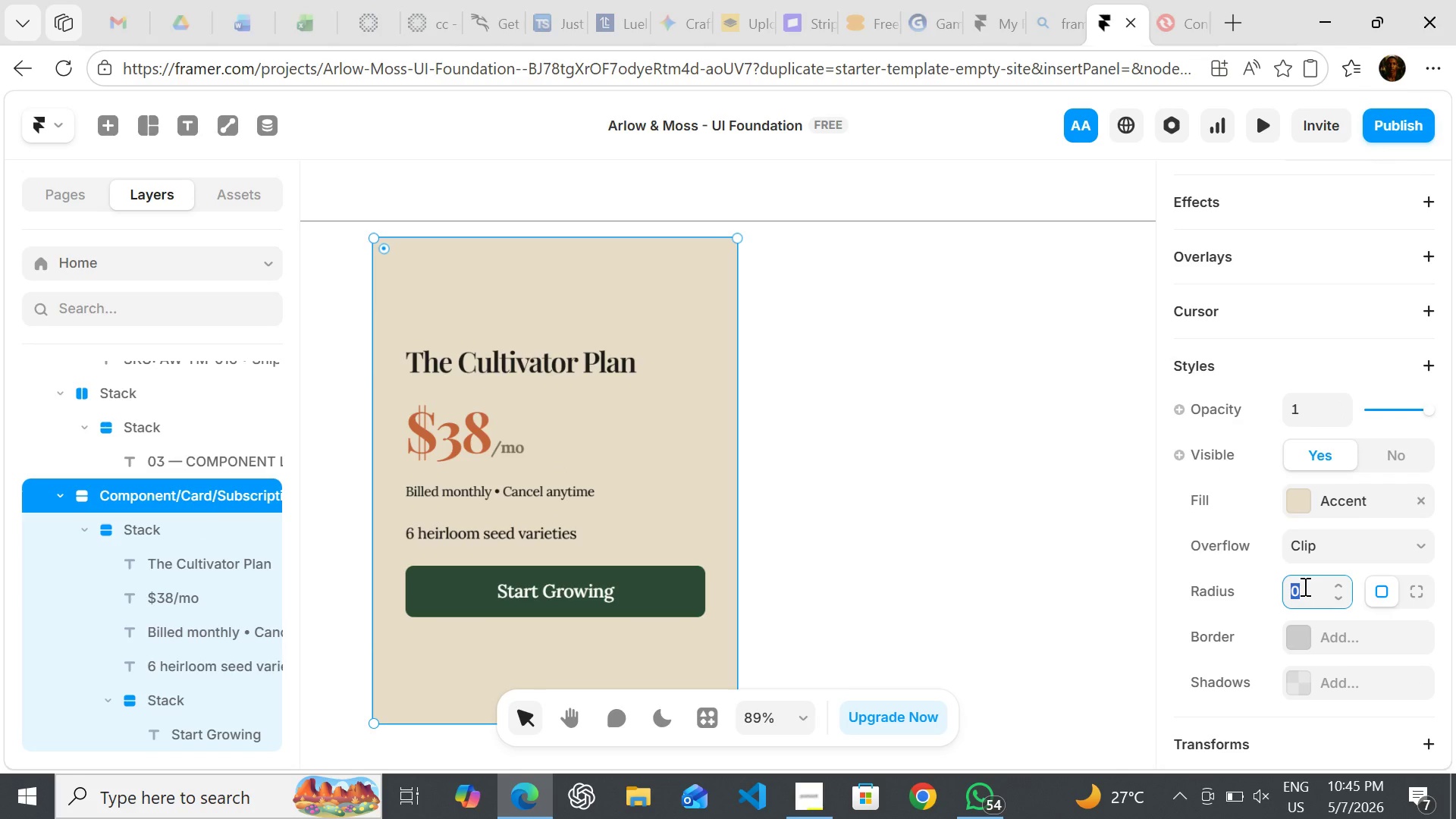 
type(12)
 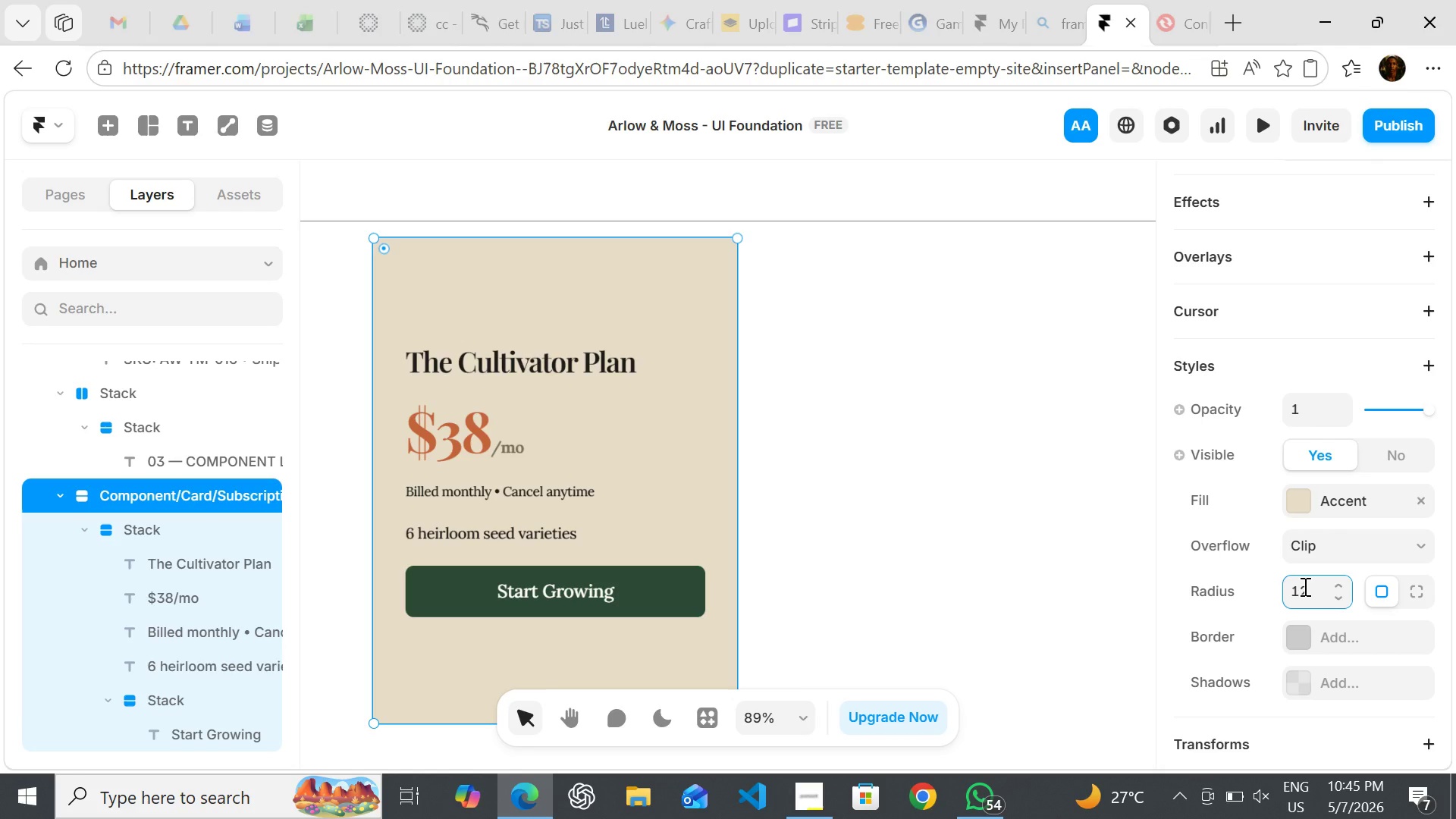 
wait(17.3)
 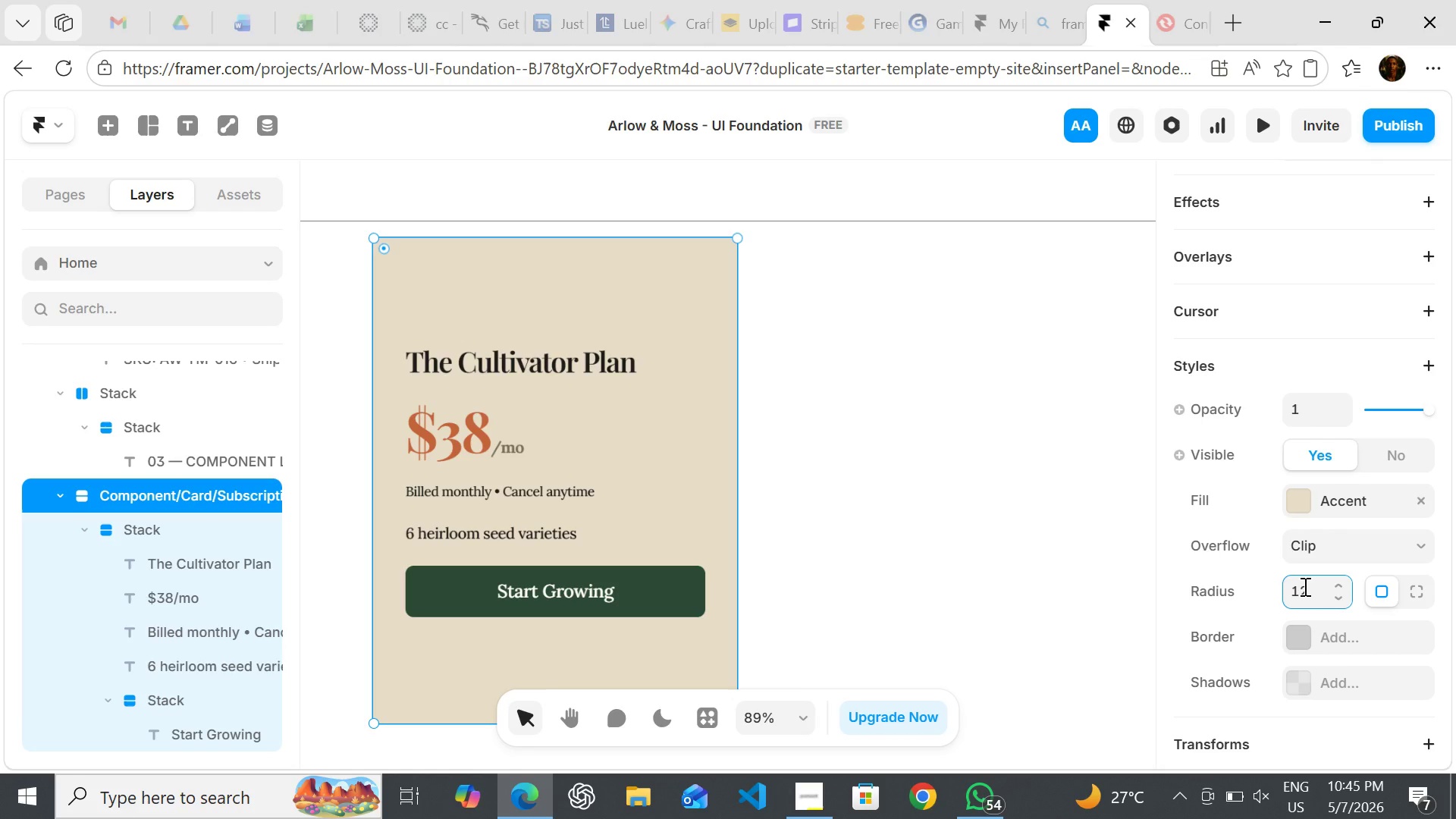 
left_click([489, 486])
 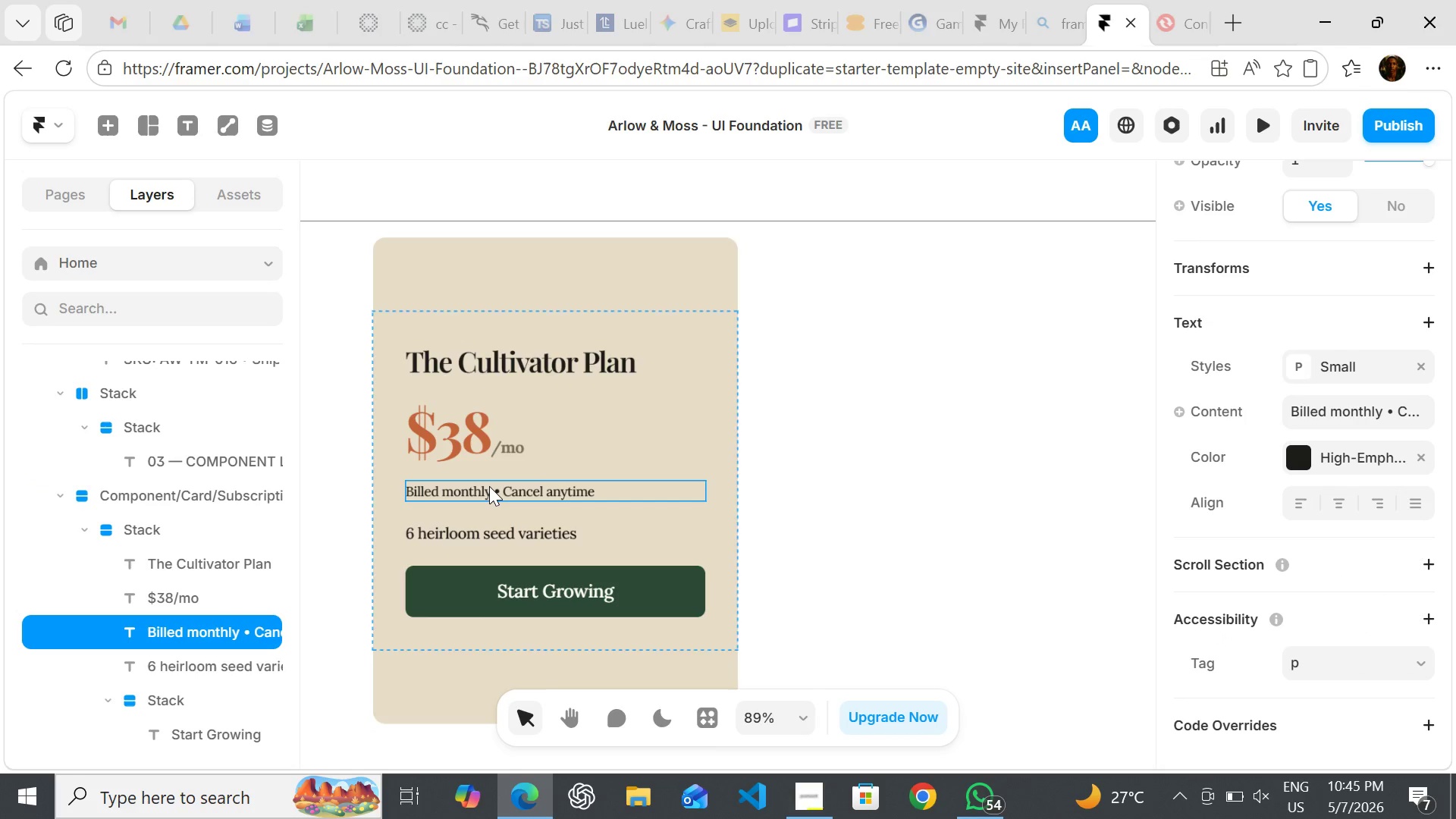 
key(Control+D)
 